 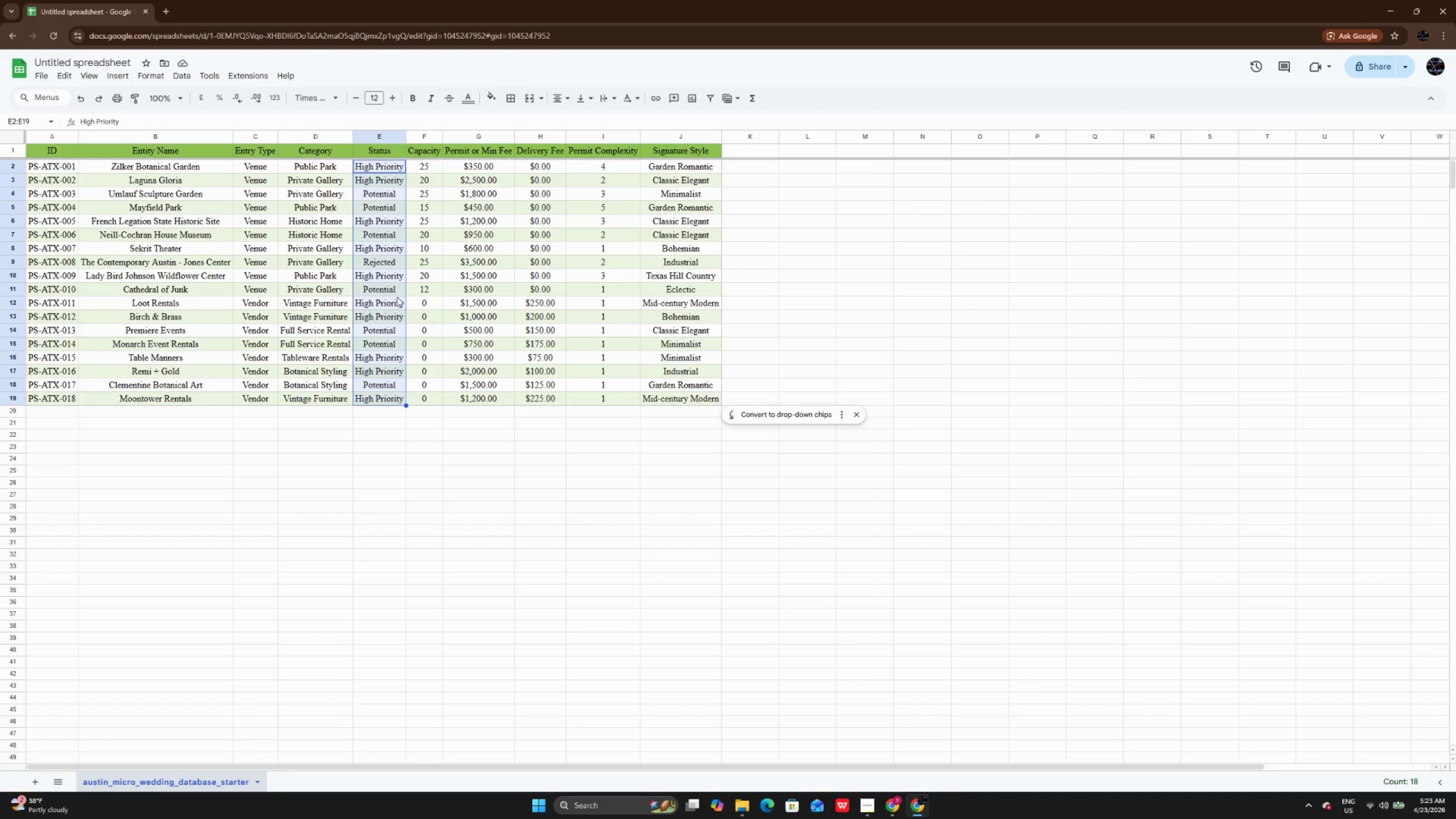 
left_click([169, 80])
 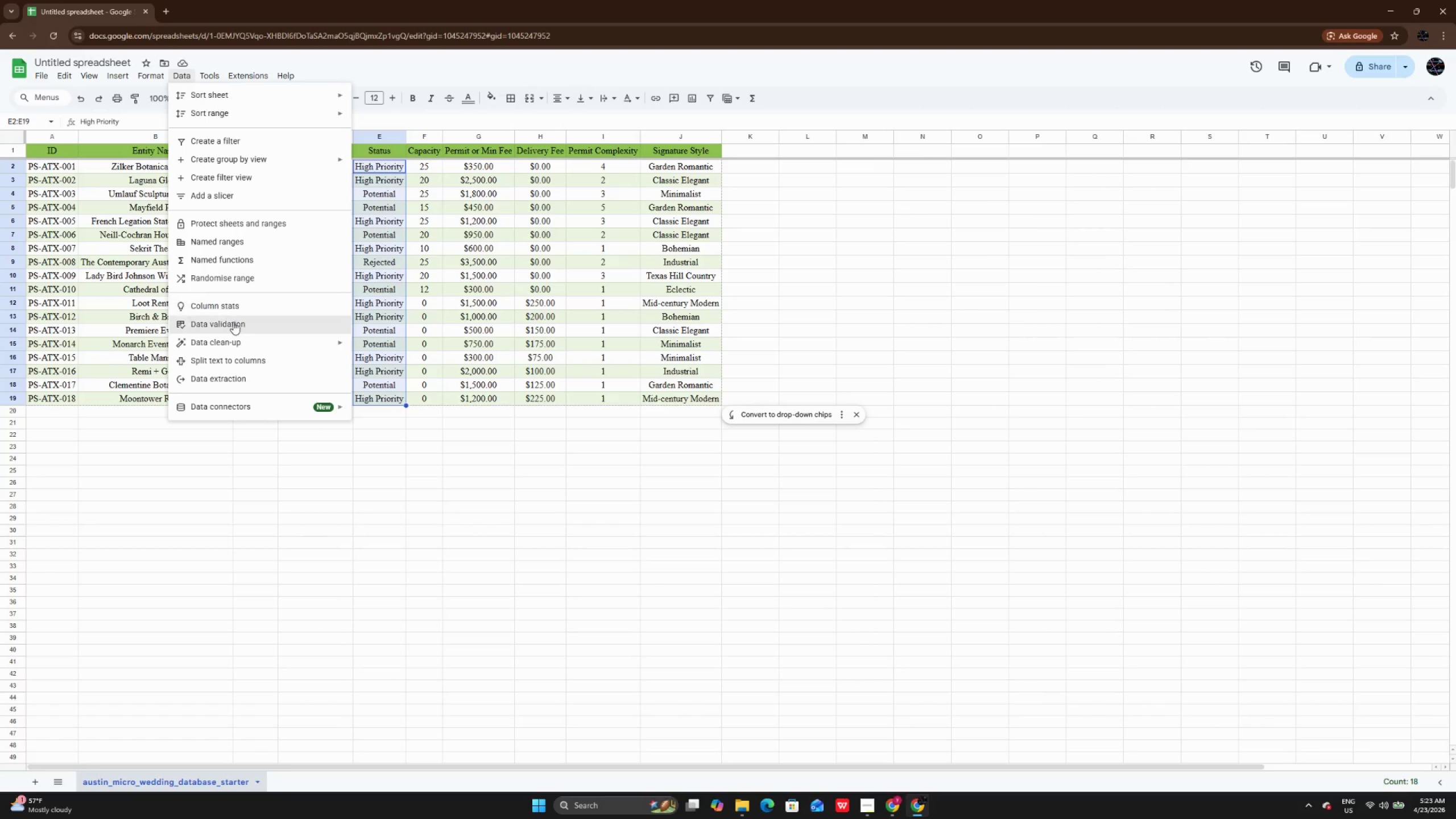 
left_click([233, 322])
 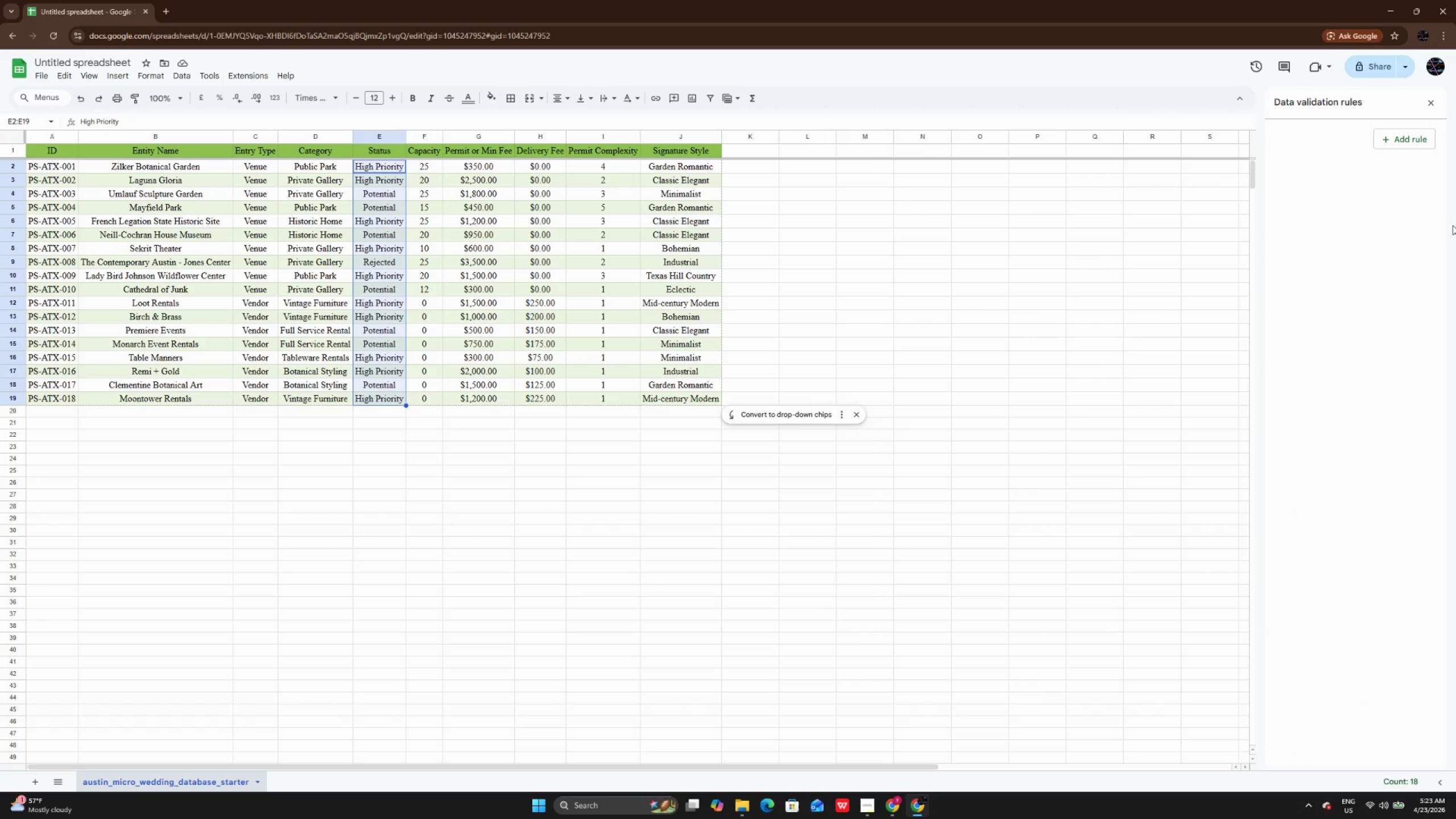 
left_click([1410, 133])
 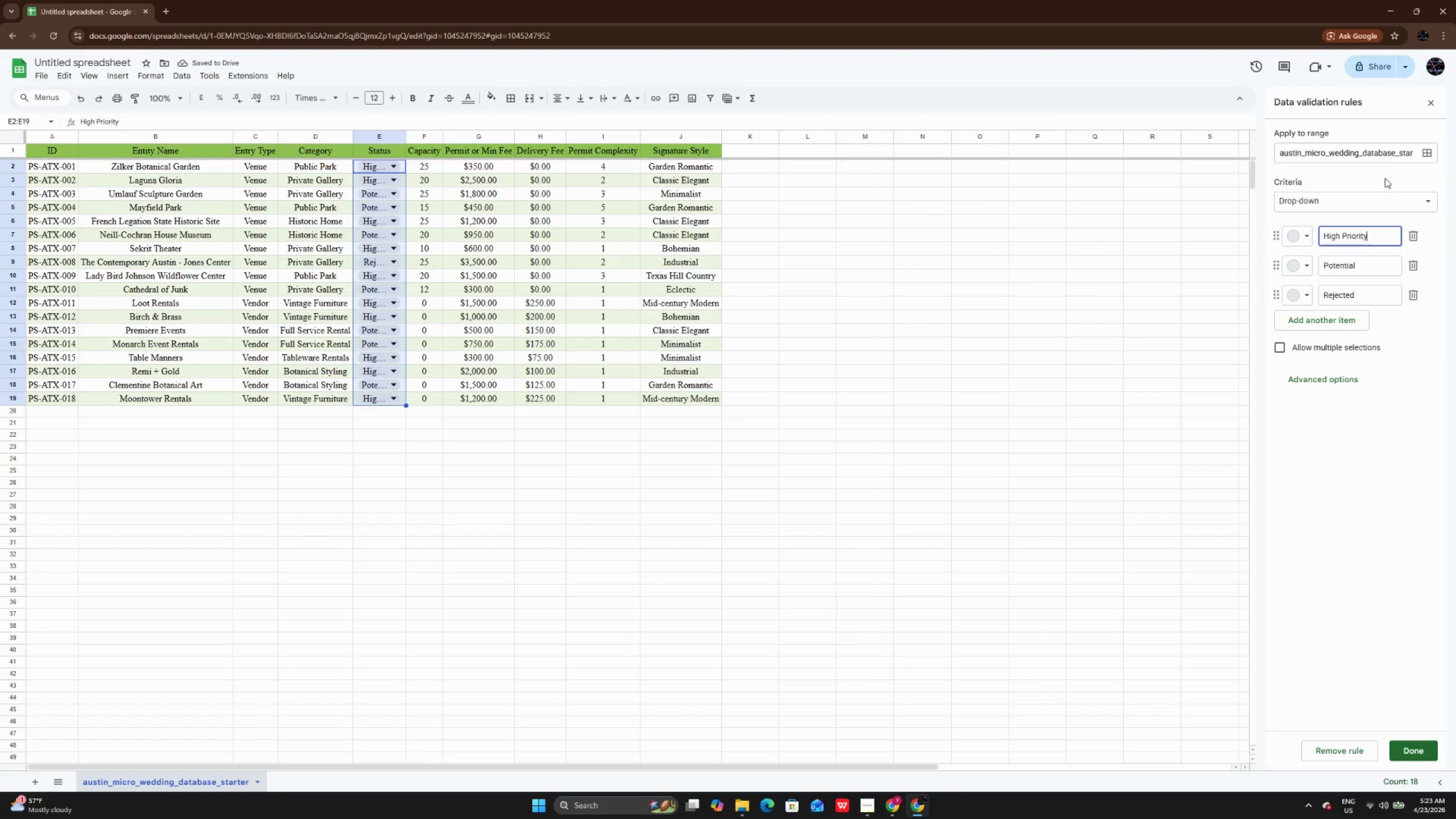 
left_click([1302, 242])
 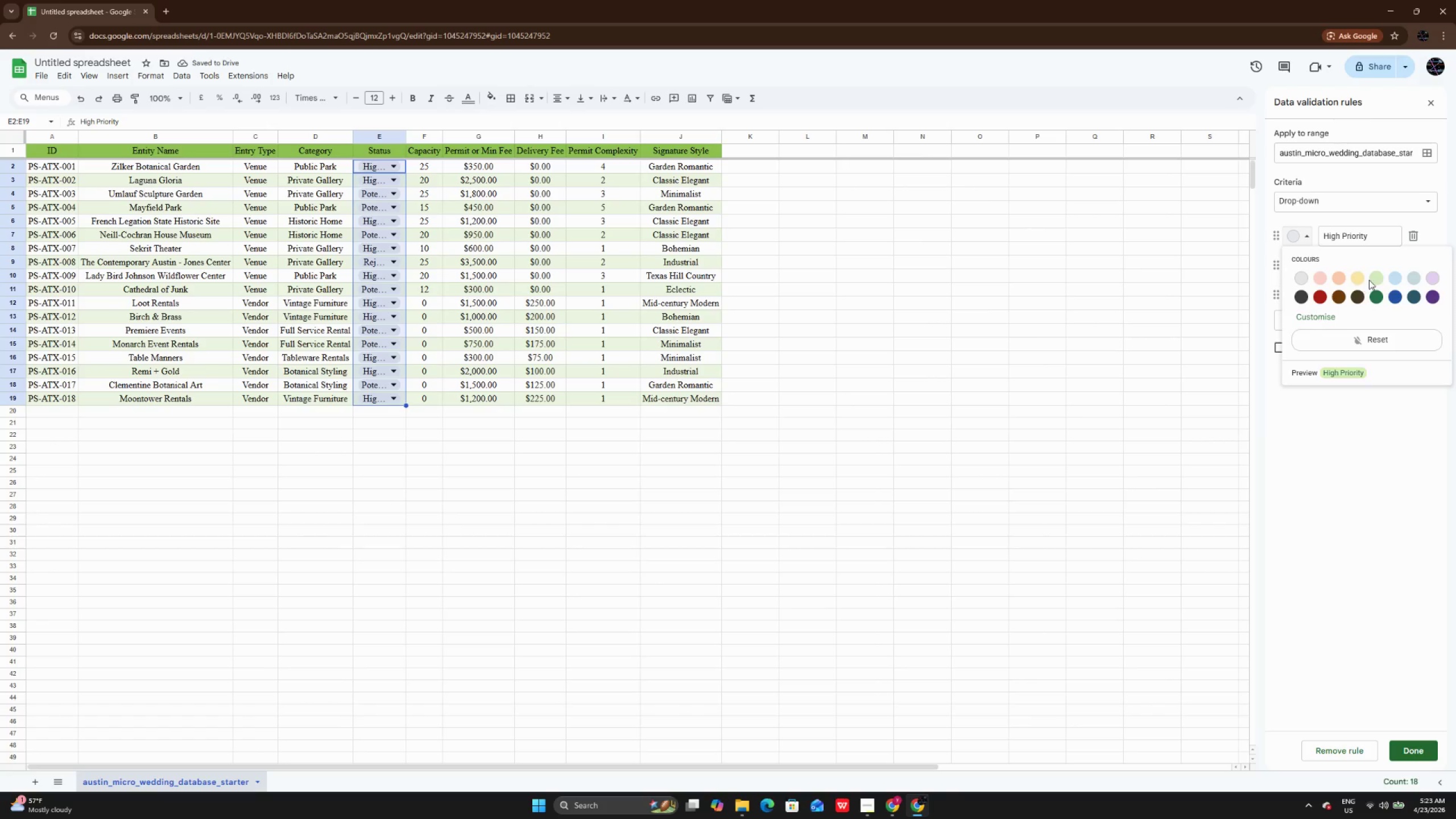 
left_click([1369, 280])
 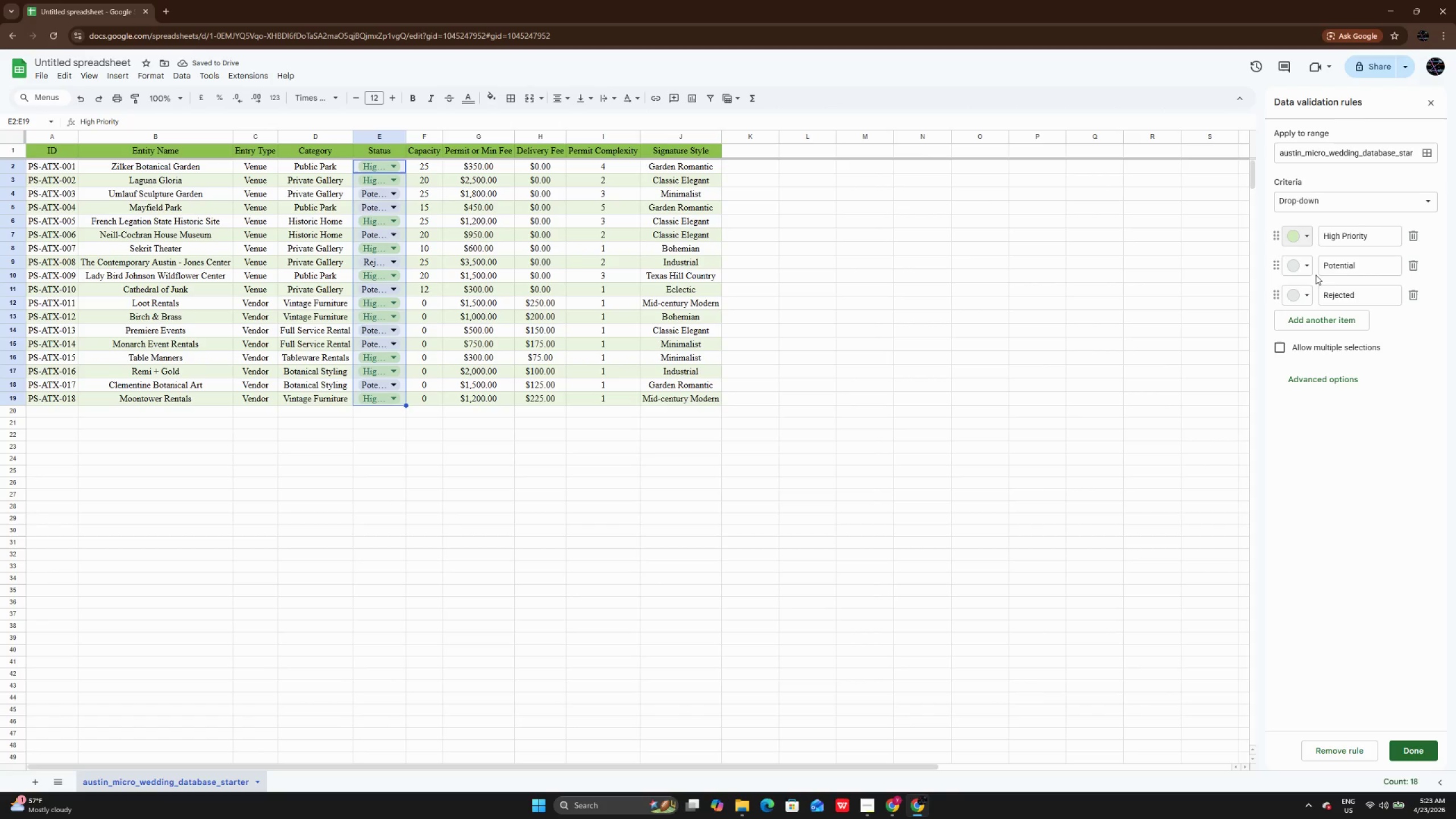 
left_click([1294, 268])
 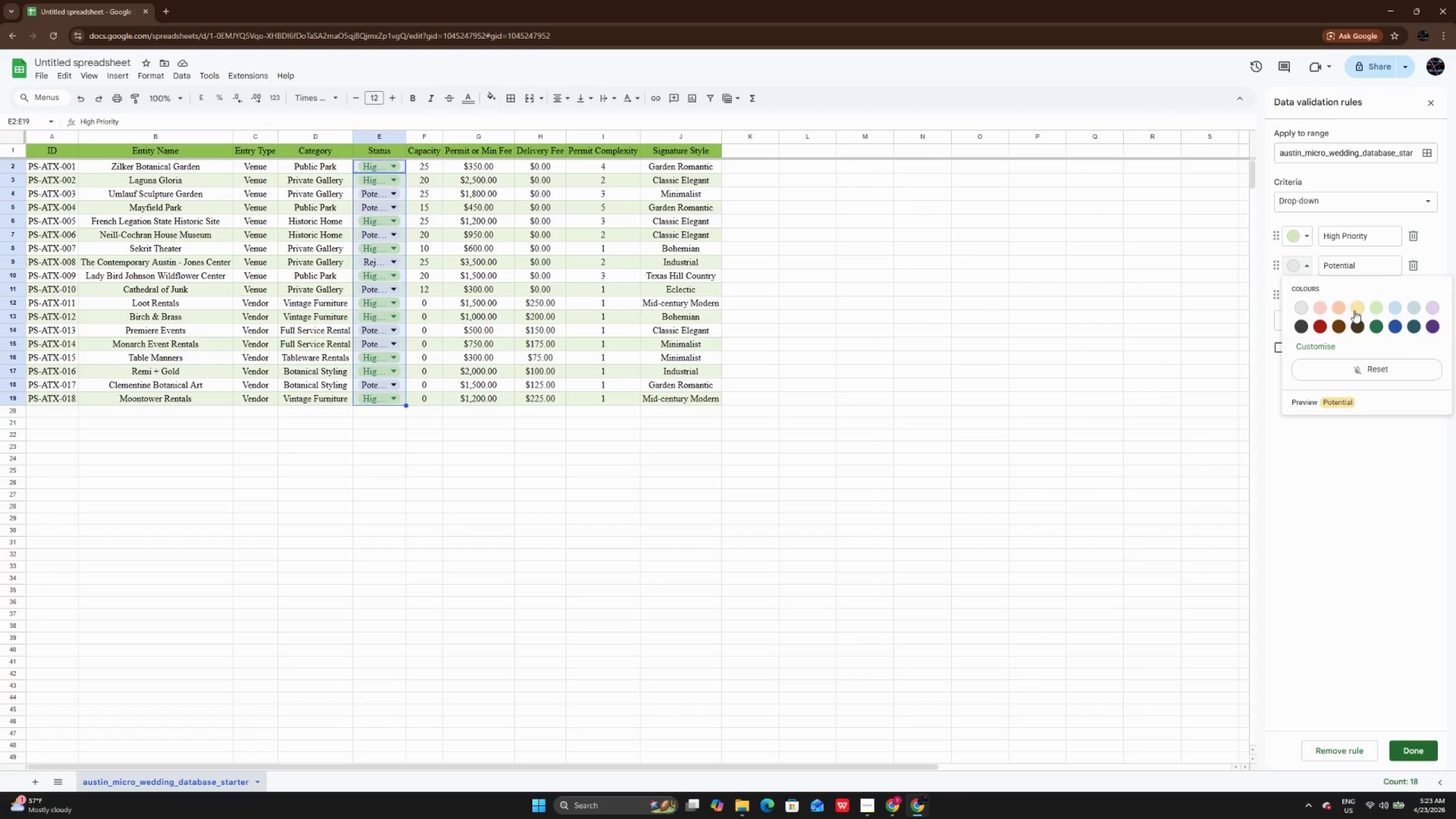 
left_click([1337, 299])
 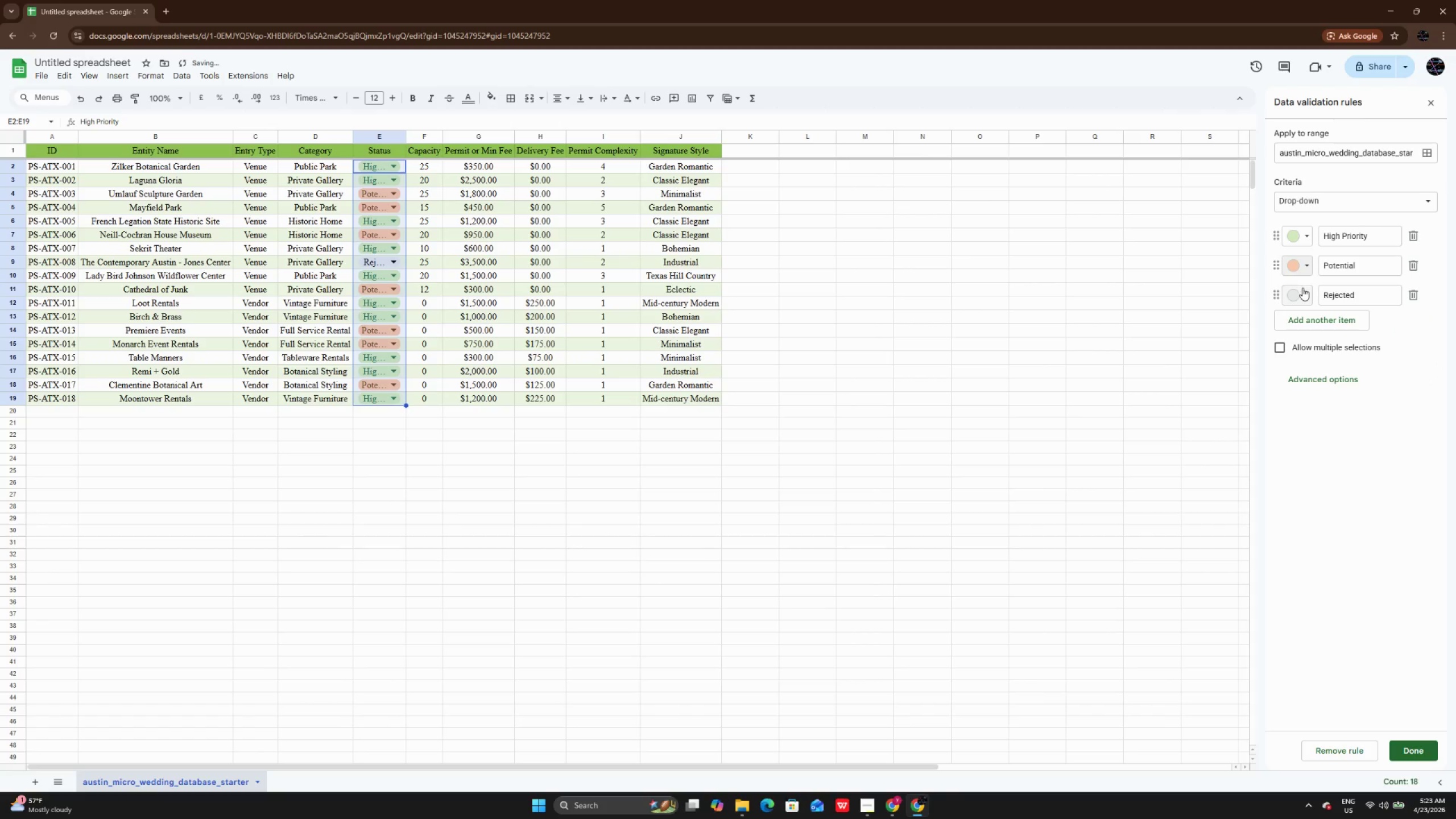 
left_click([1302, 288])
 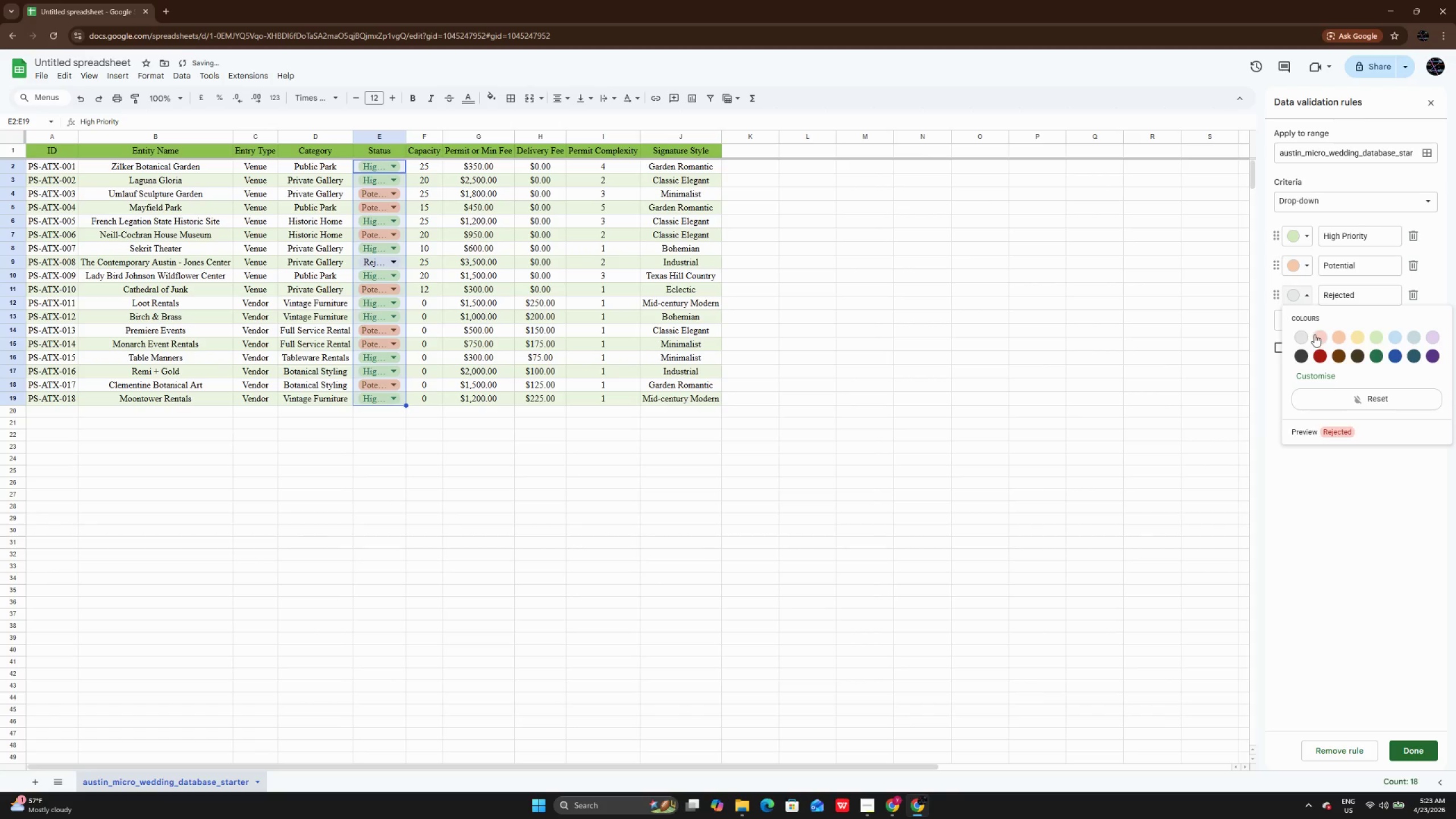 
left_click([1314, 334])
 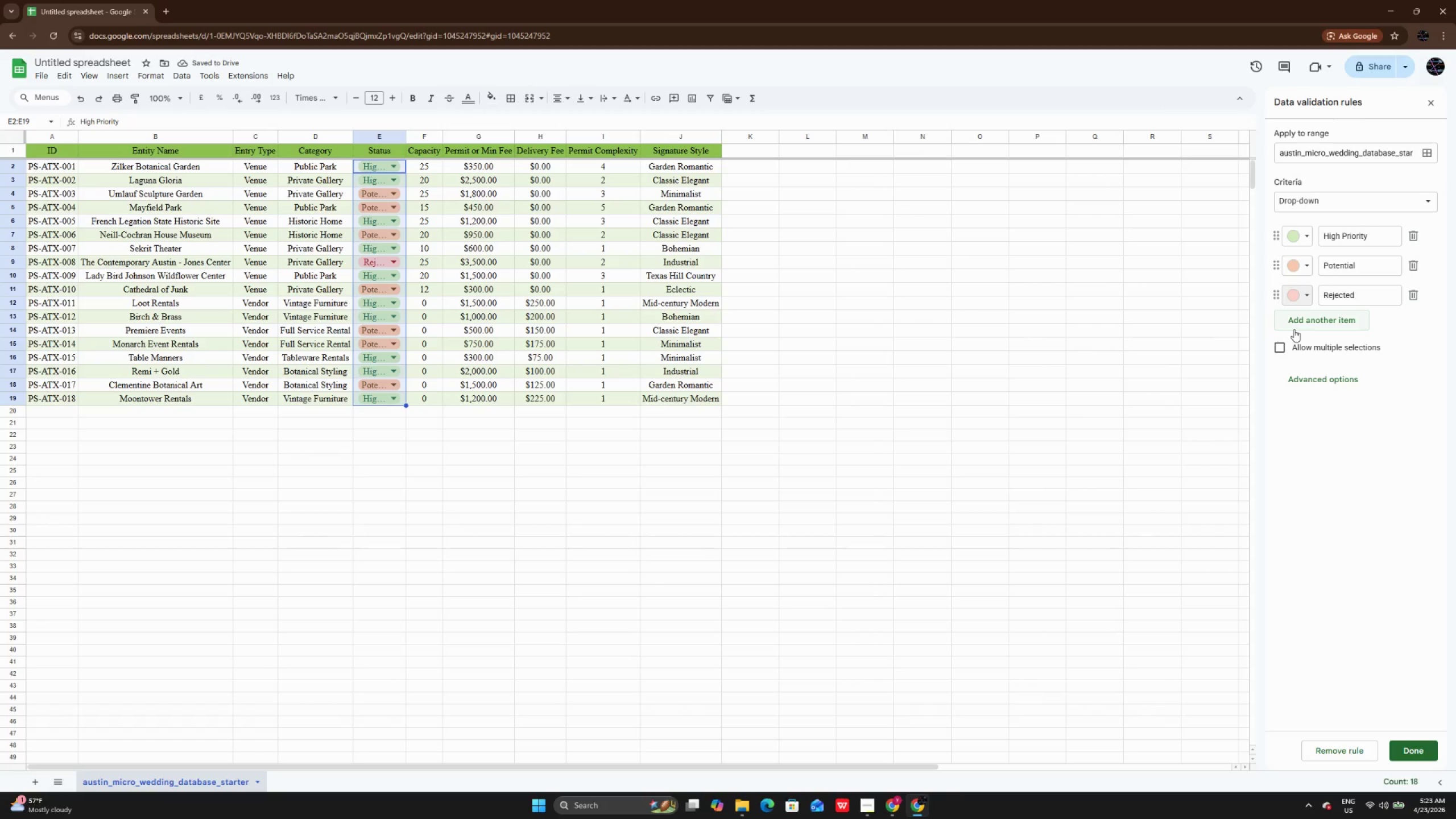 
left_click([1299, 282])
 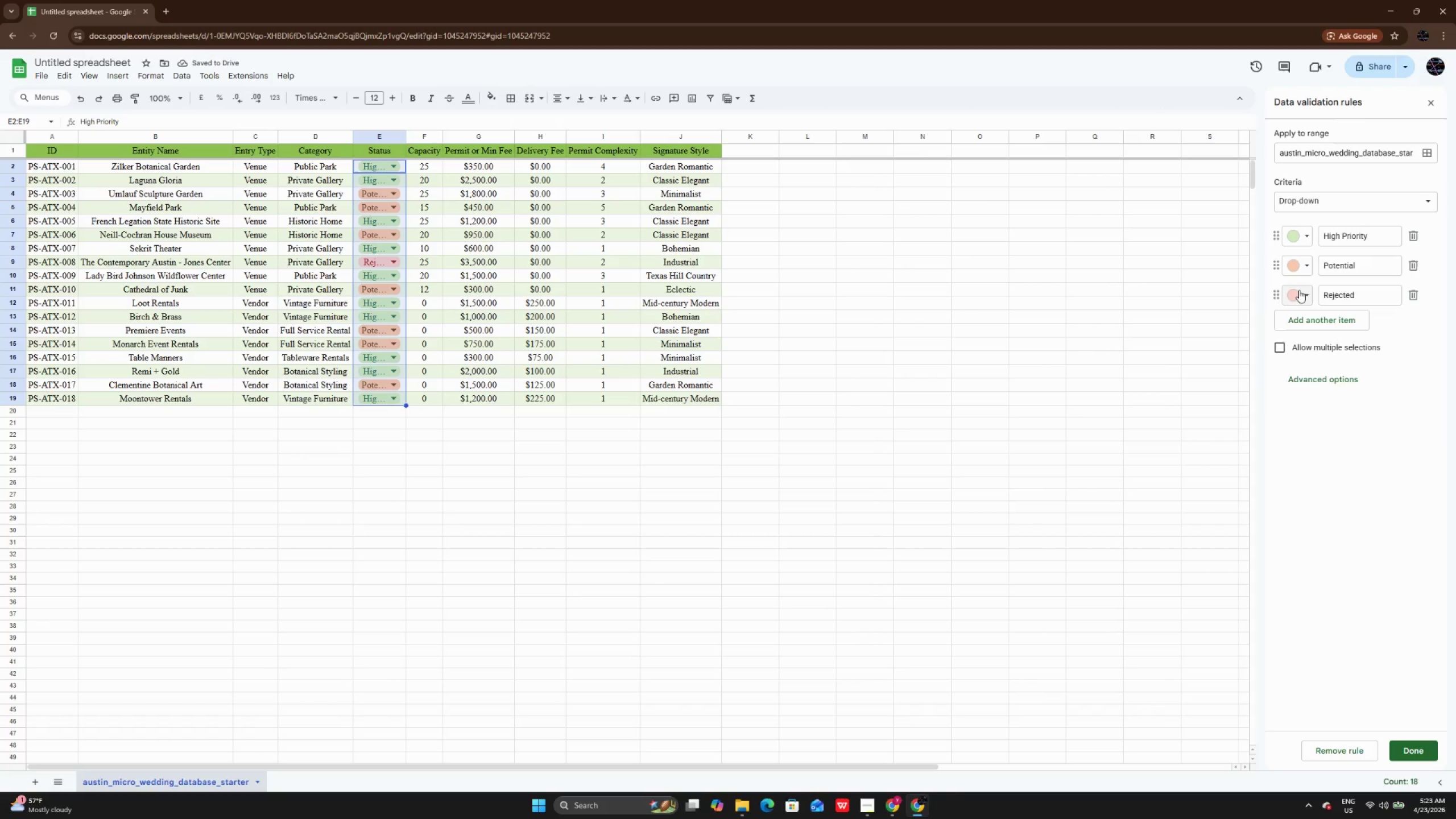 
left_click([1299, 290])
 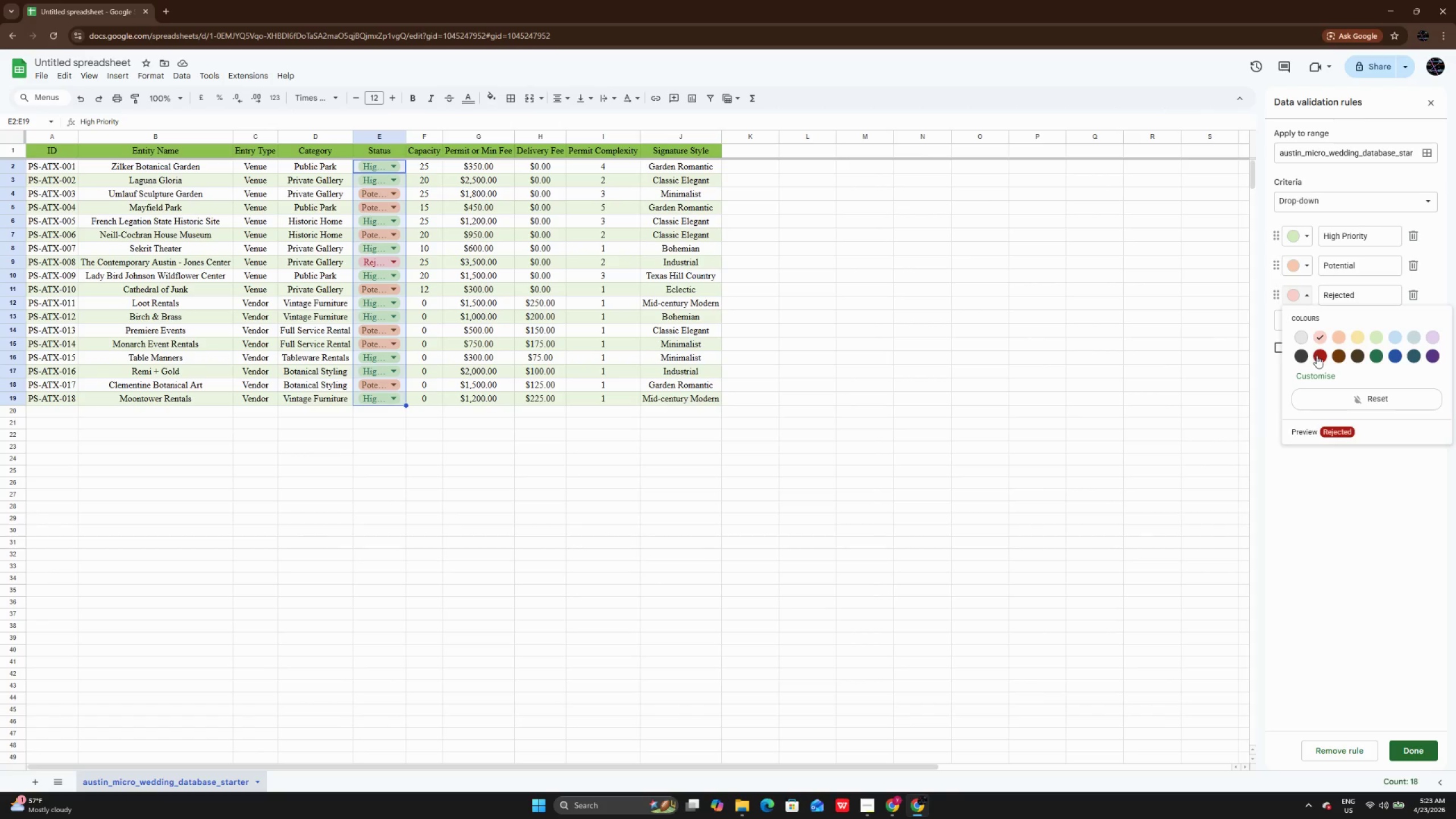 
left_click([1317, 355])
 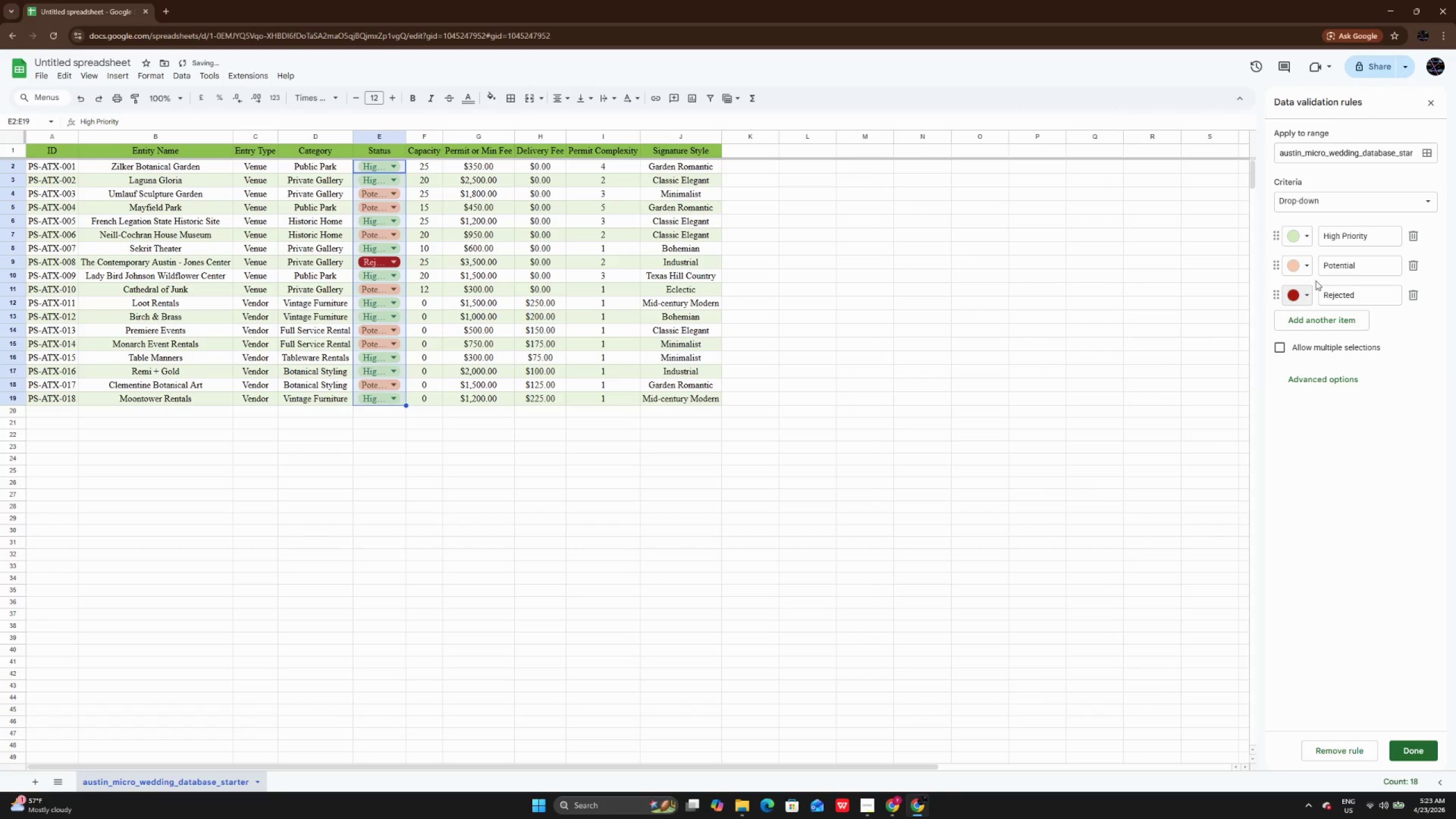 
left_click([1288, 264])
 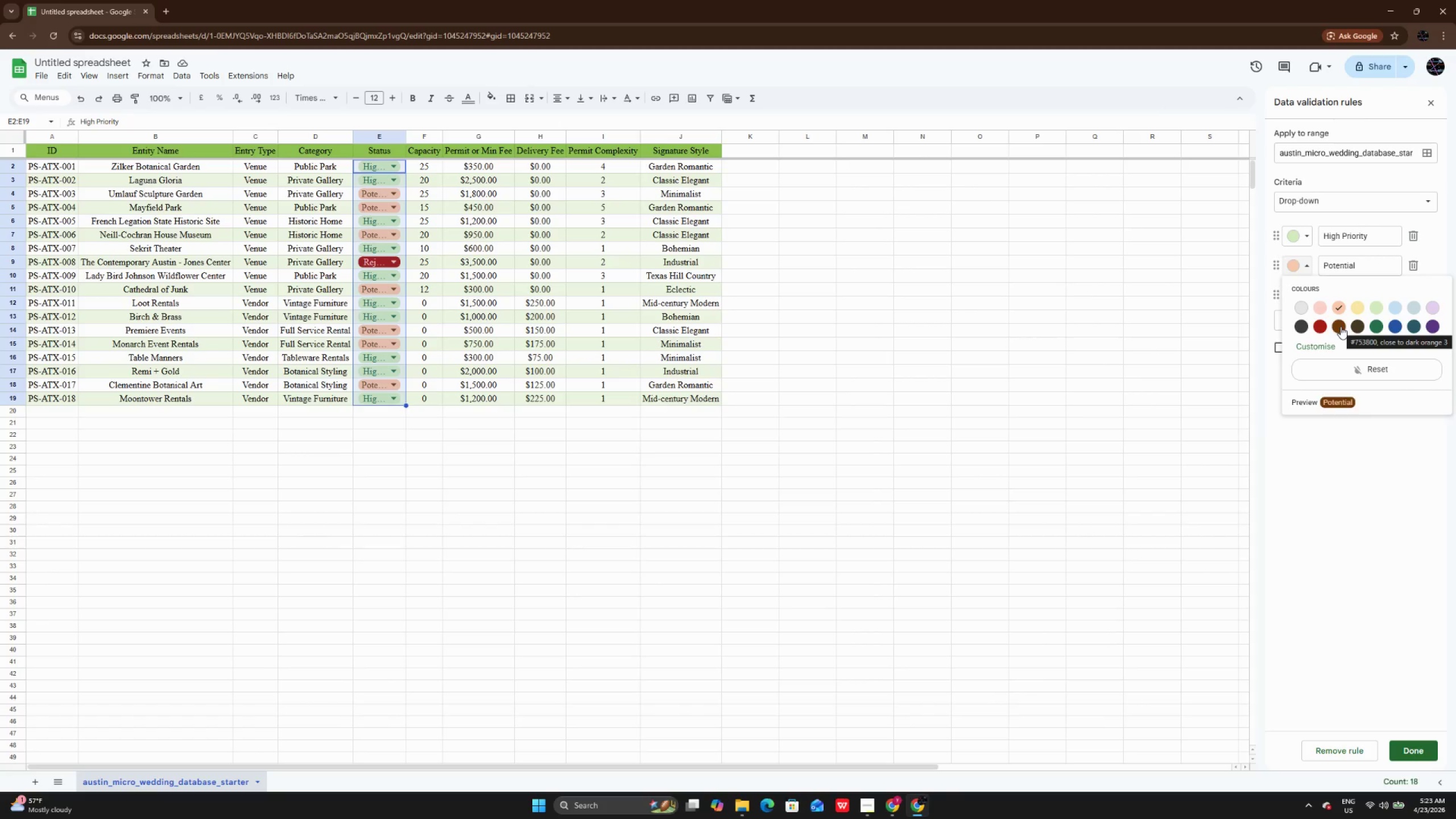 
left_click([1358, 307])
 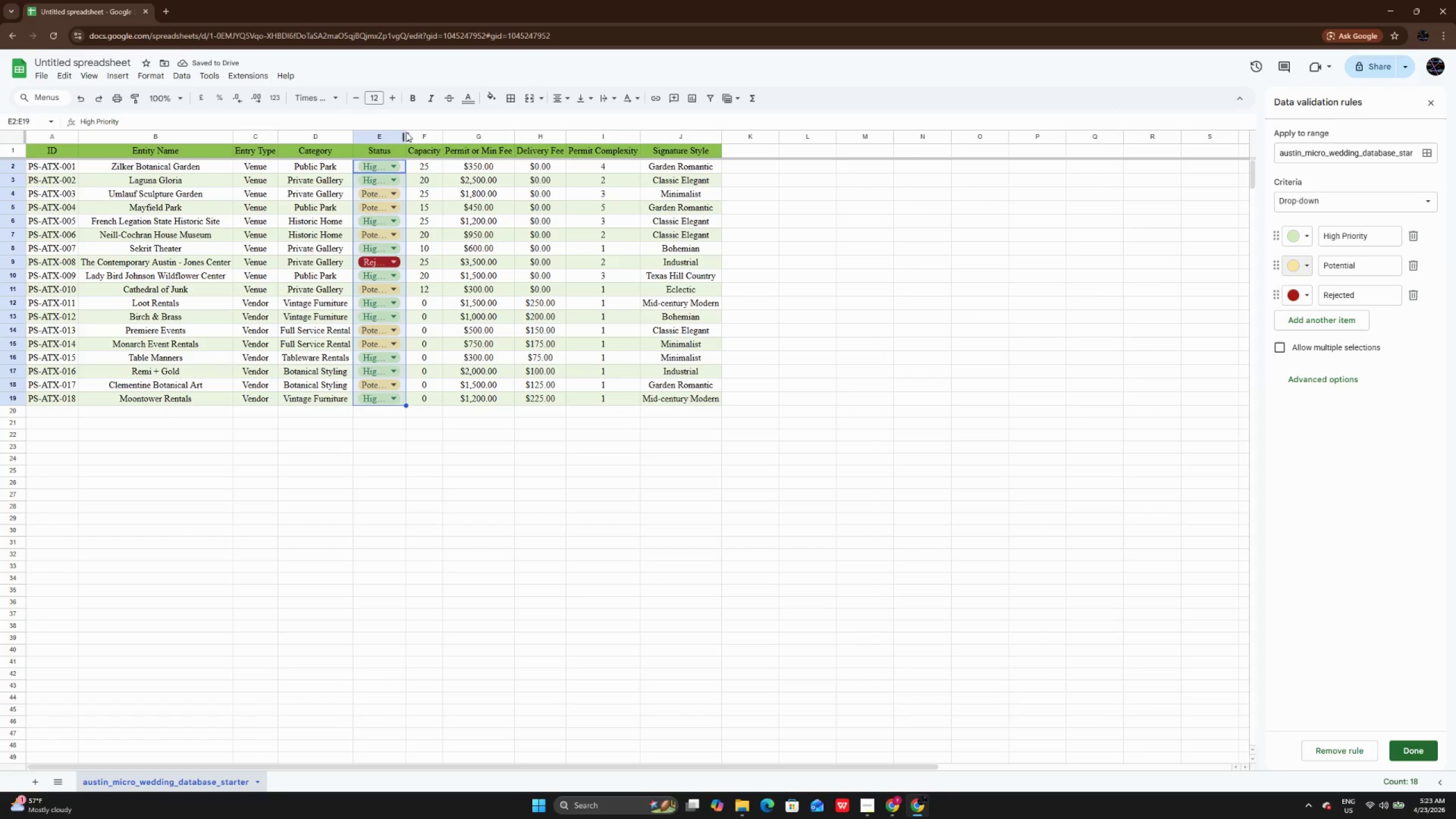 
double_click([405, 136])
 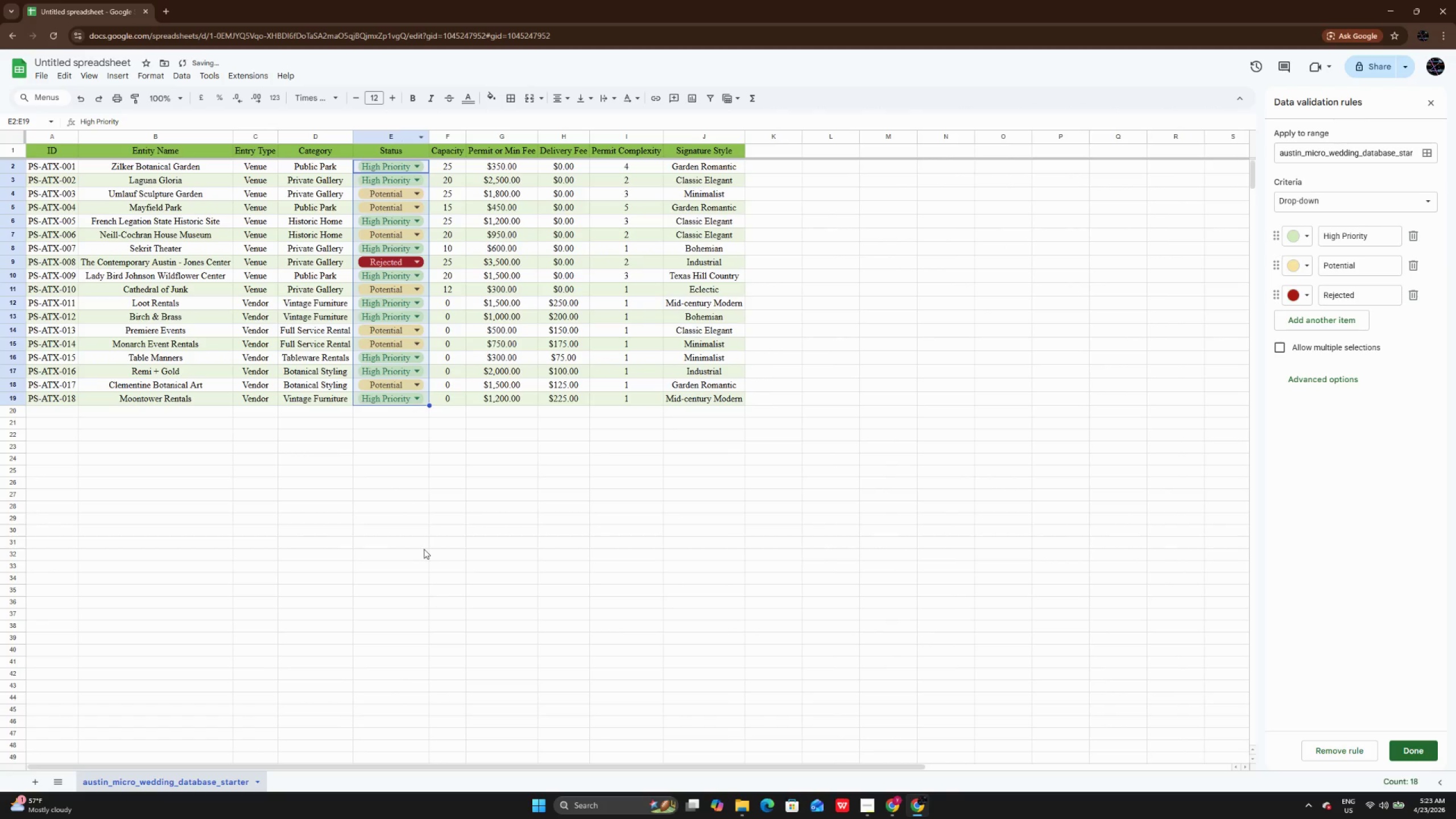 
left_click([424, 549])
 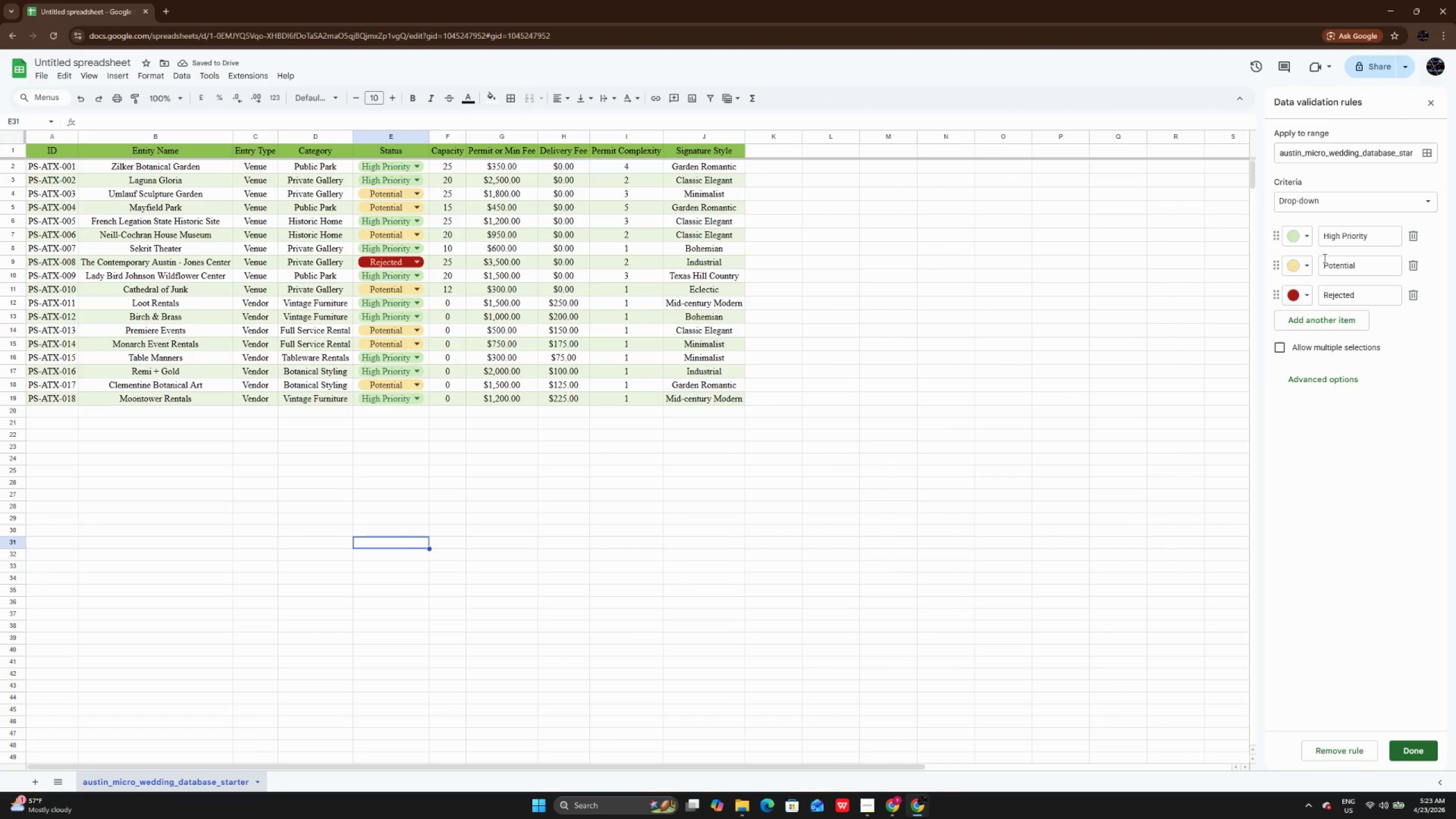 
left_click([1307, 266])
 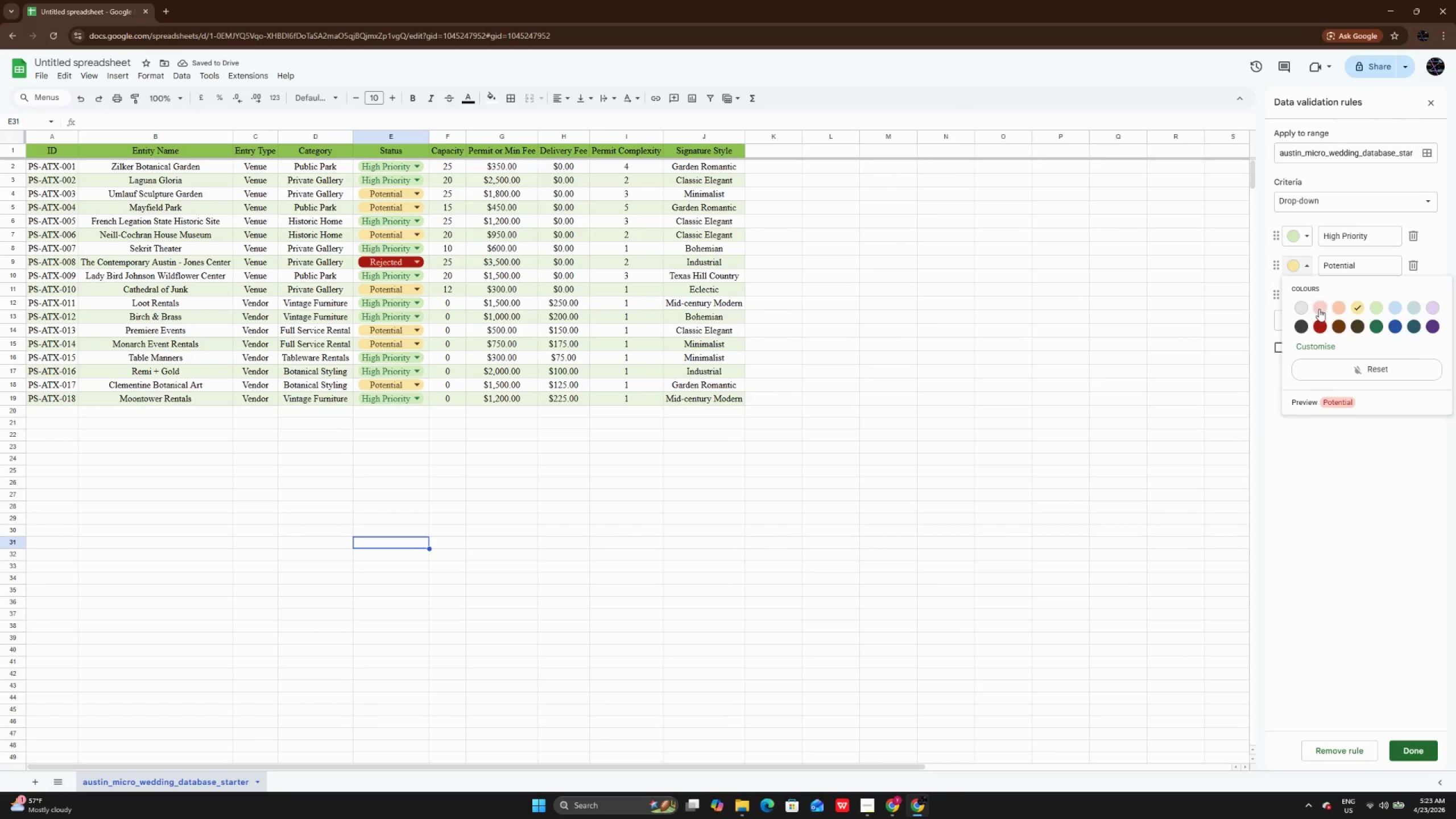 
left_click([1319, 309])
 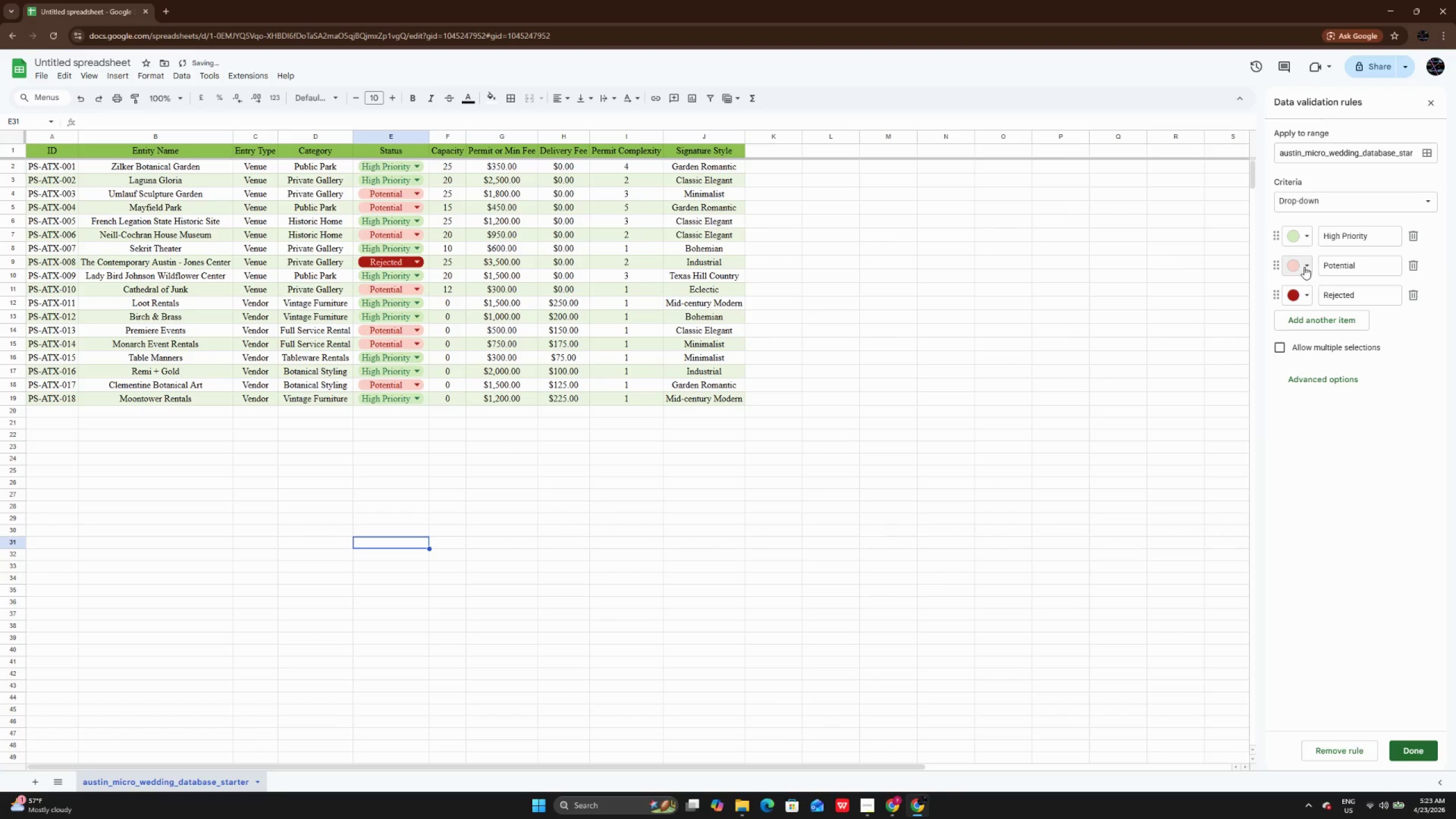 
left_click([1303, 265])
 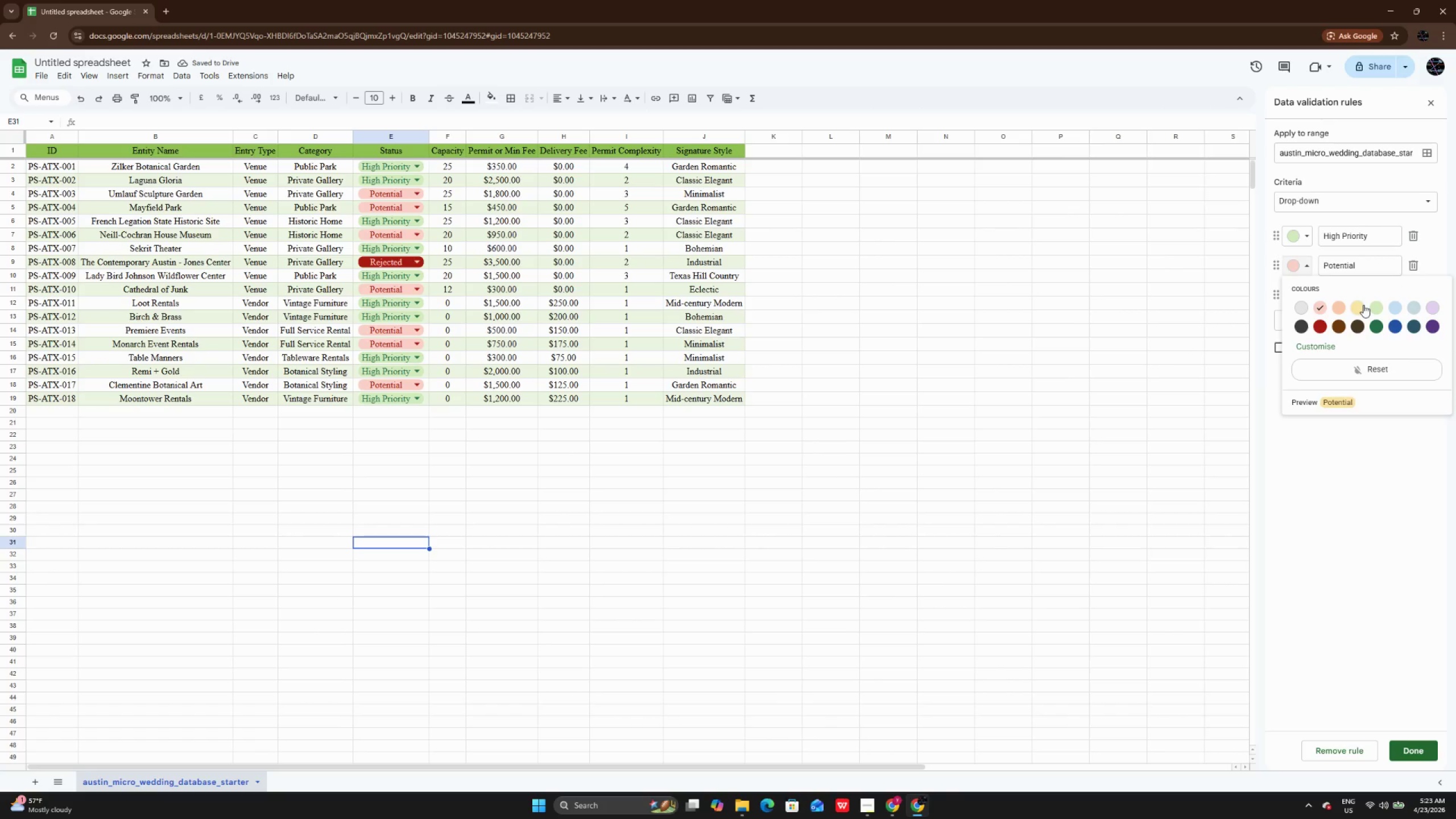 
left_click([1363, 305])
 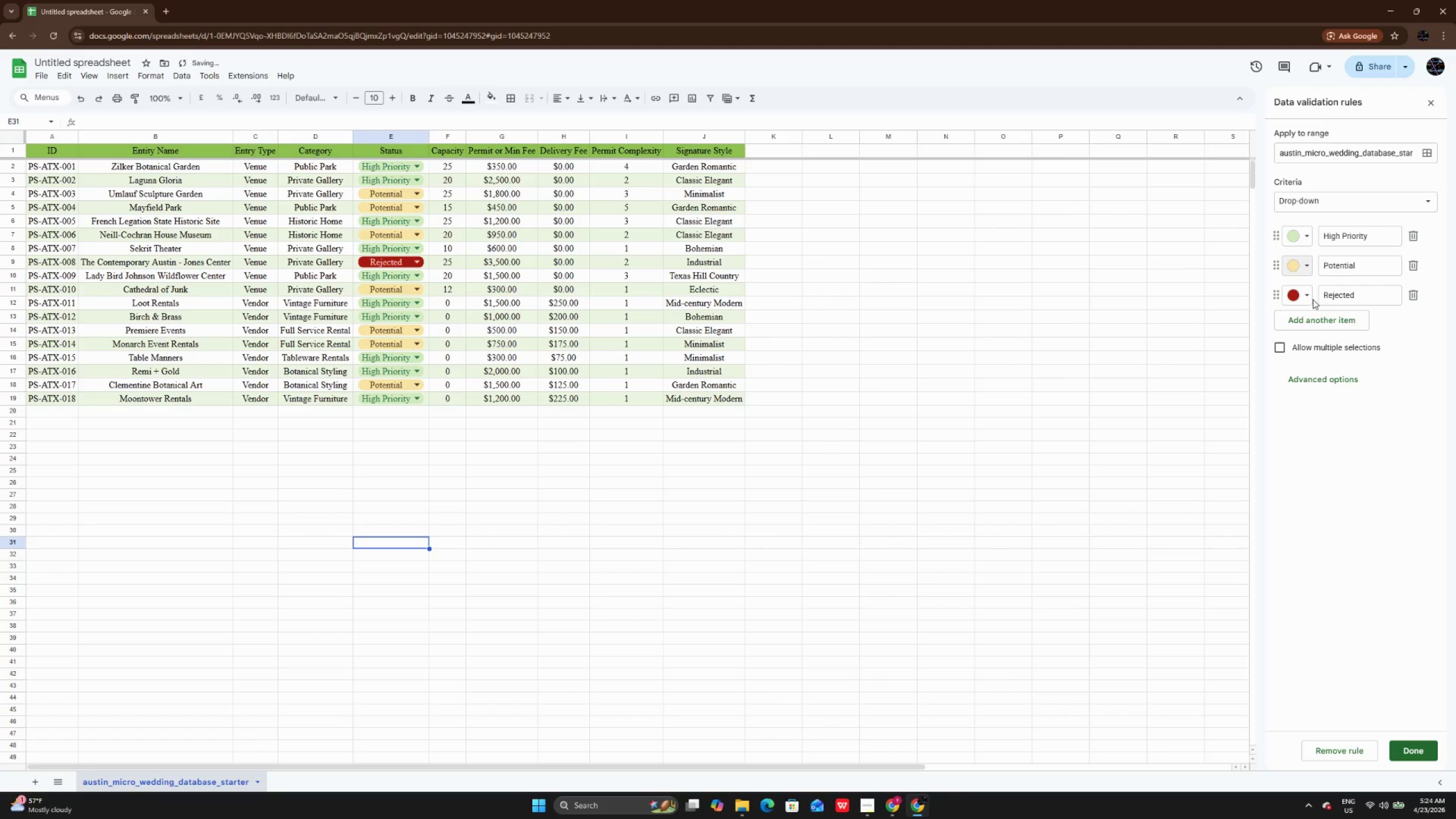 
left_click([1306, 295])
 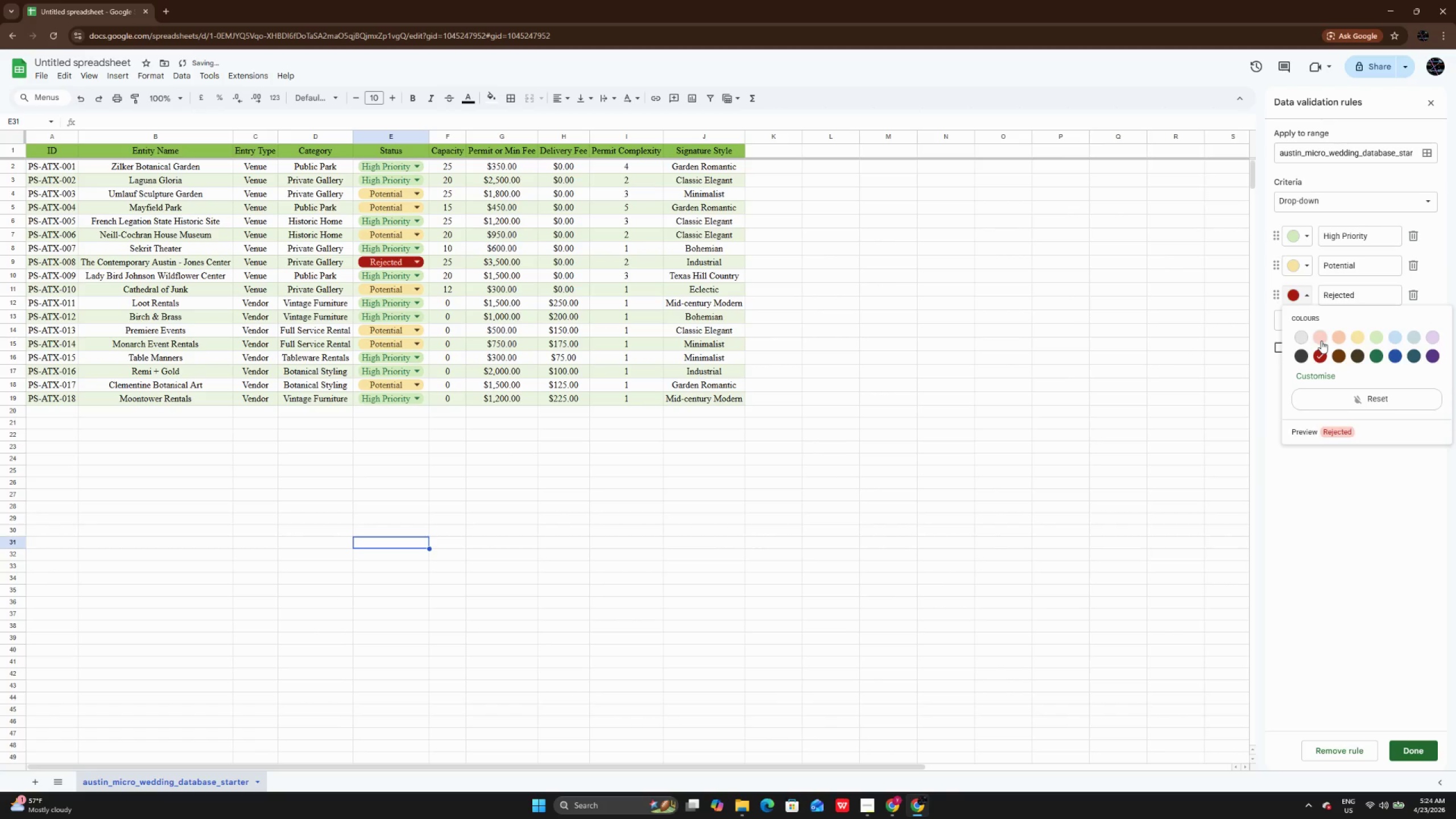 
left_click([1321, 341])
 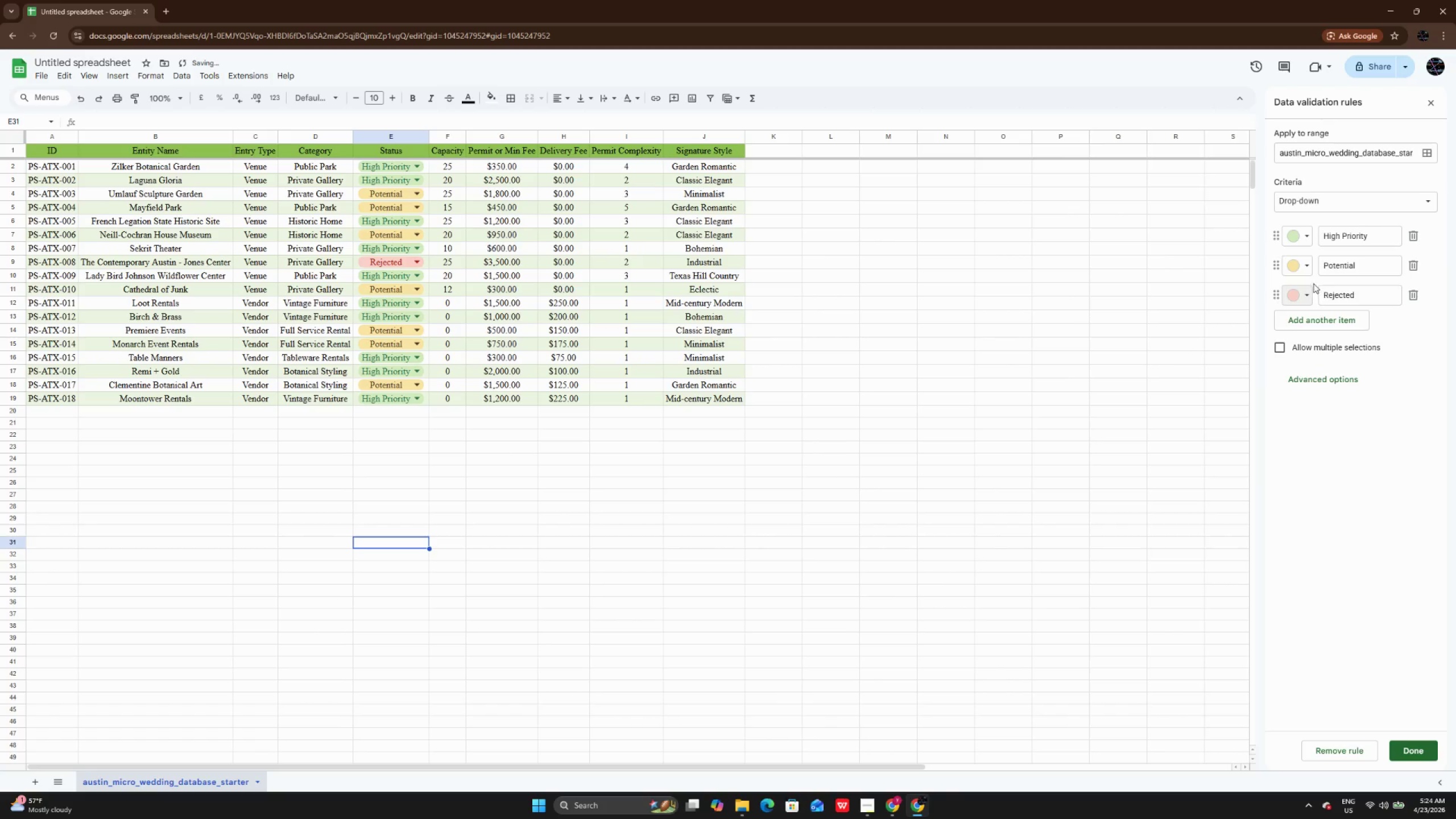 
left_click([1302, 293])
 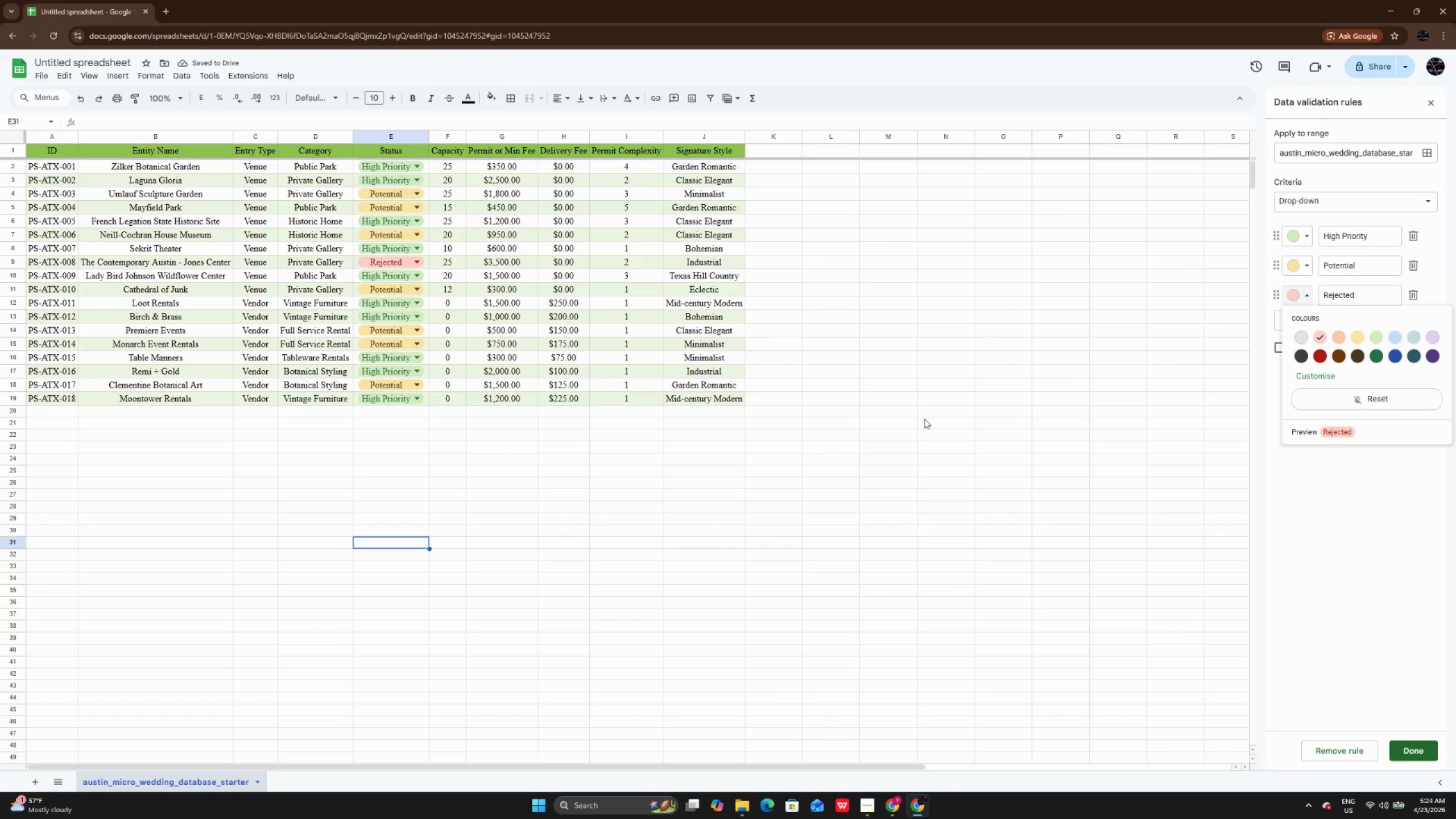 
left_click([888, 416])
 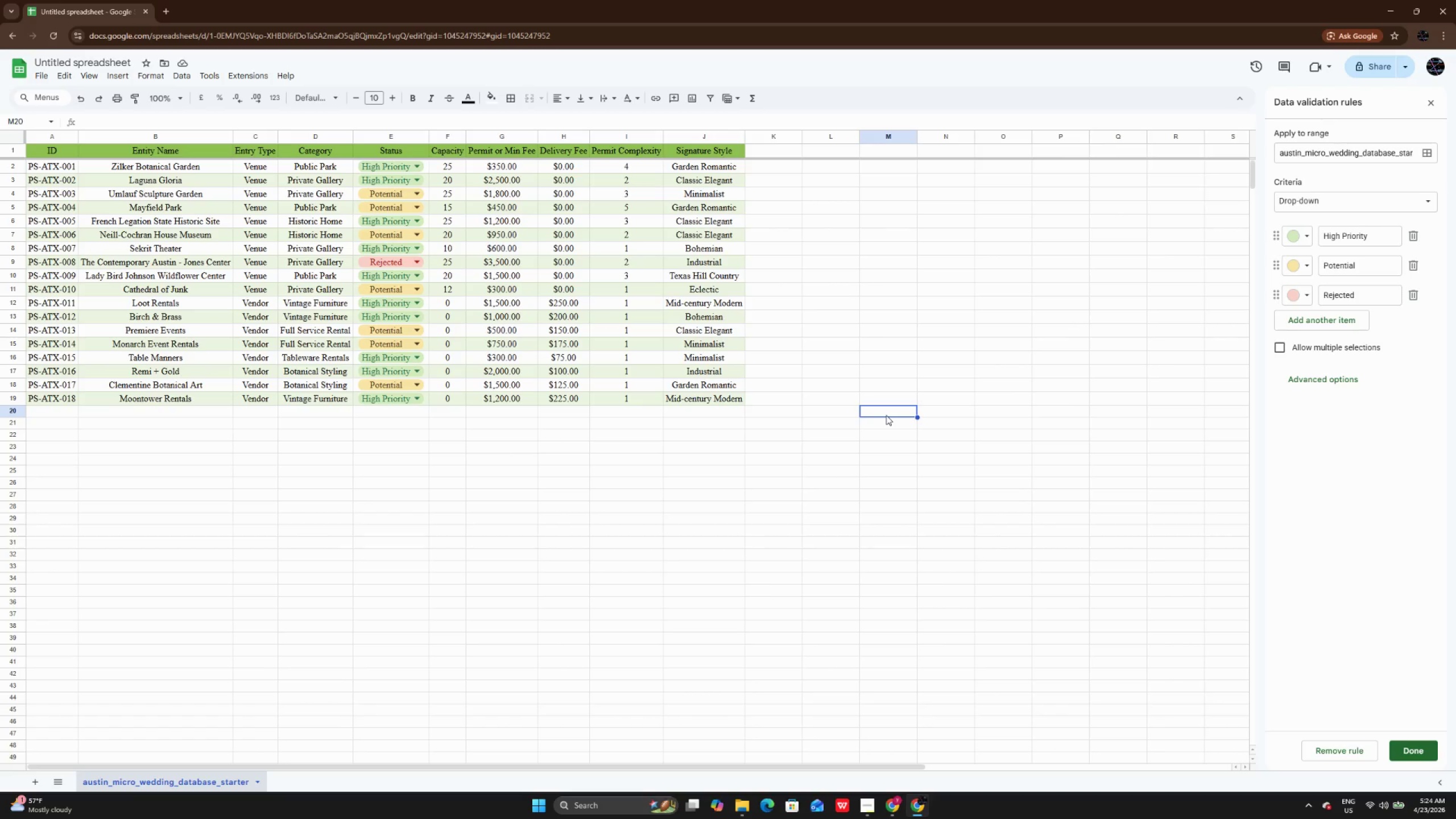 
wait(13.3)
 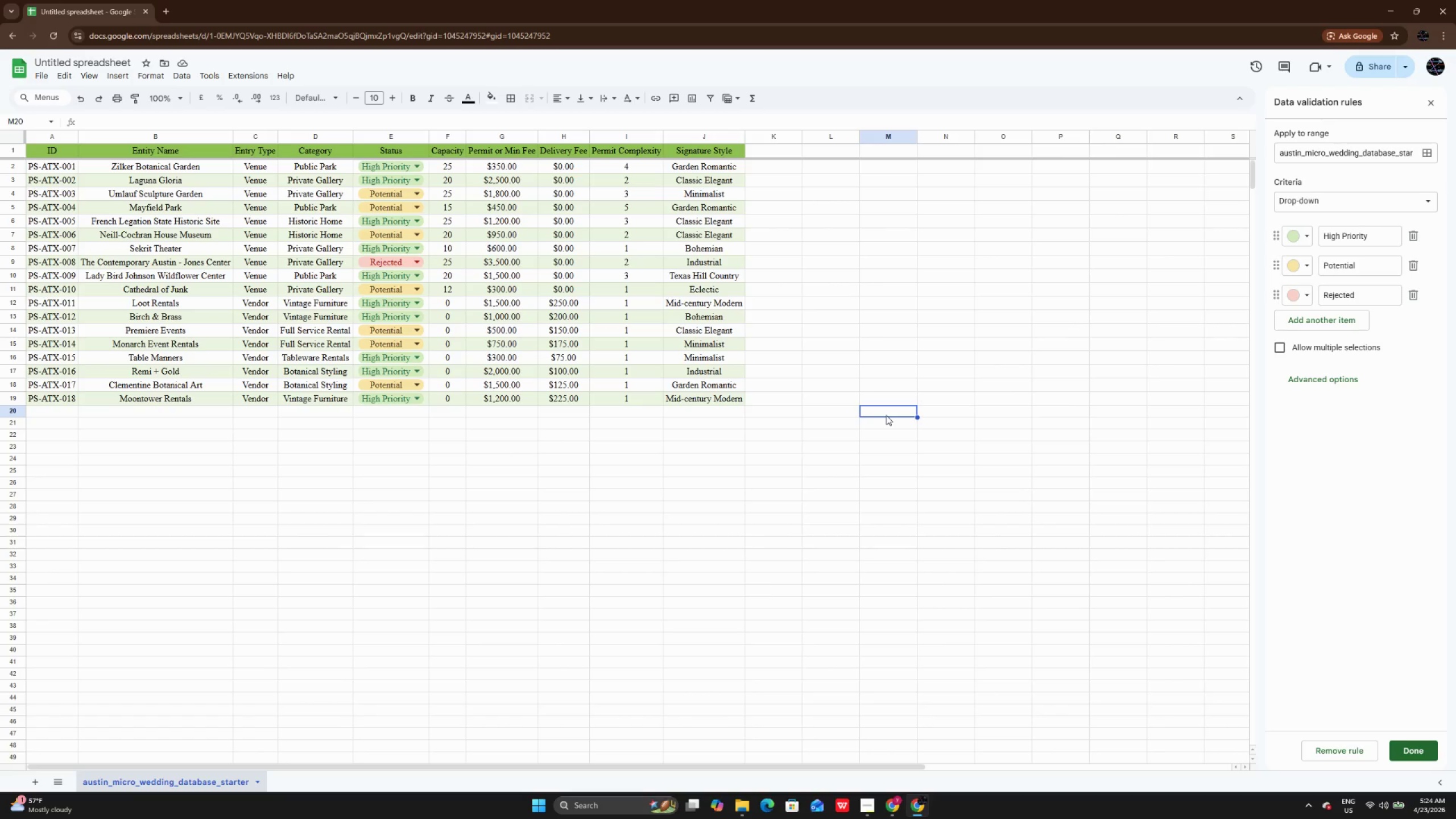 
left_click_drag(start_coordinate=[321, 163], to_coordinate=[329, 400])
 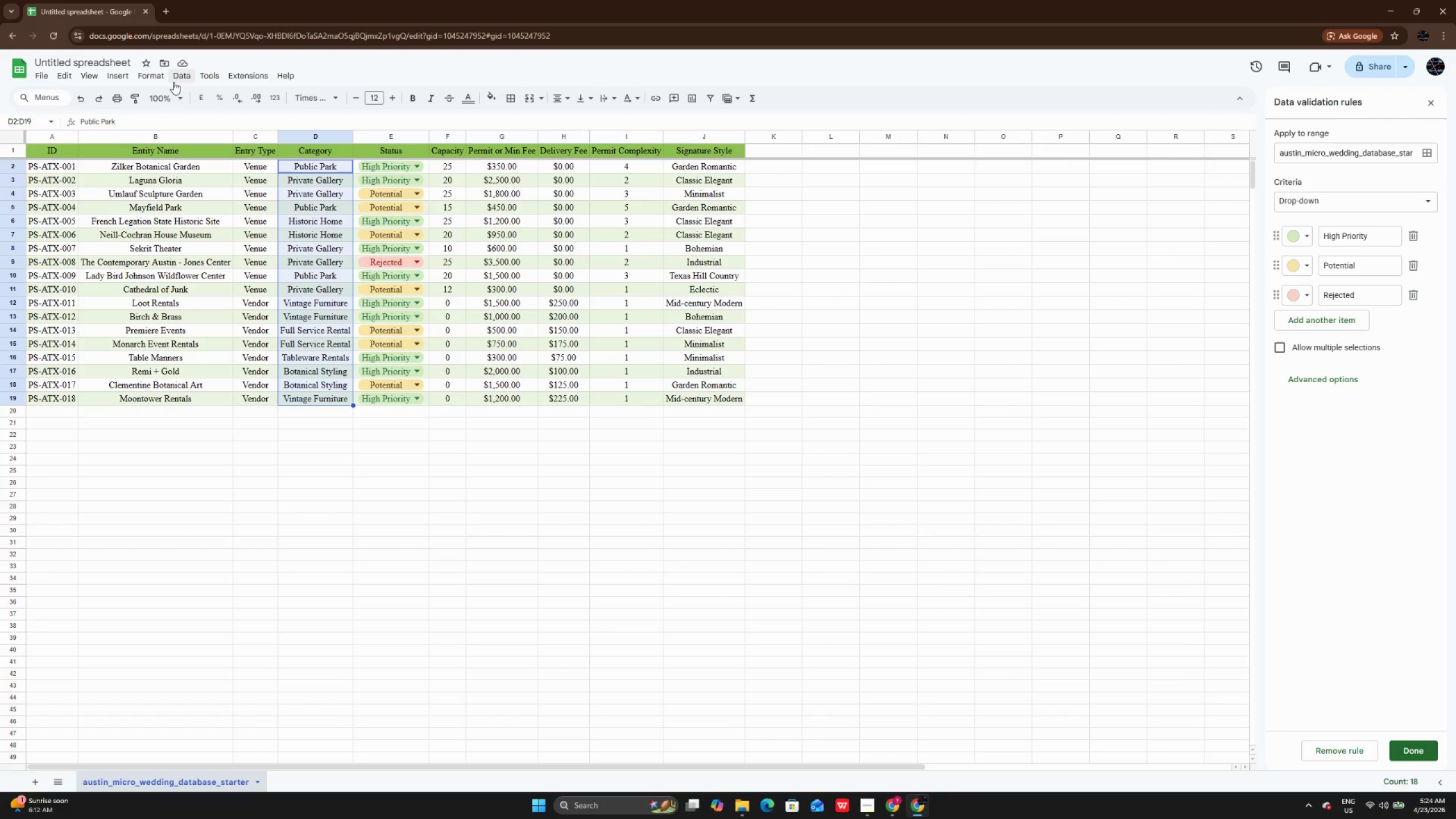 
left_click([173, 82])
 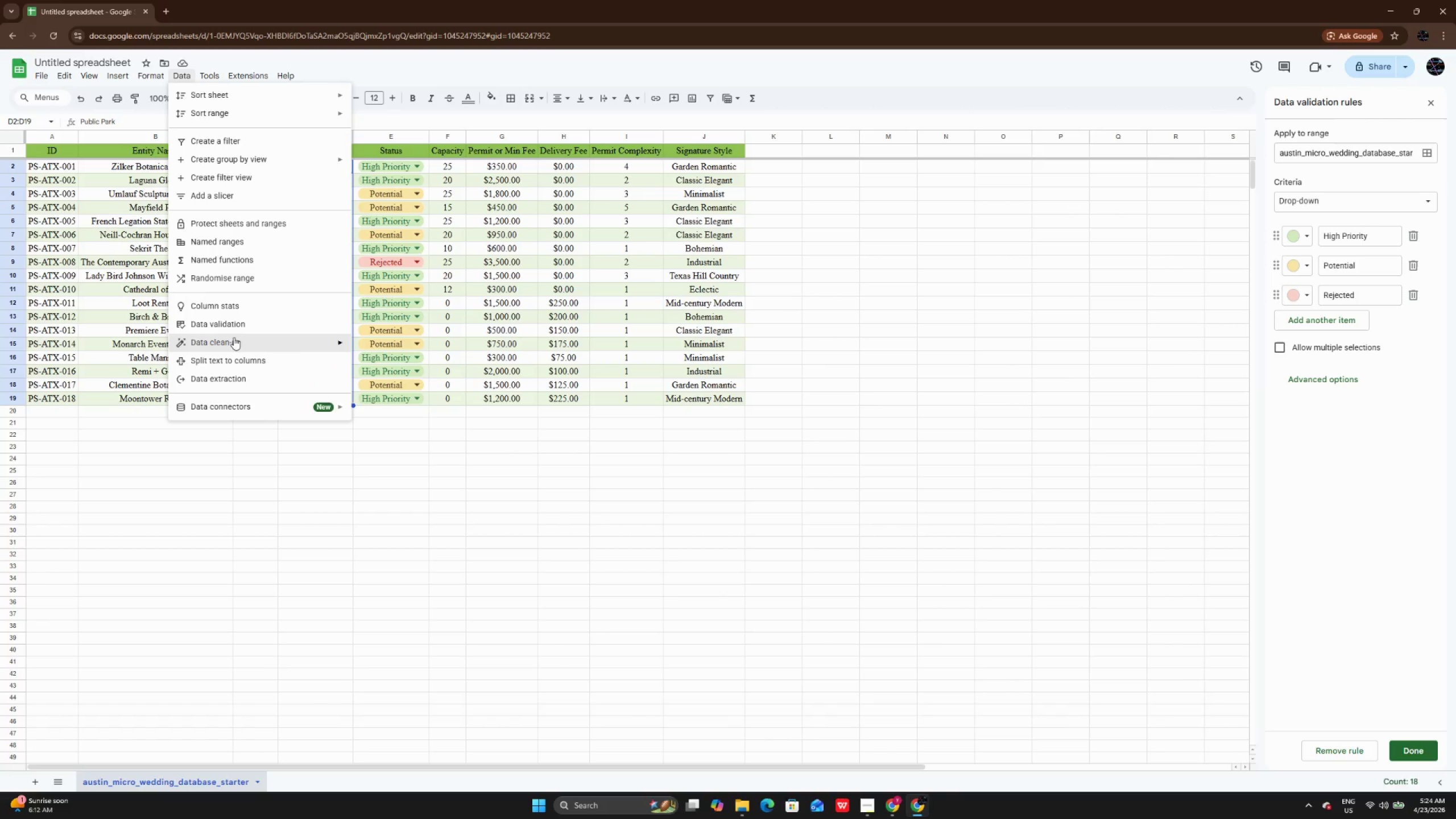 
left_click([236, 330])
 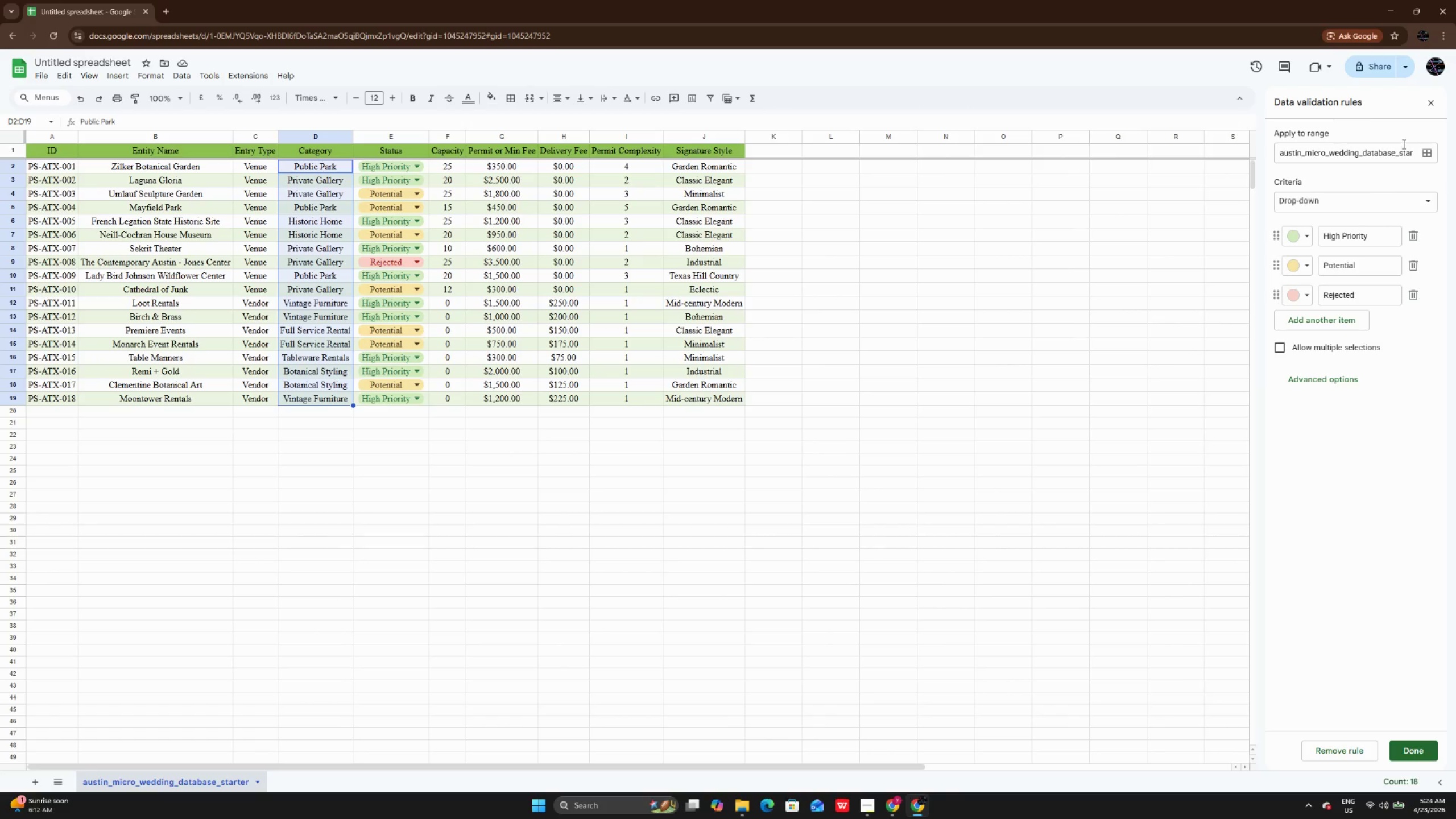 
left_click([1430, 108])
 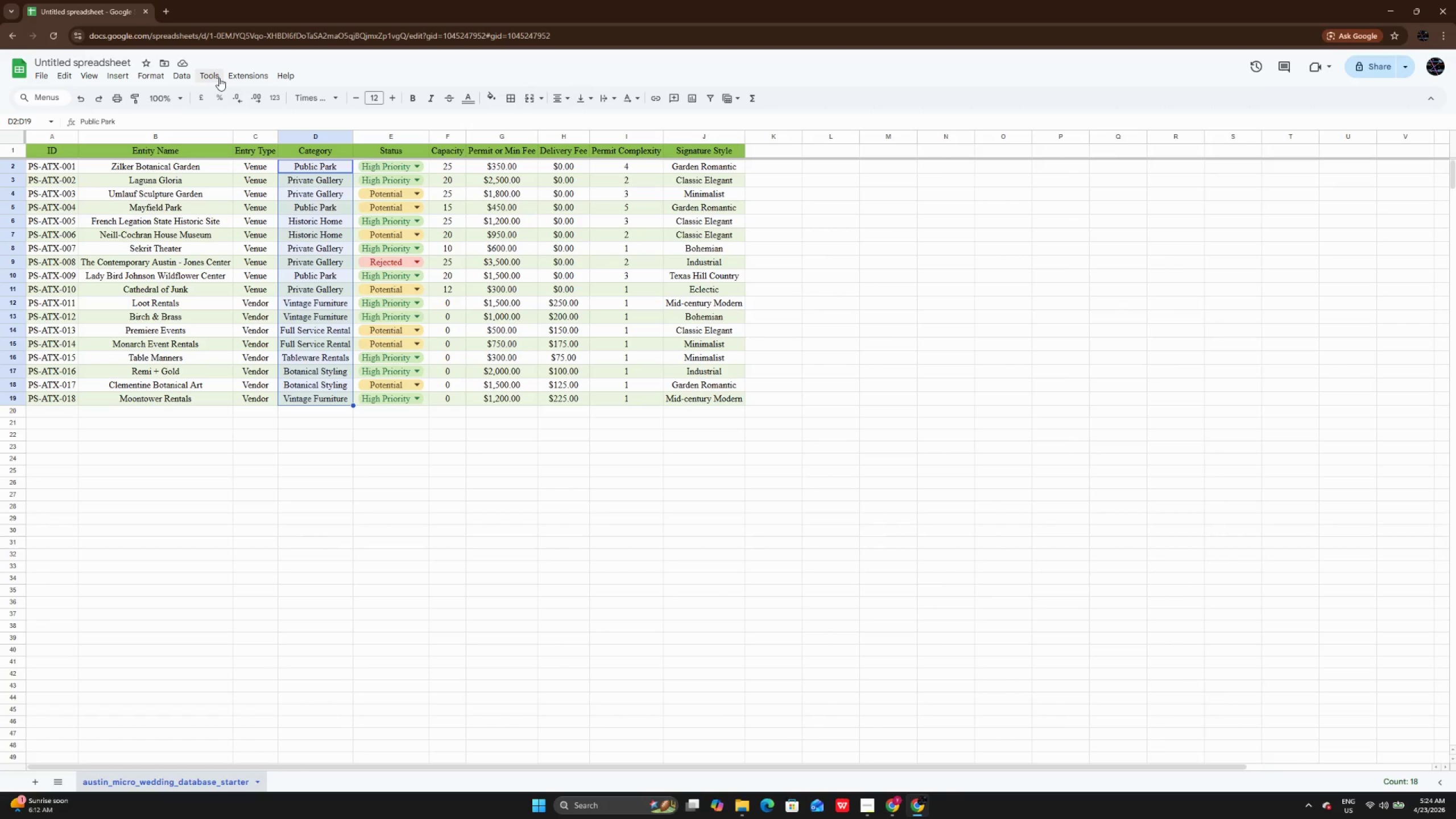 
left_click([181, 76])
 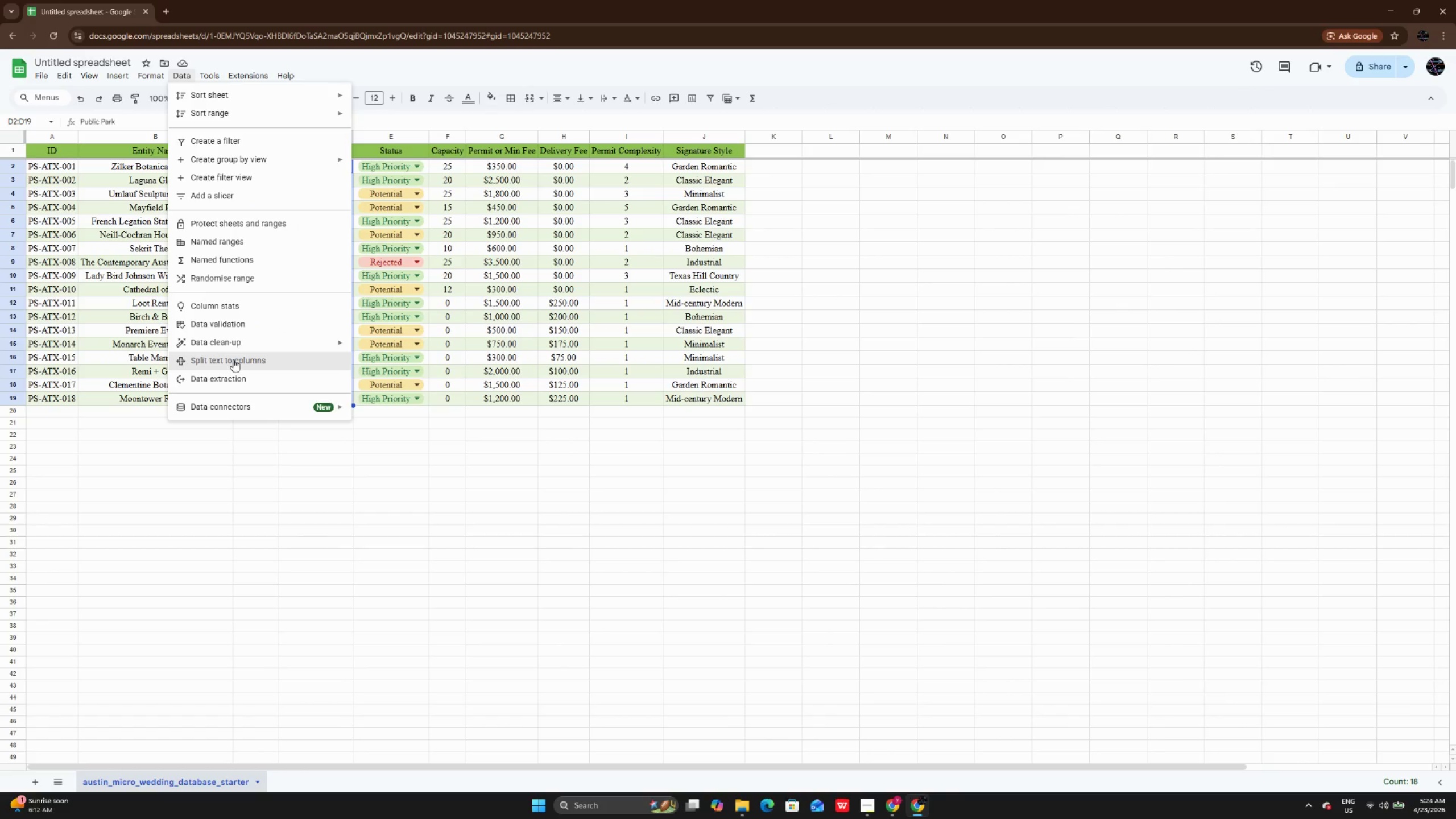 
left_click([234, 330])
 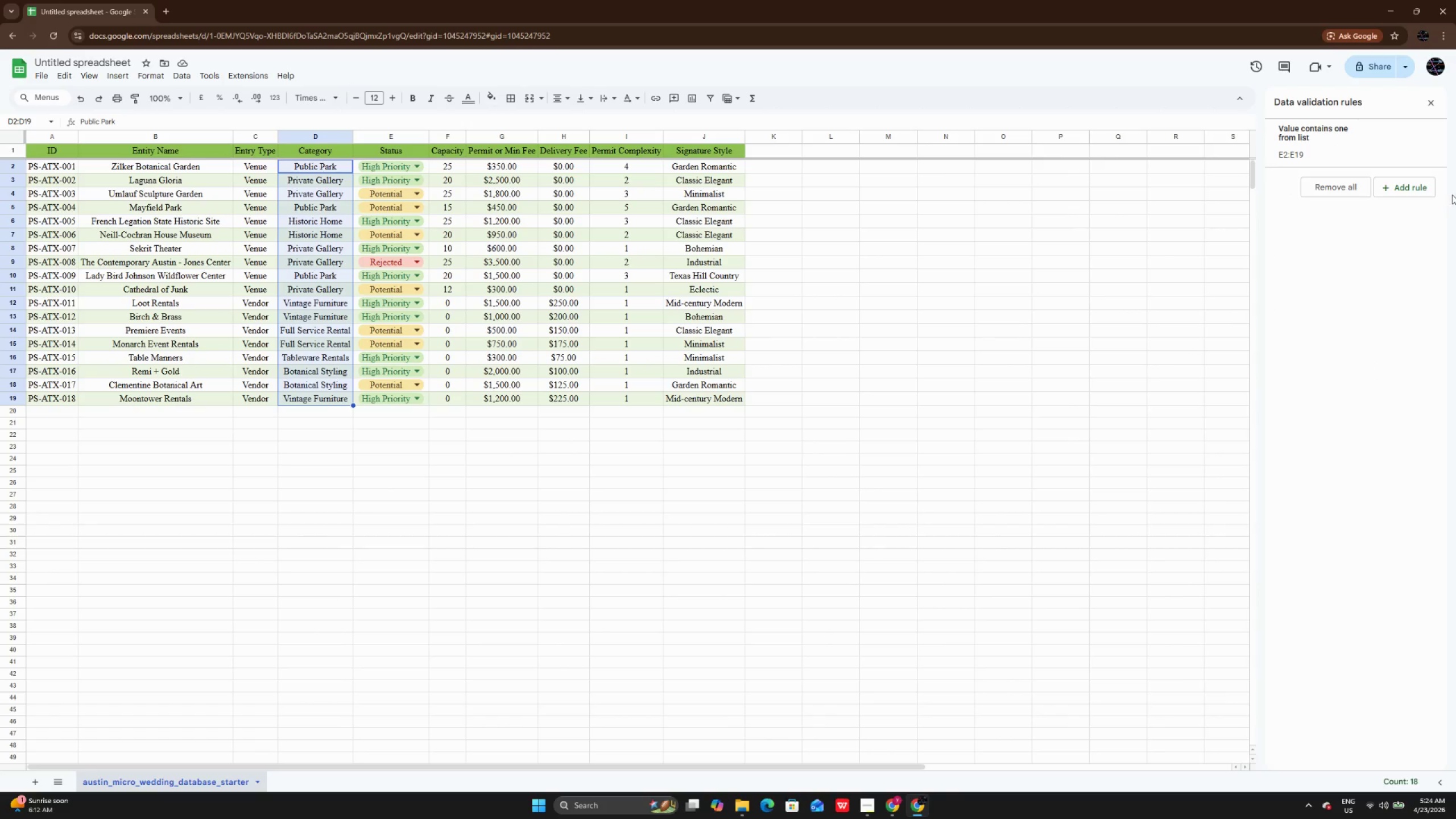 
left_click([1414, 184])
 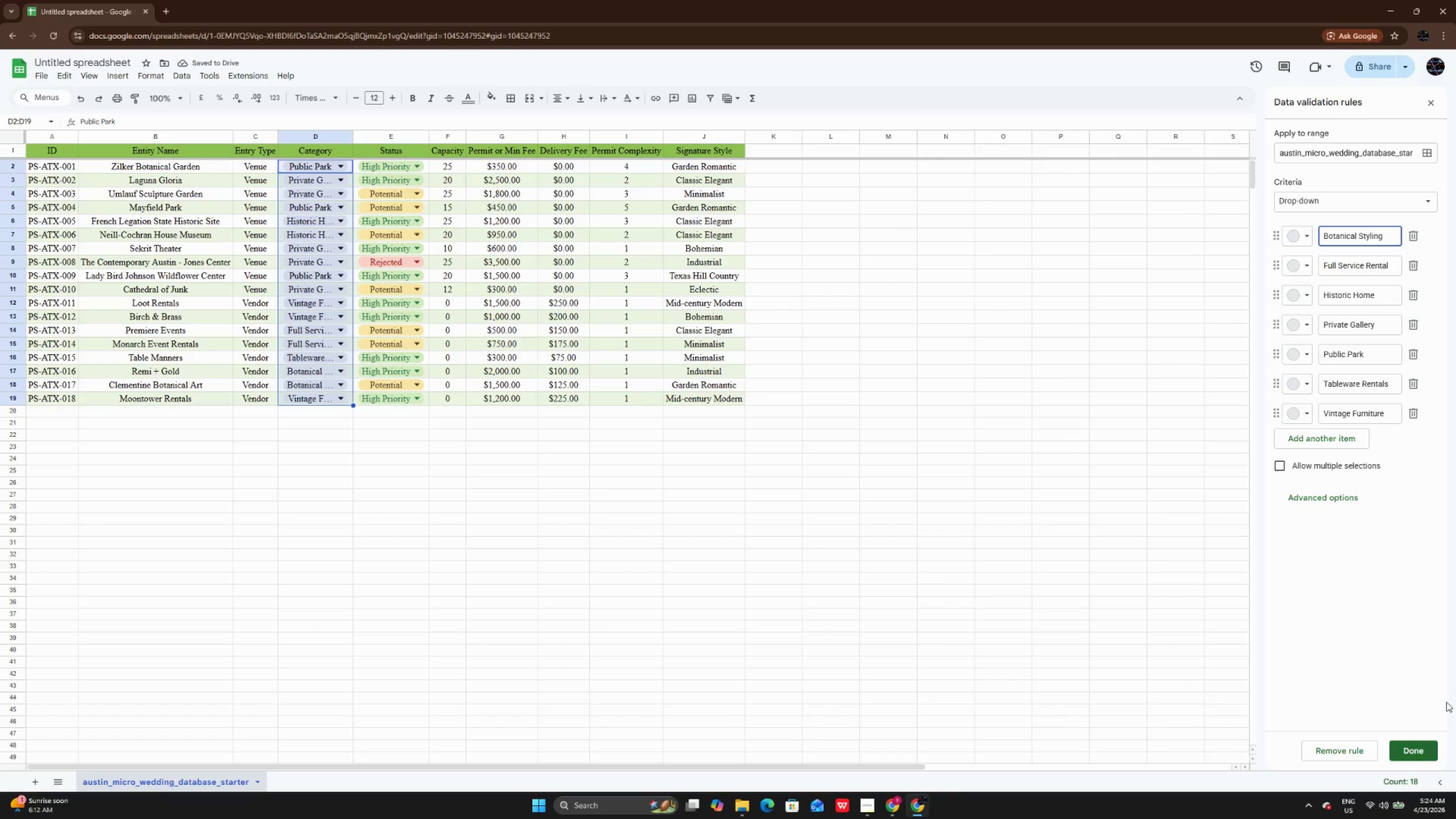 
left_click([1407, 755])
 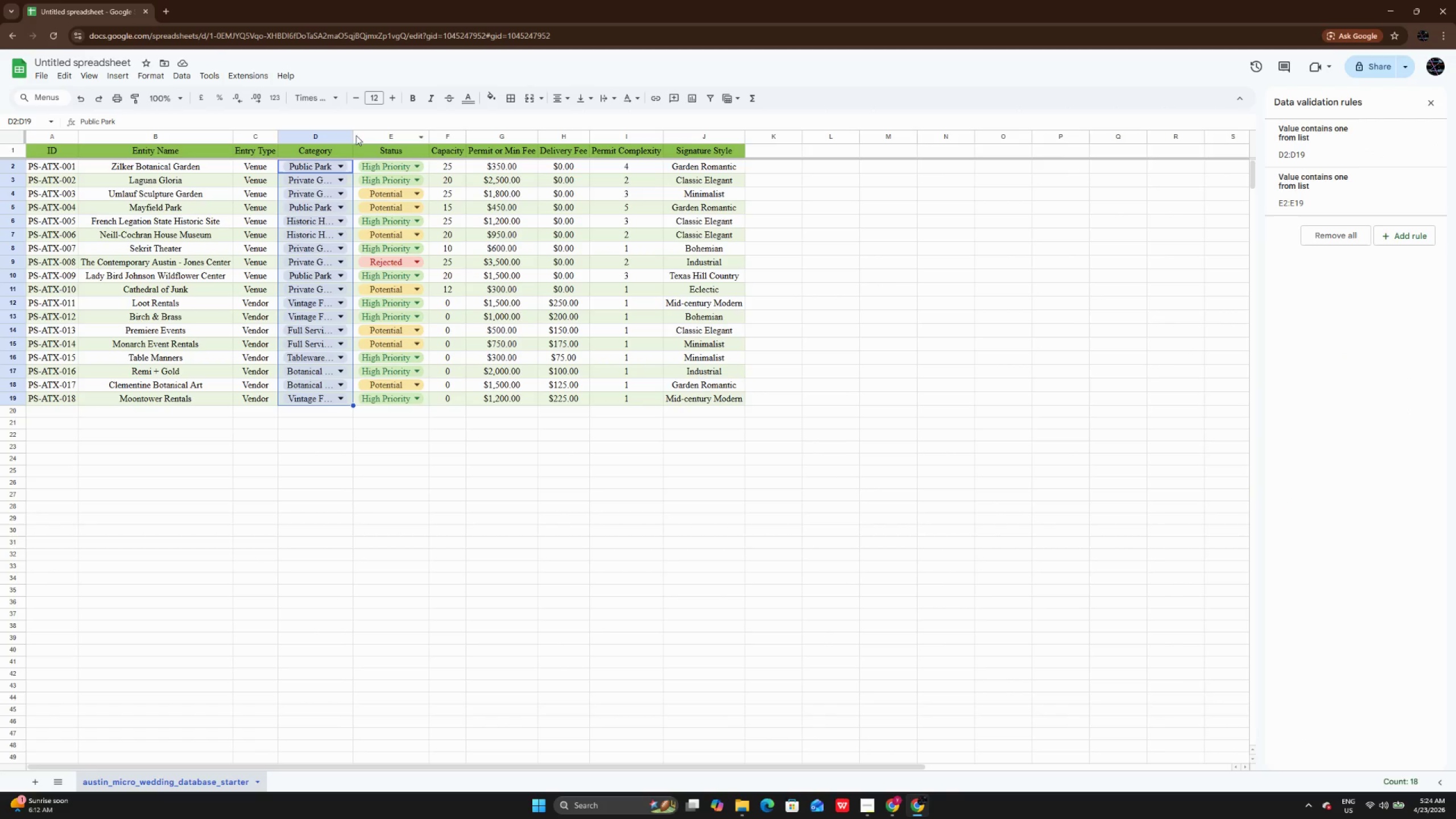 
left_click([349, 140])
 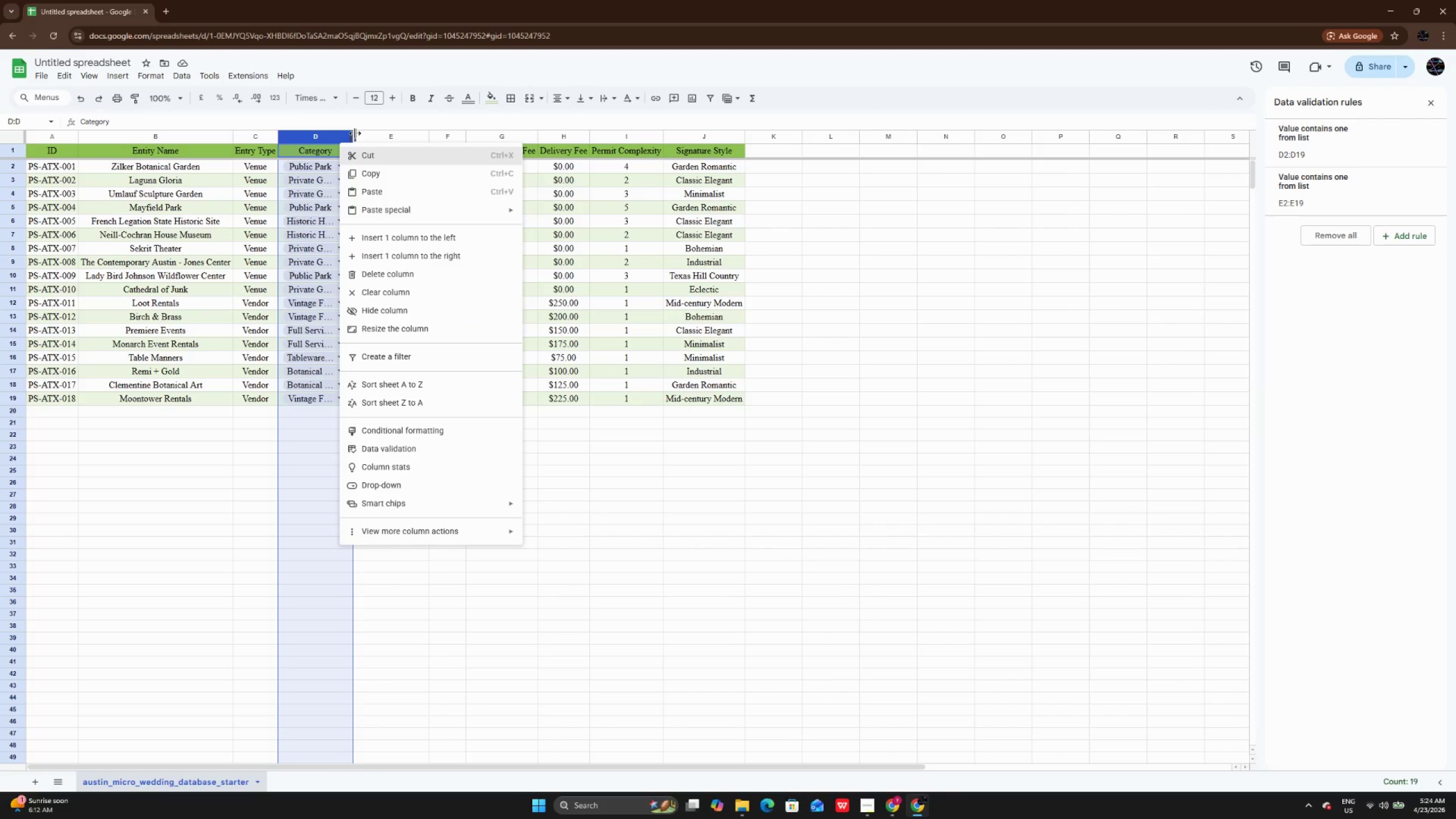 
double_click([355, 133])
 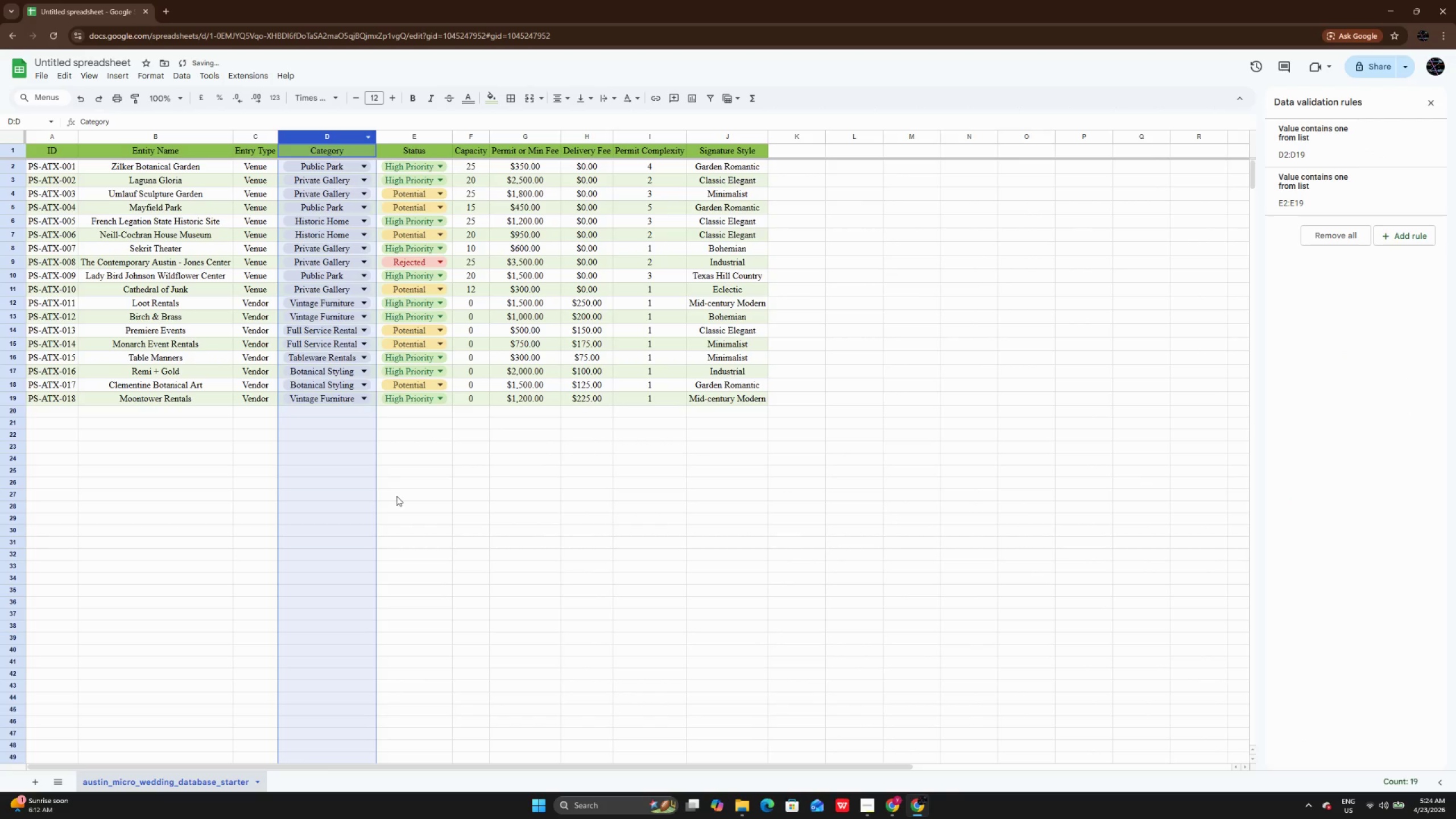 
left_click([396, 496])
 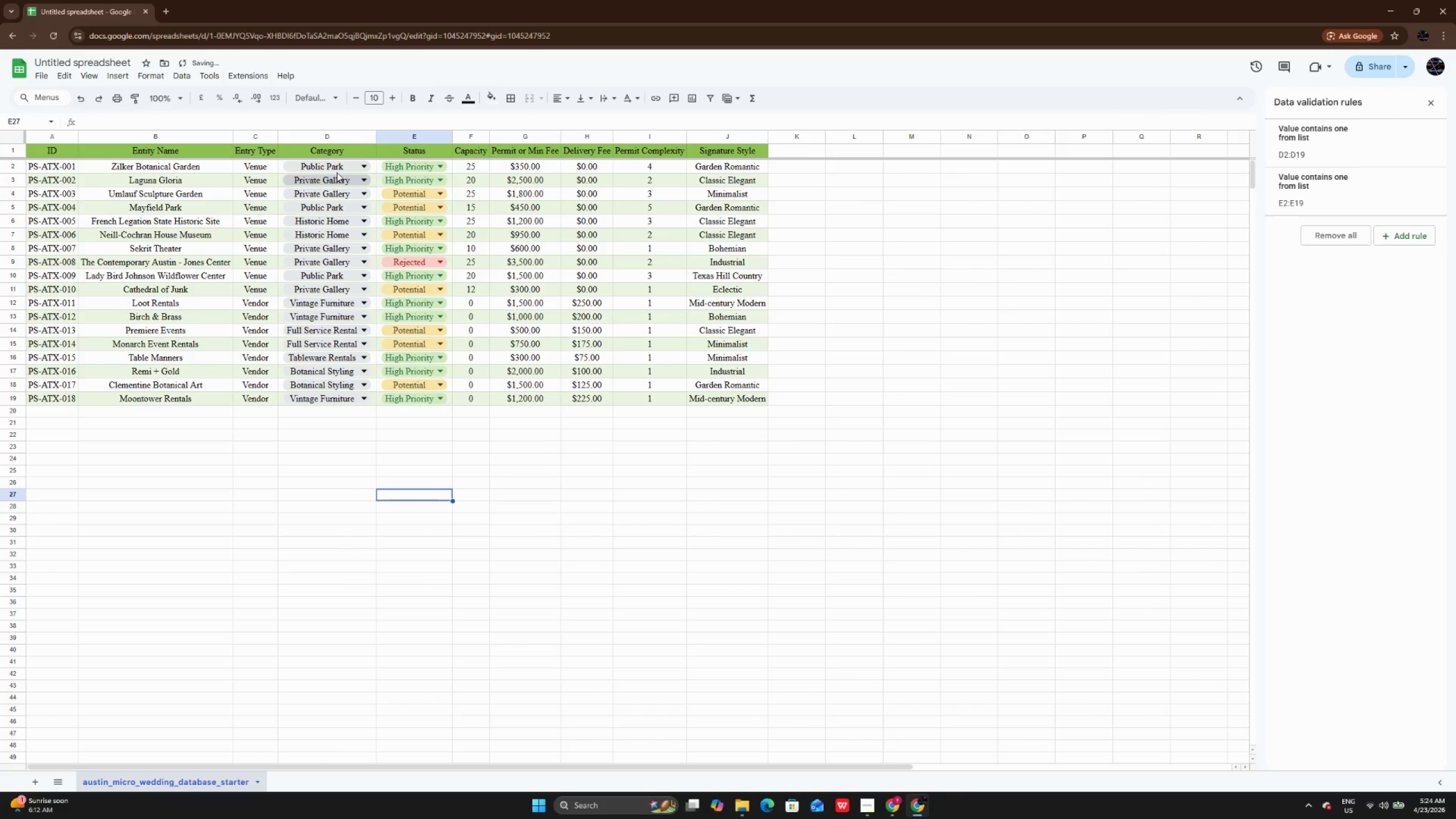 
left_click([338, 171])
 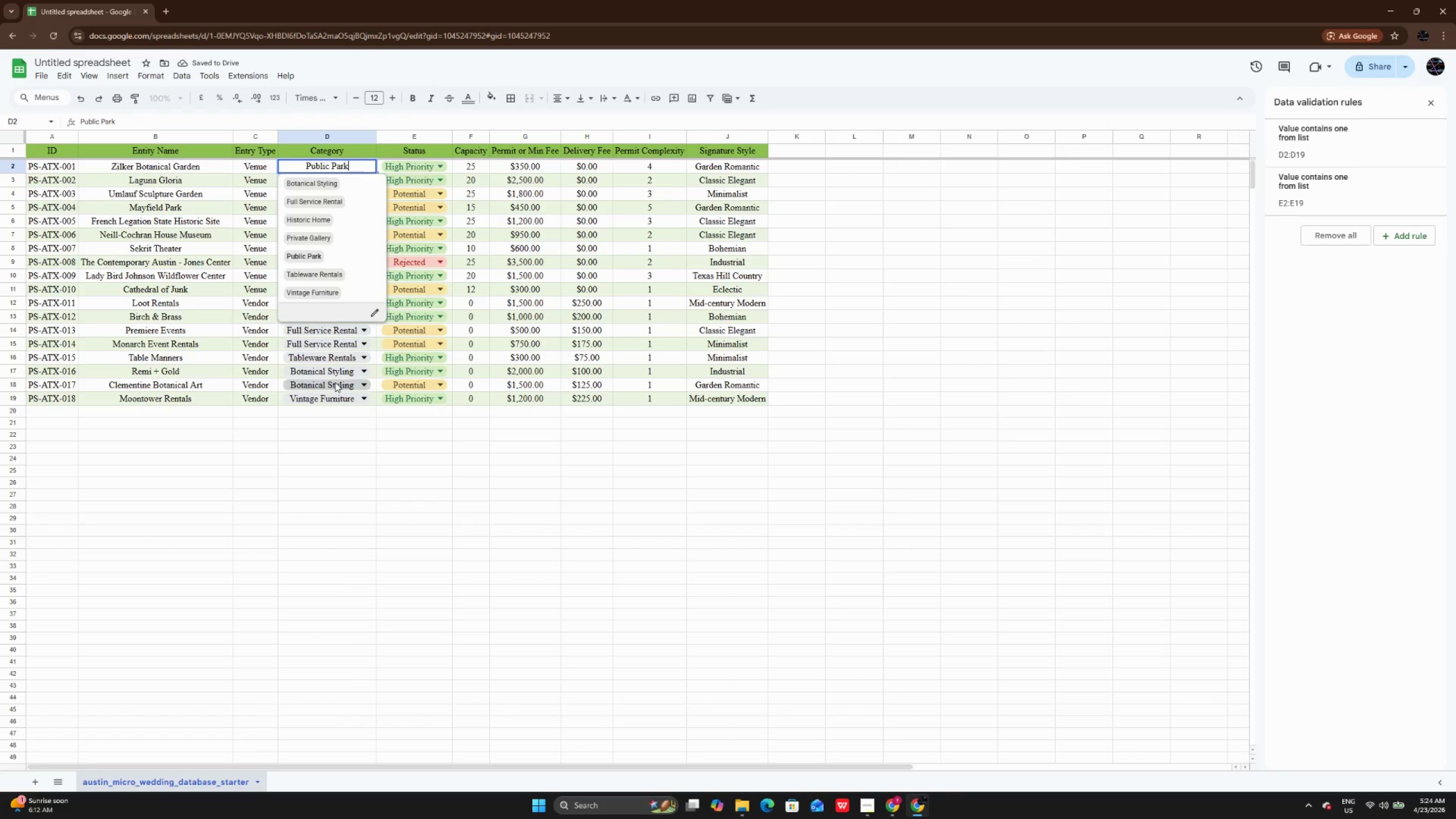 
left_click([348, 490])
 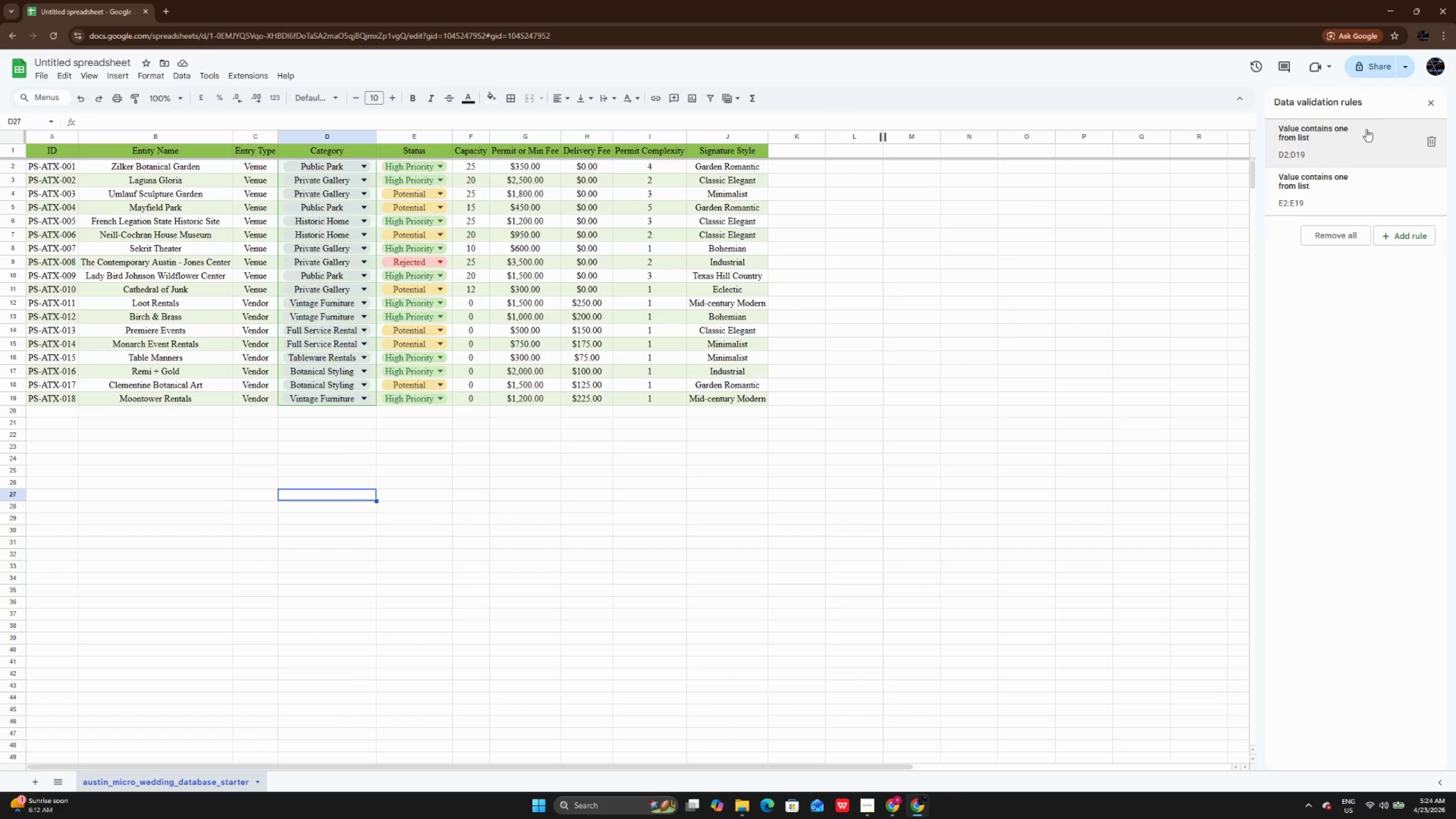 
left_click([1366, 129])
 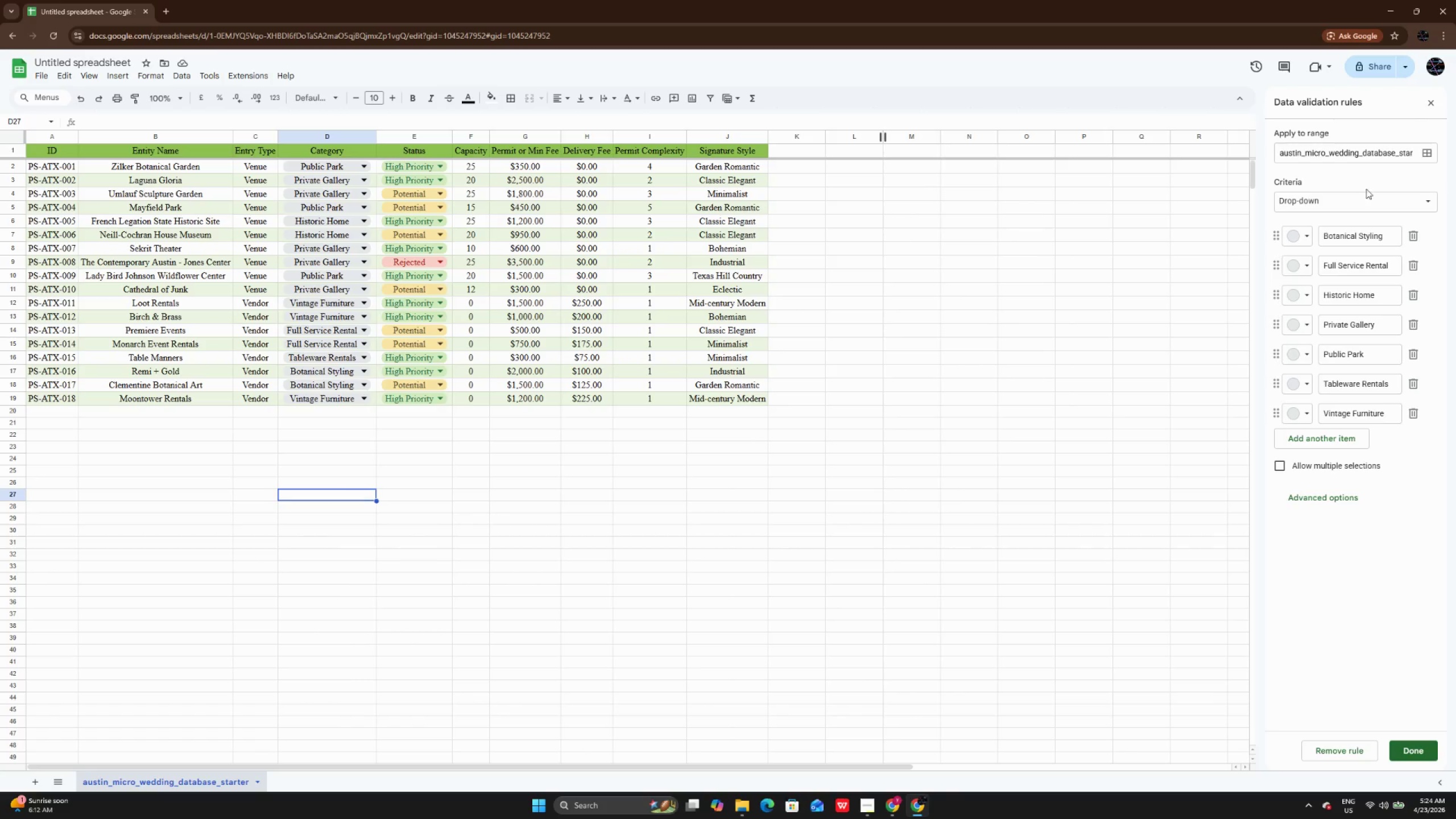 
left_click([1366, 200])
 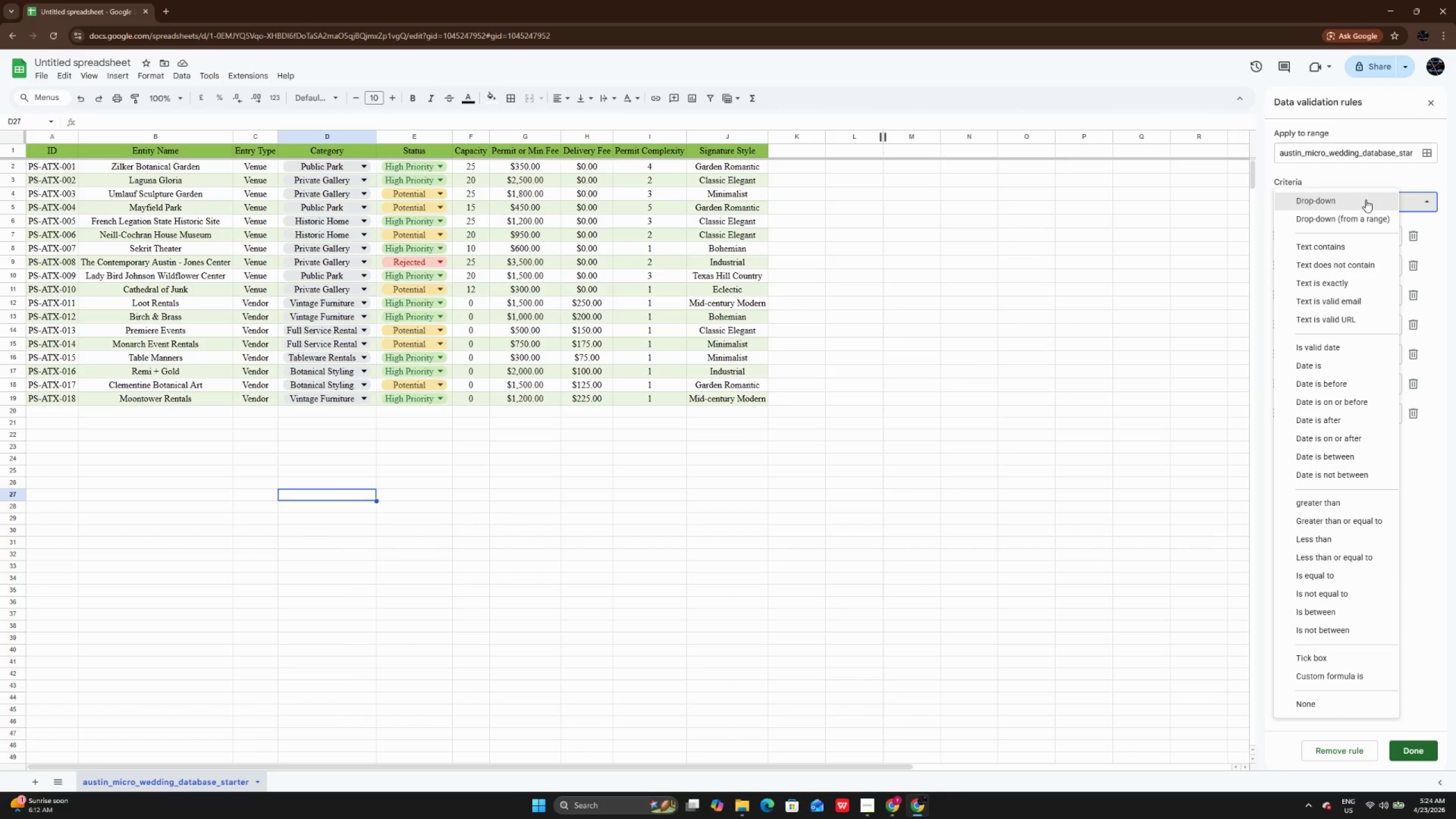 
left_click([1366, 200])
 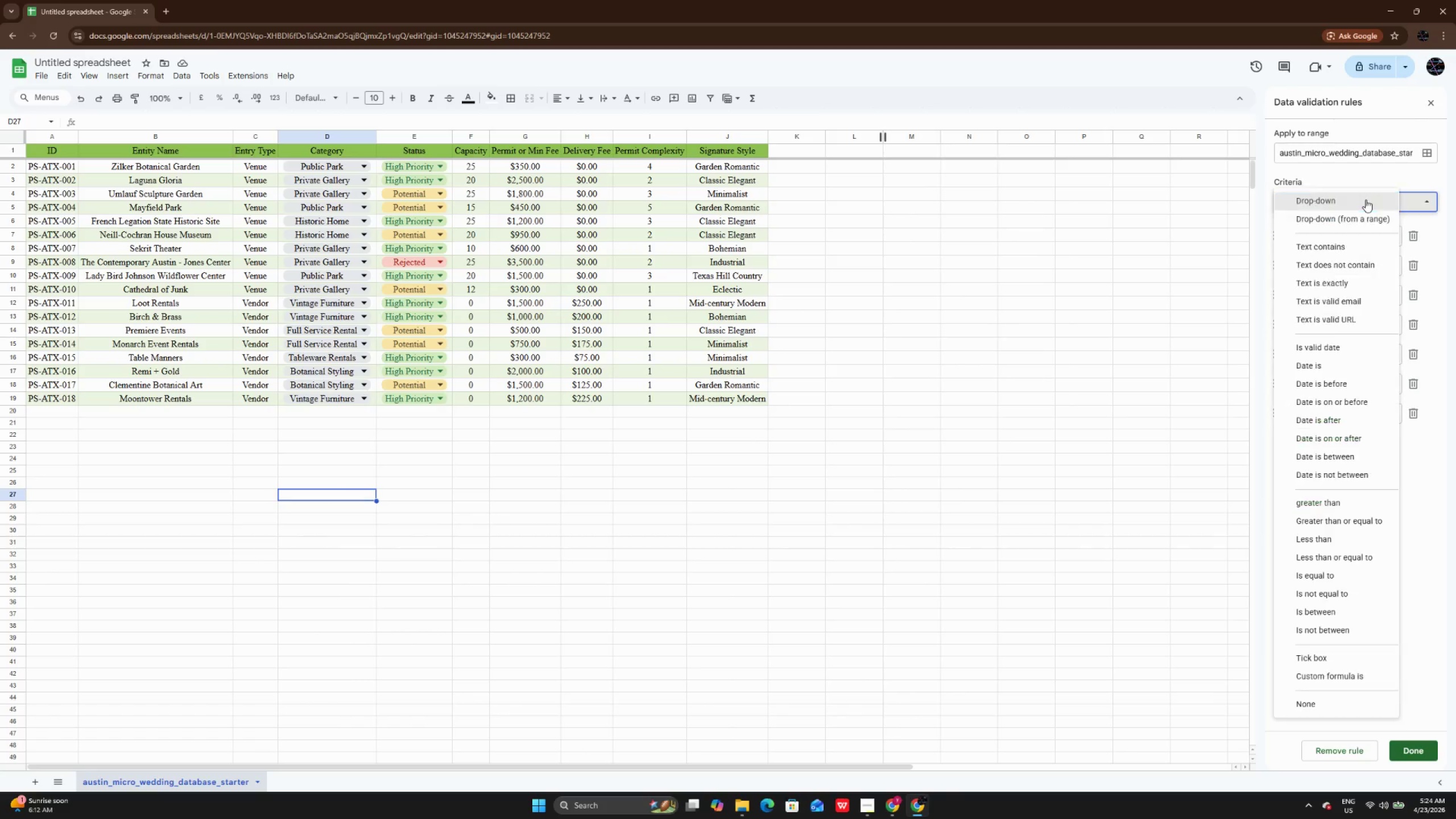 
left_click([1366, 200])
 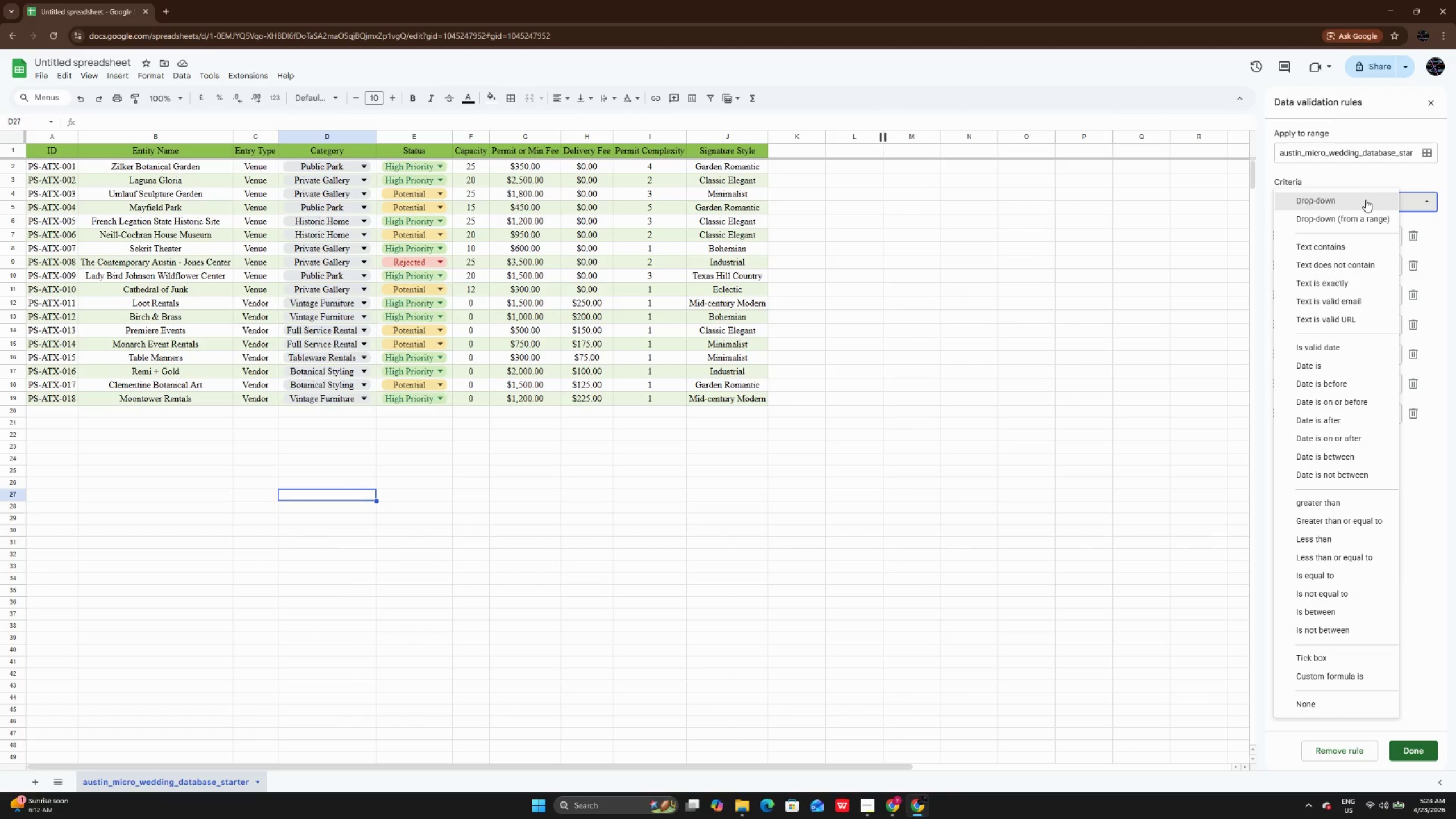 
left_click([1366, 200])
 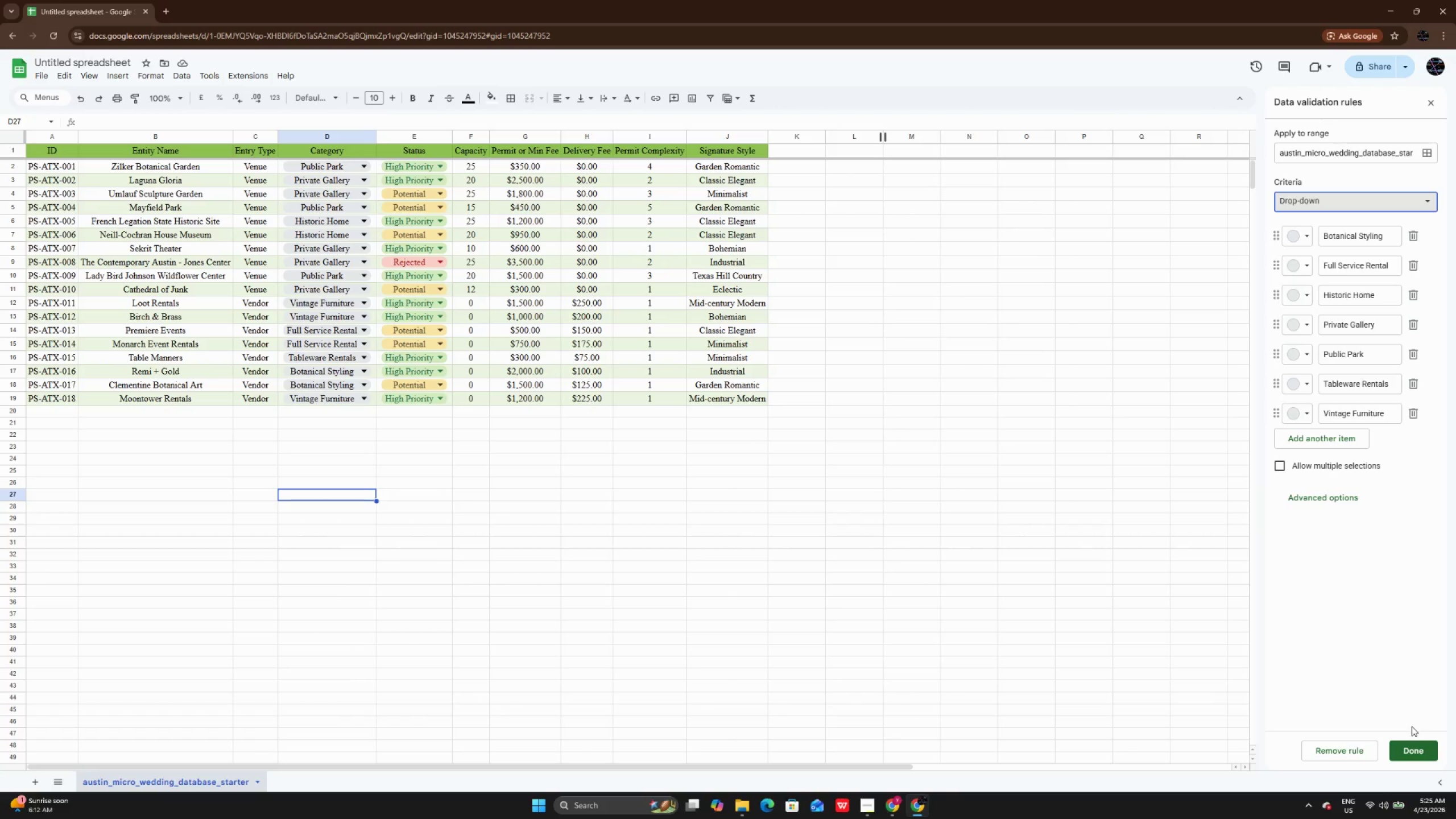 
left_click([1418, 754])
 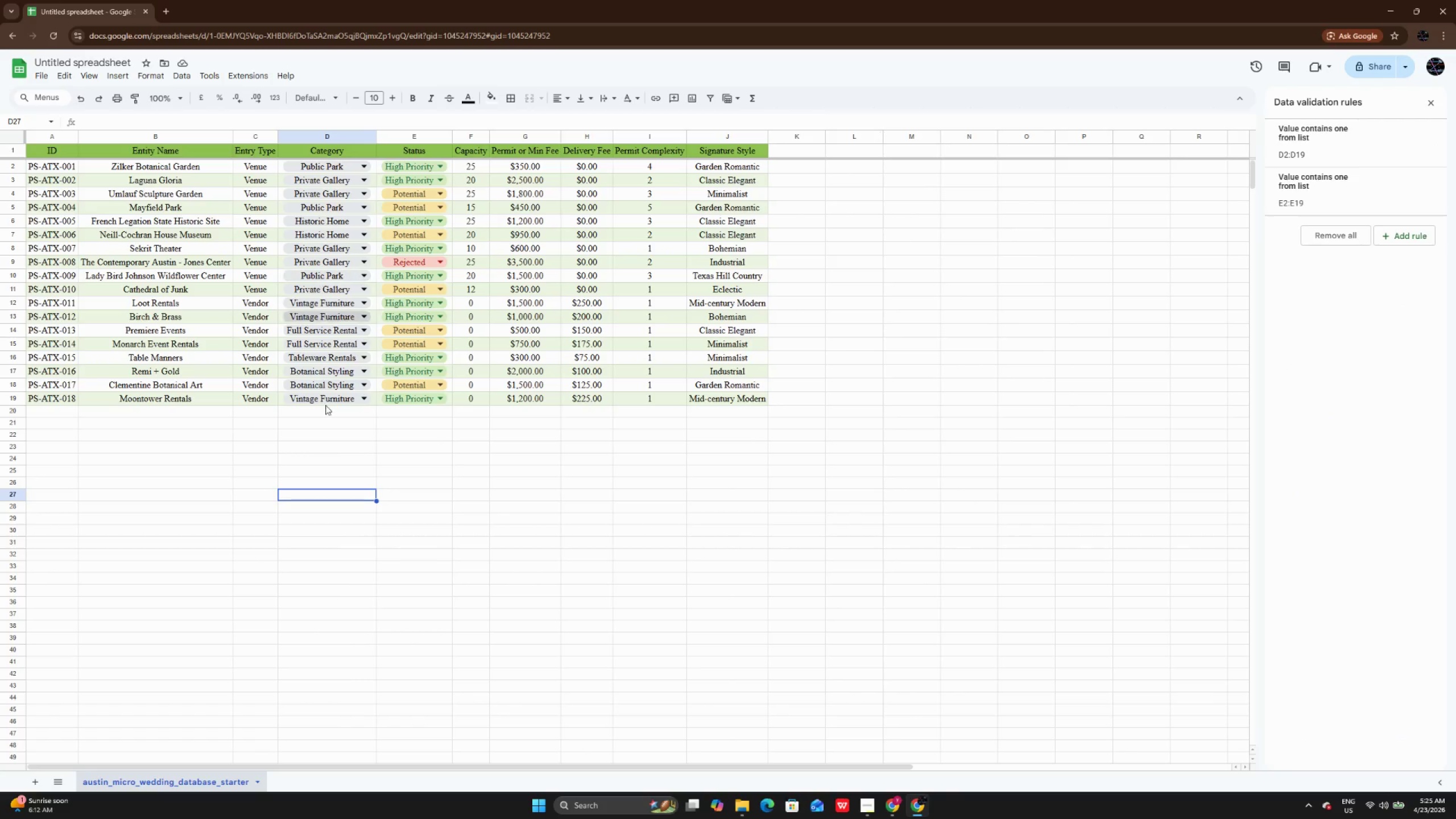 
left_click([336, 454])
 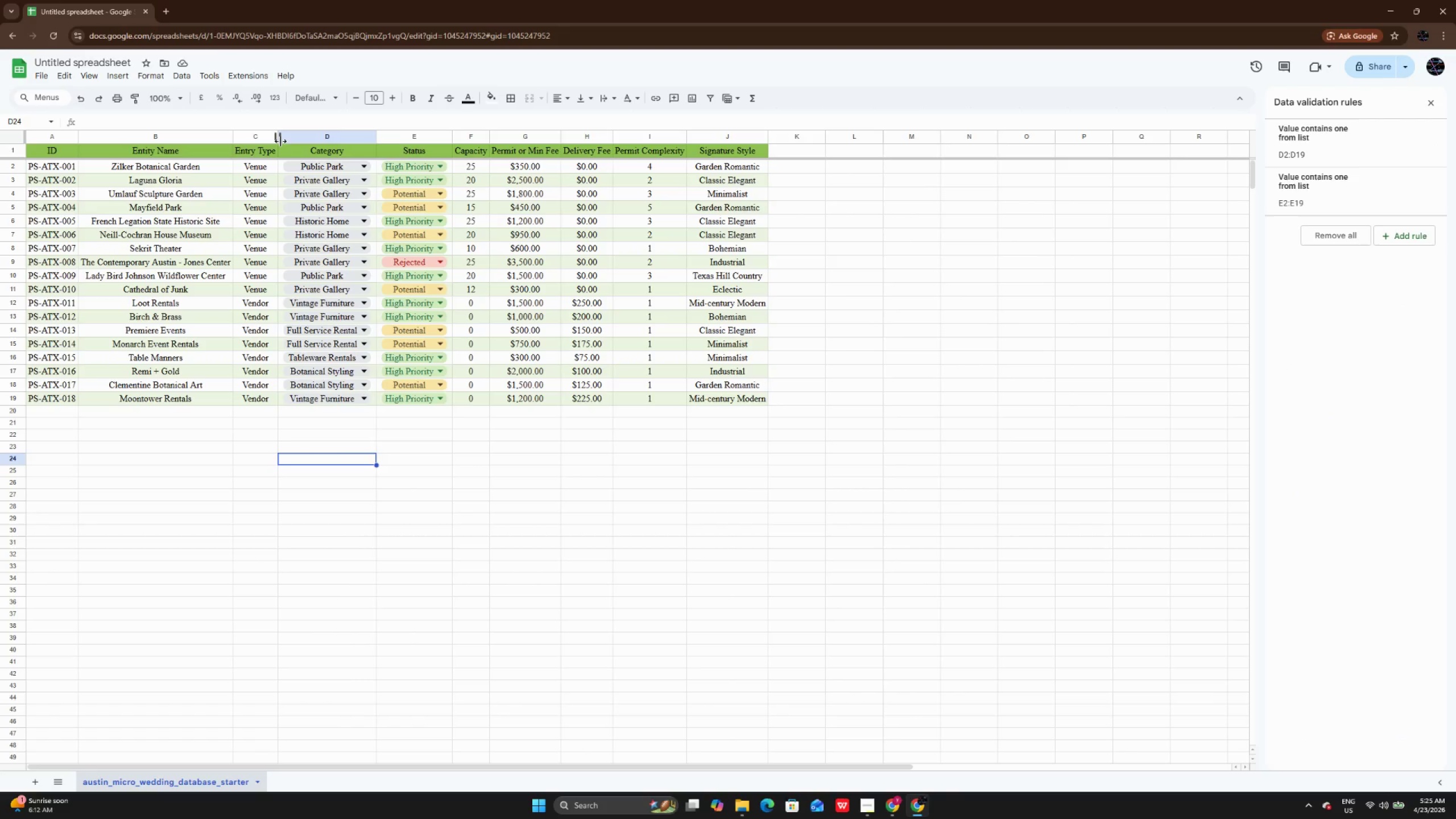 
double_click([280, 141])
 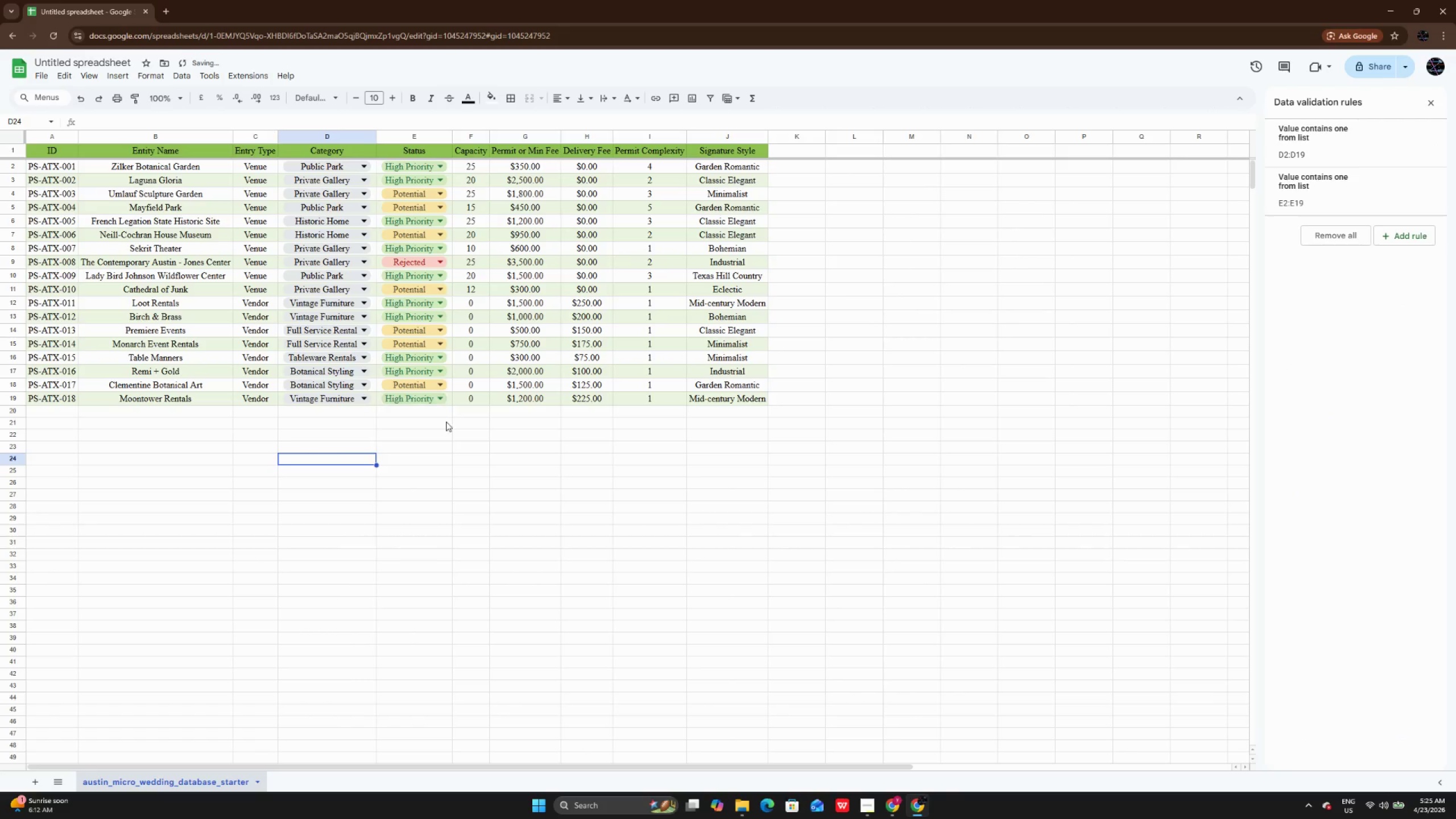 
left_click([443, 439])
 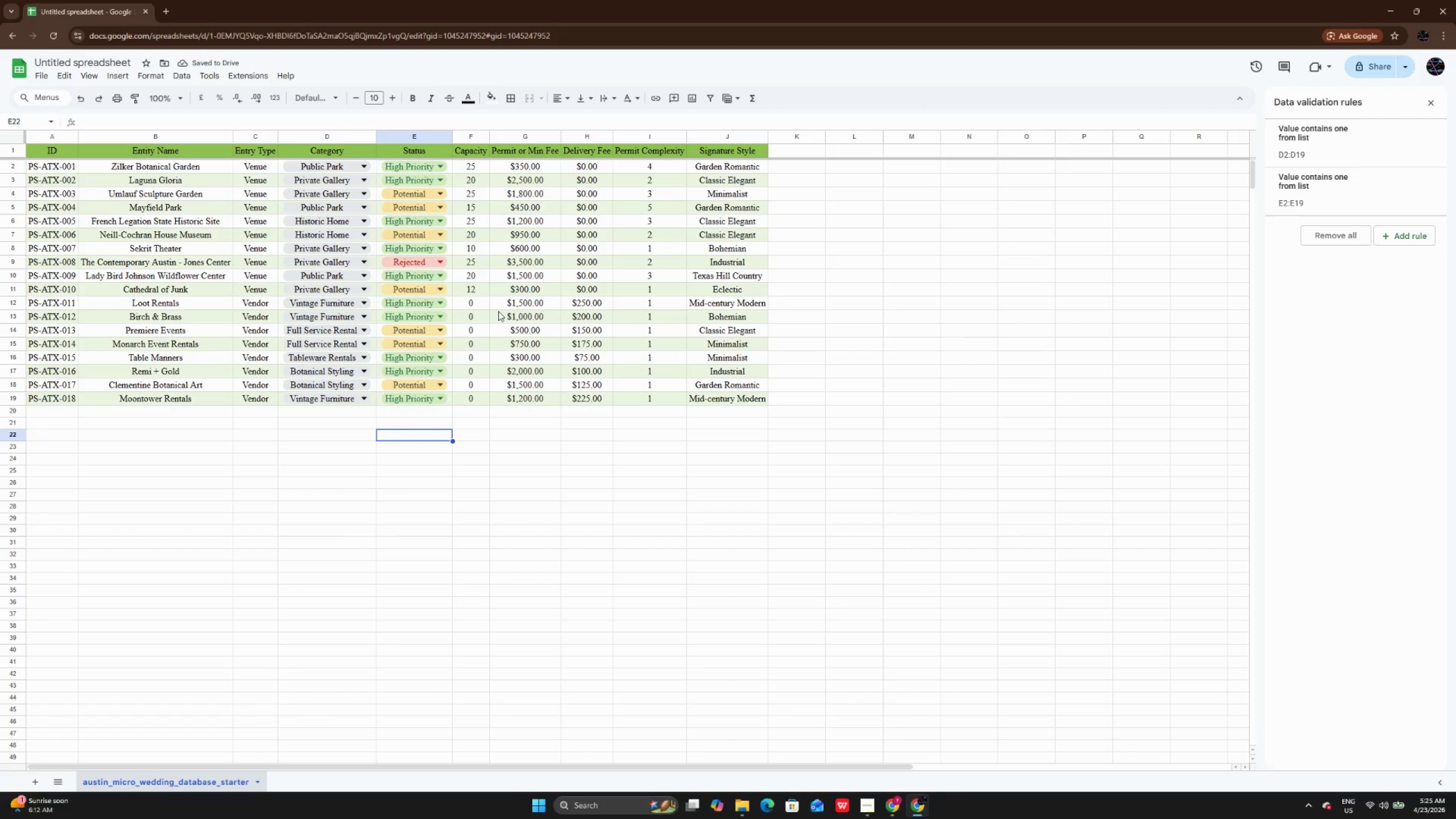 
wait(8.08)
 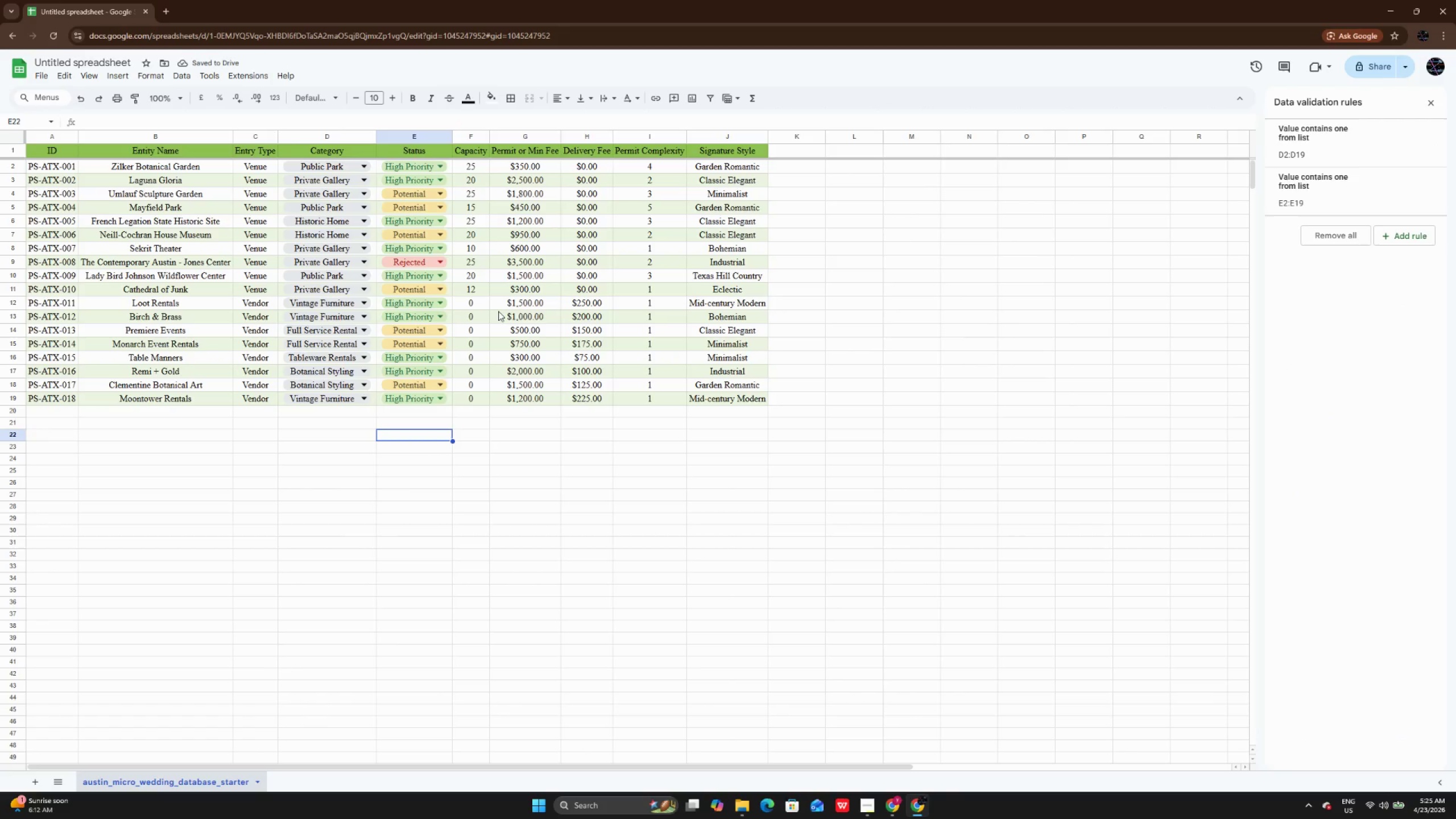 
left_click([349, 177])
 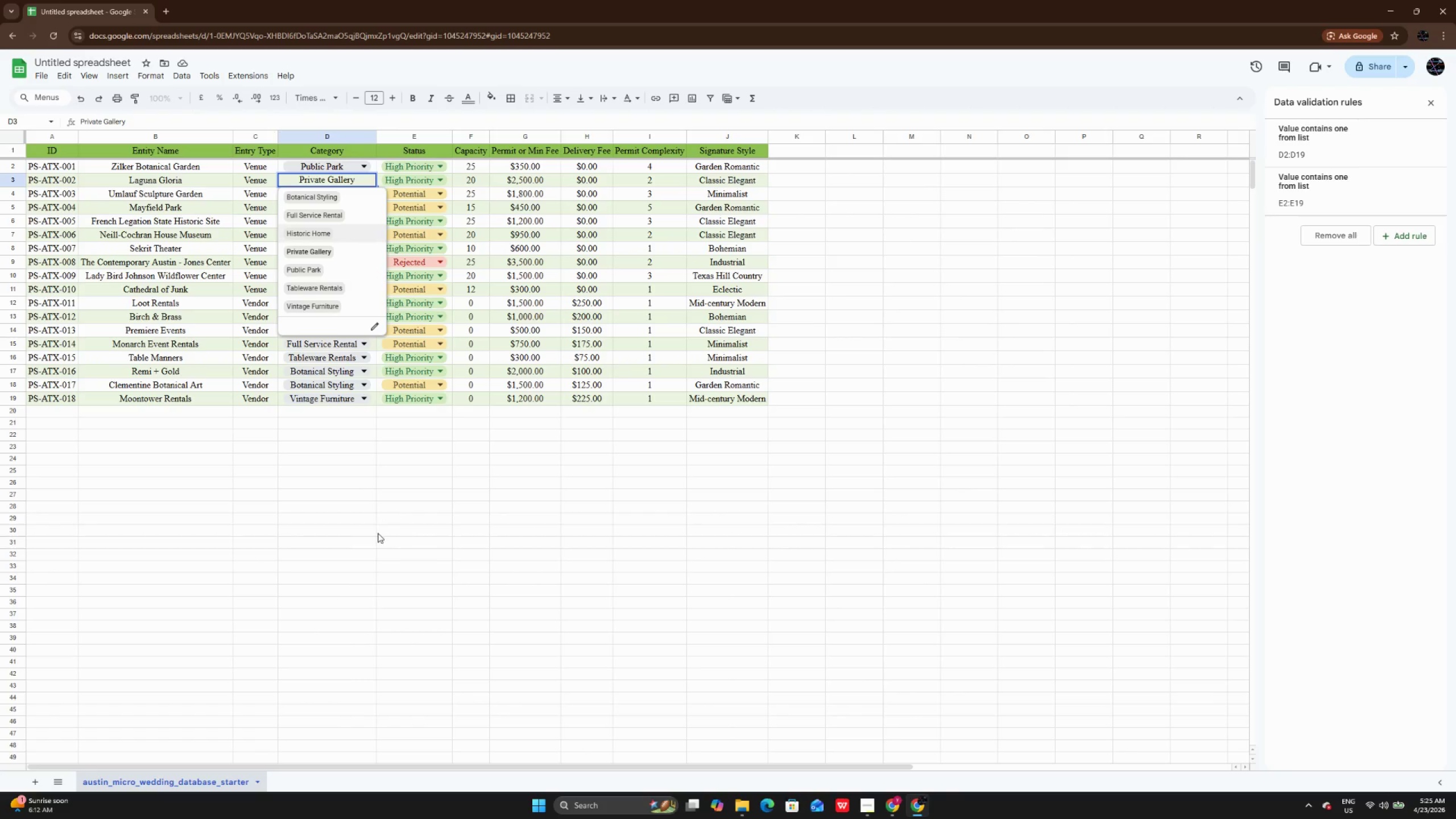 
left_click([378, 533])
 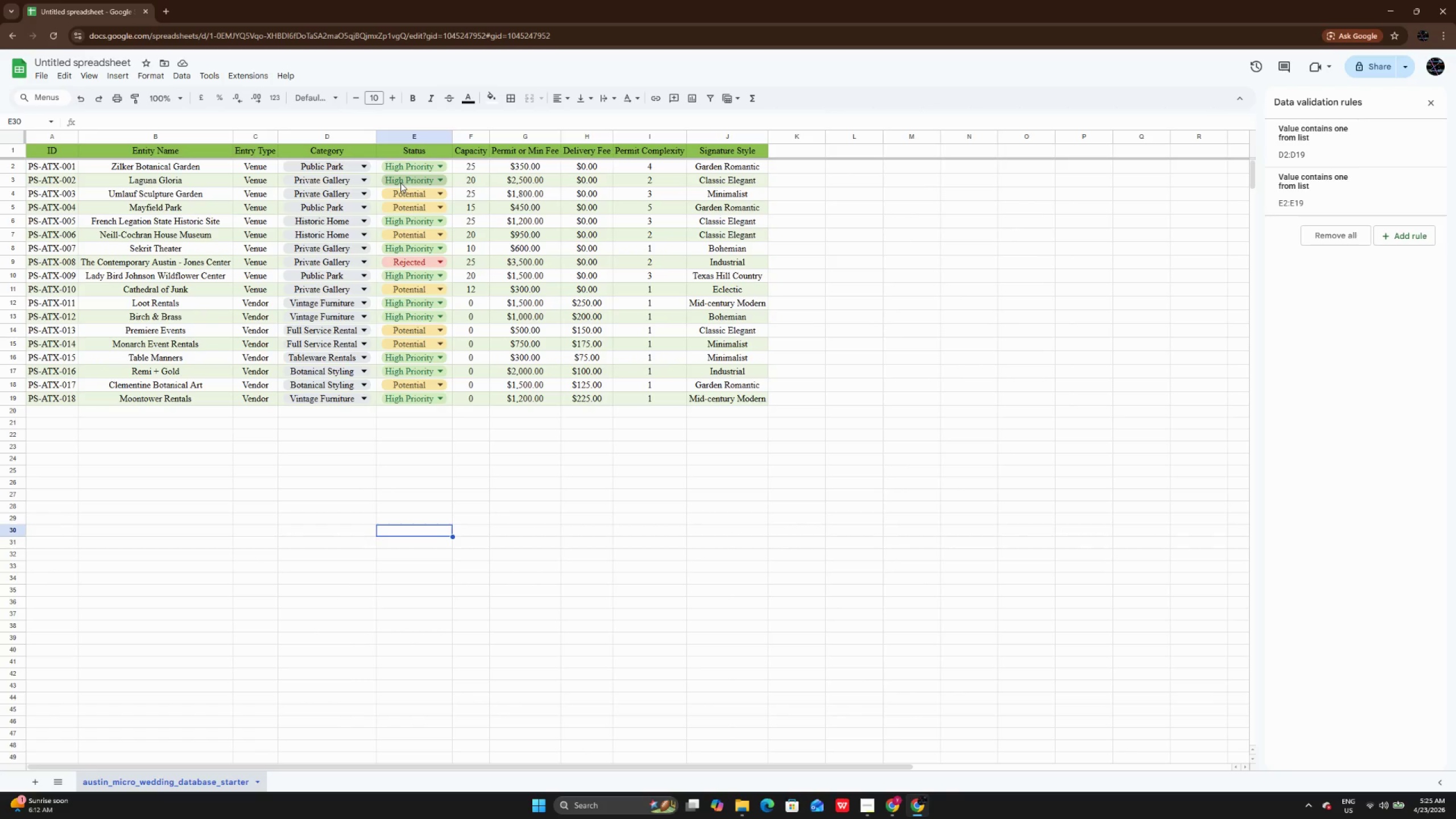 
left_click([400, 183])
 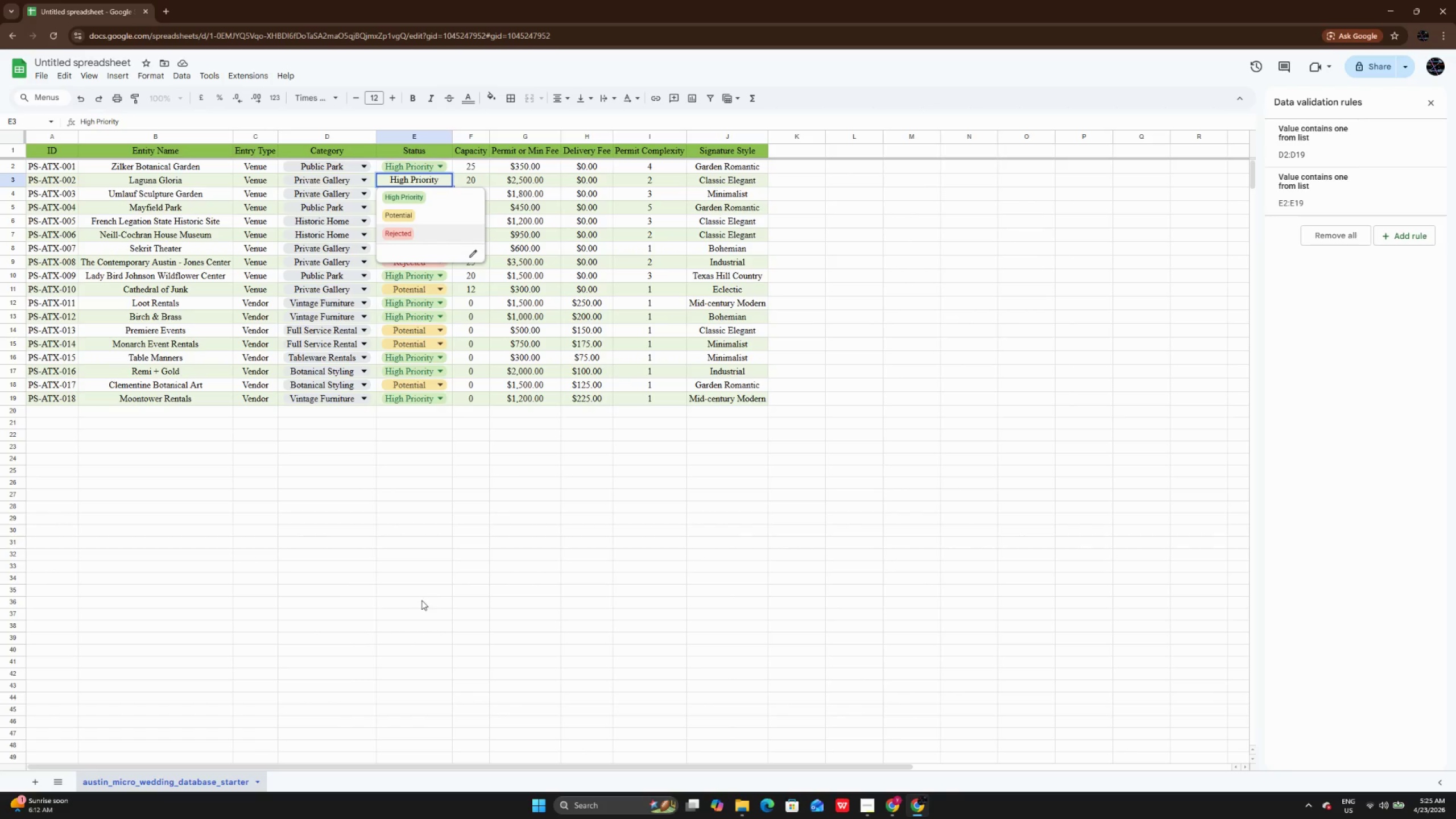 
left_click([421, 600])
 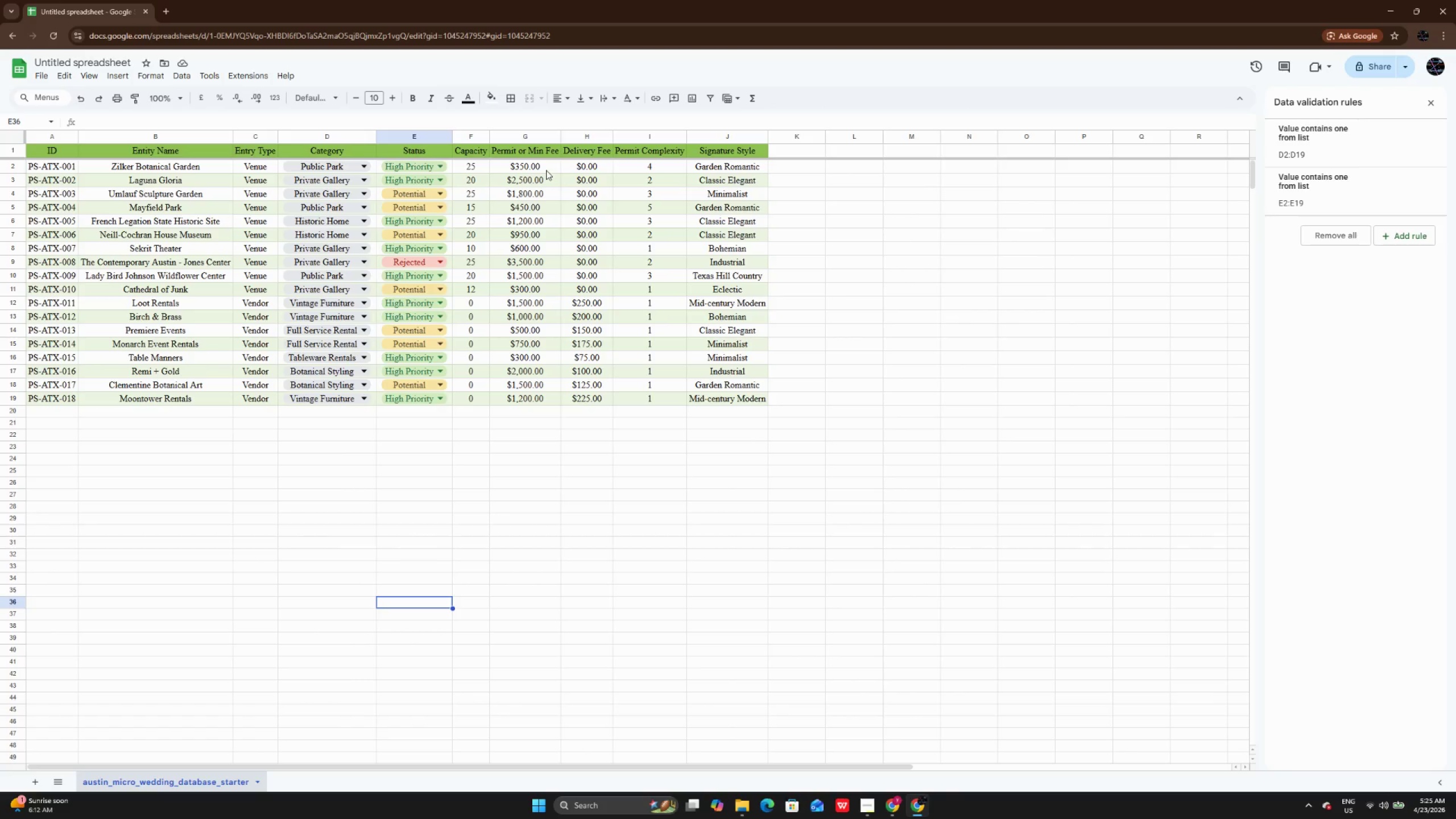 
left_click_drag(start_coordinate=[546, 166], to_coordinate=[555, 404])
 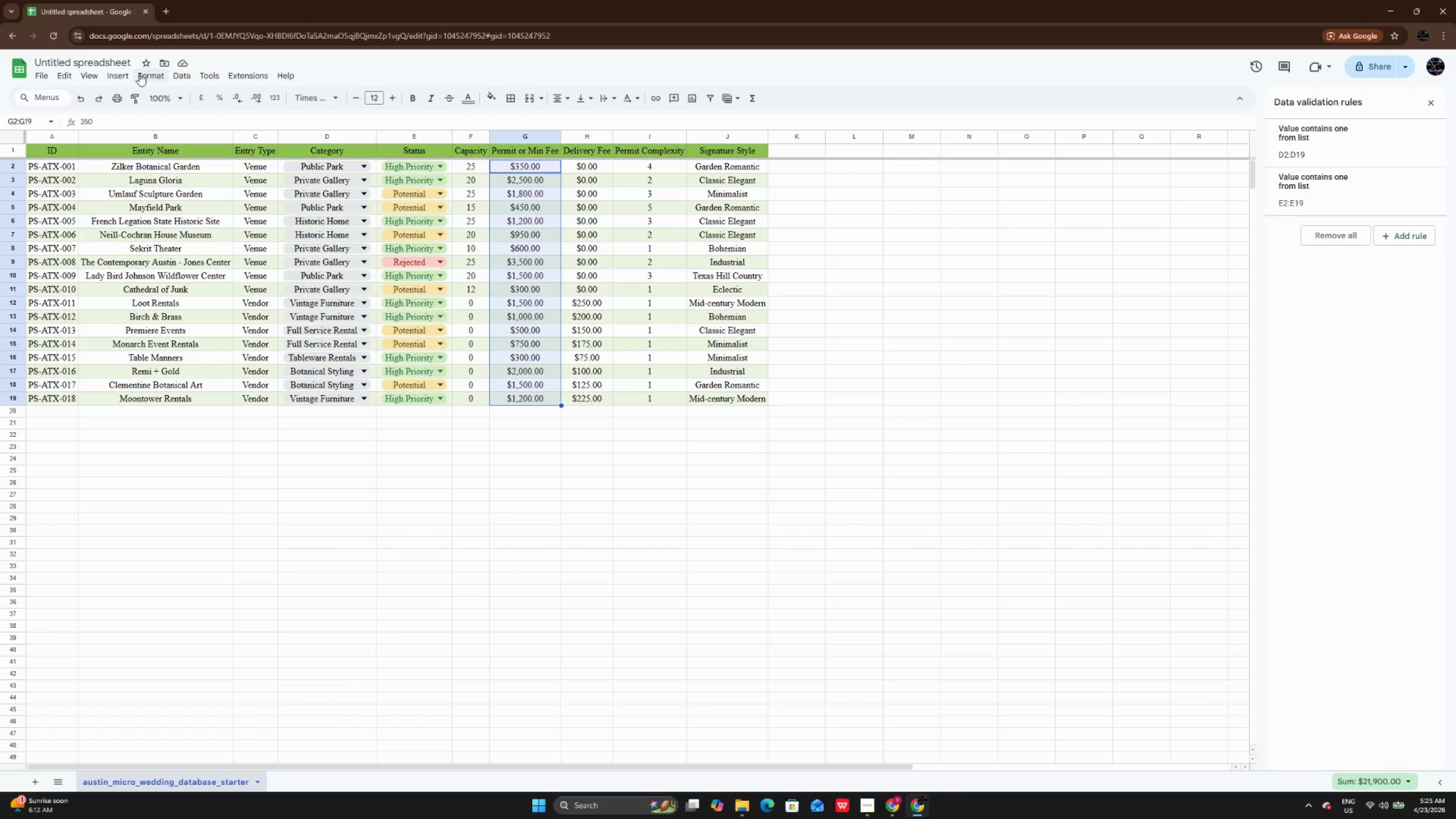 
left_click([139, 73])
 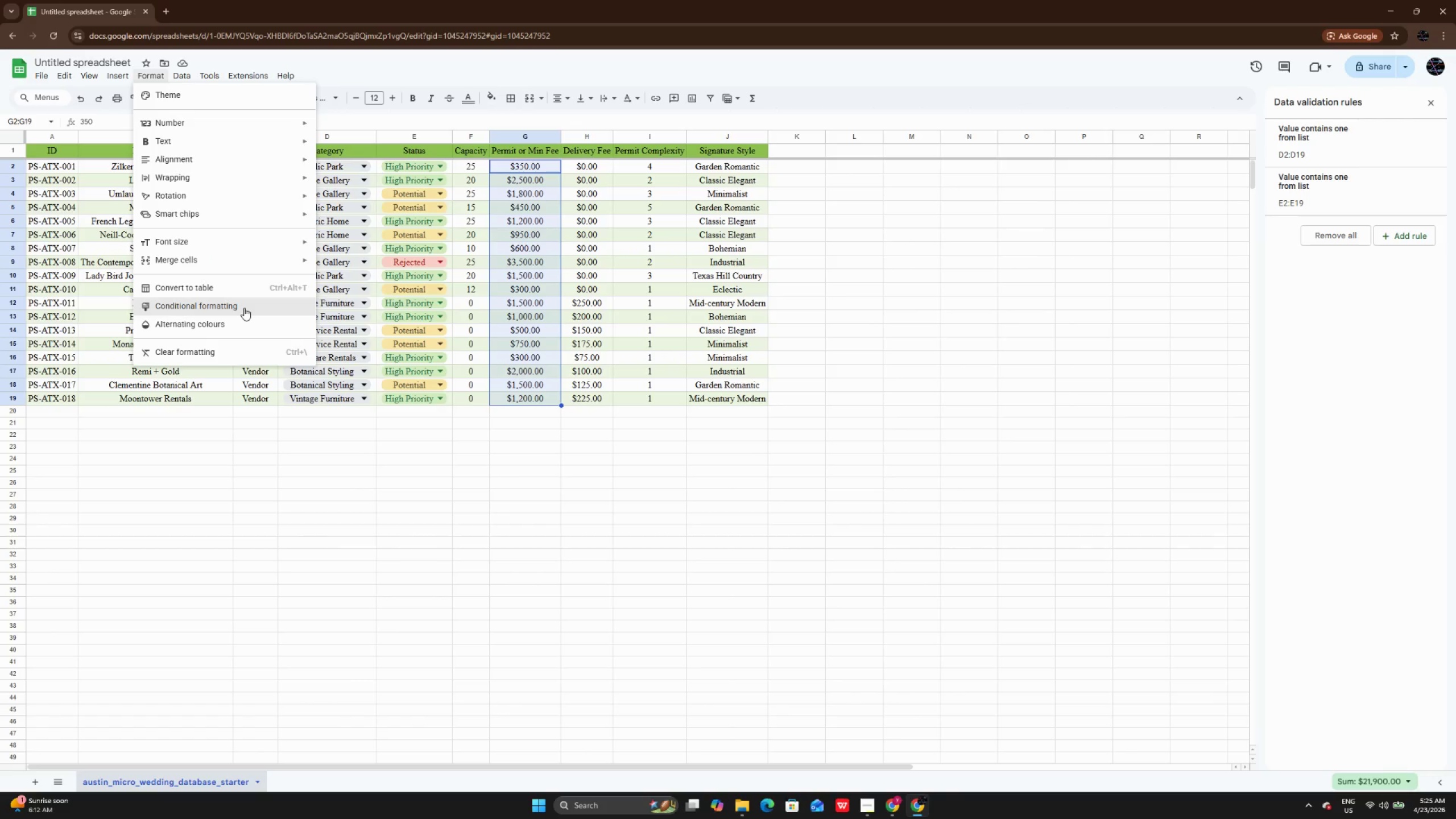 
left_click([244, 308])
 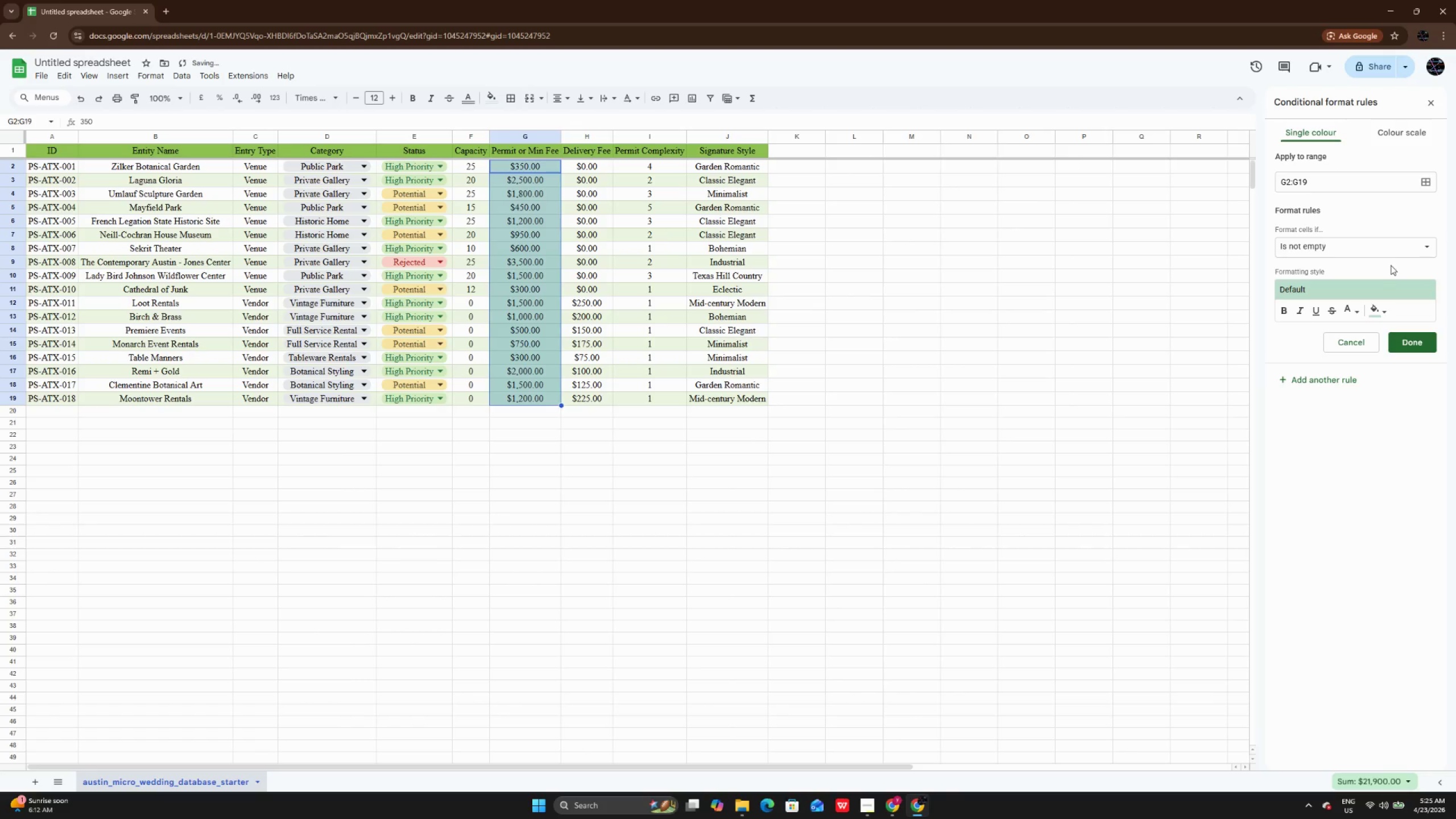 
left_click([1388, 253])
 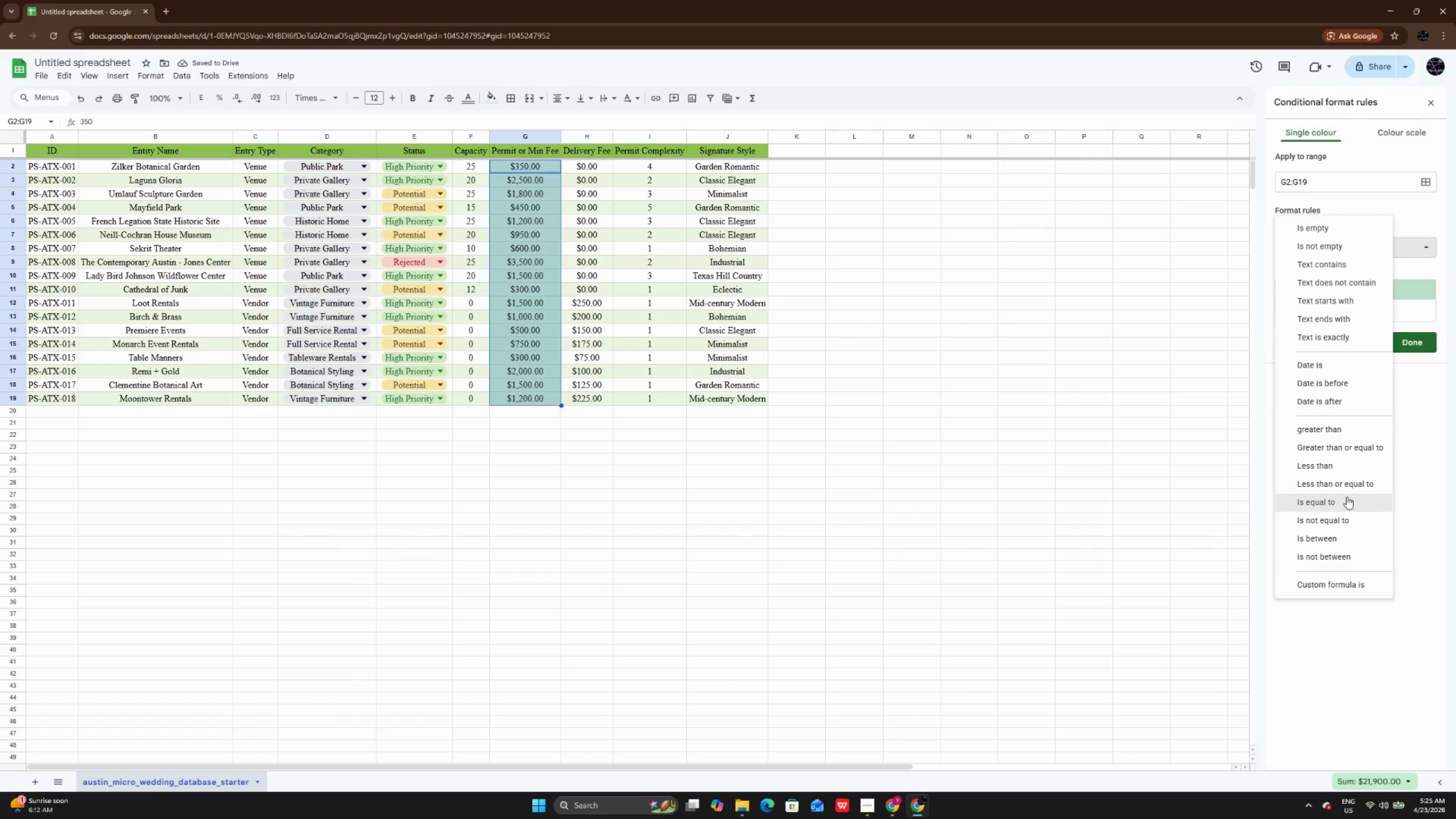 
left_click([1349, 460])
 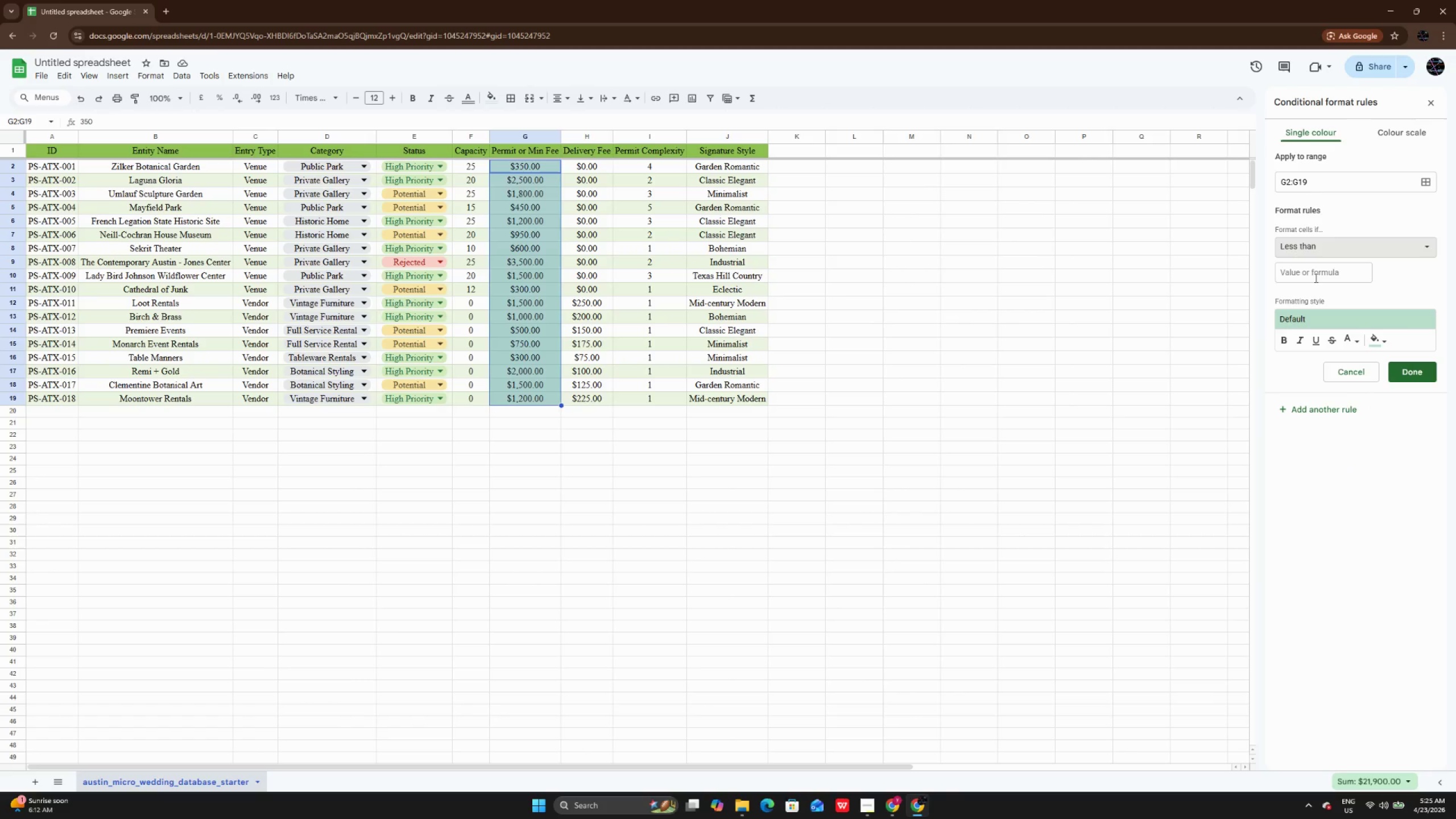 
left_click([1315, 277])
 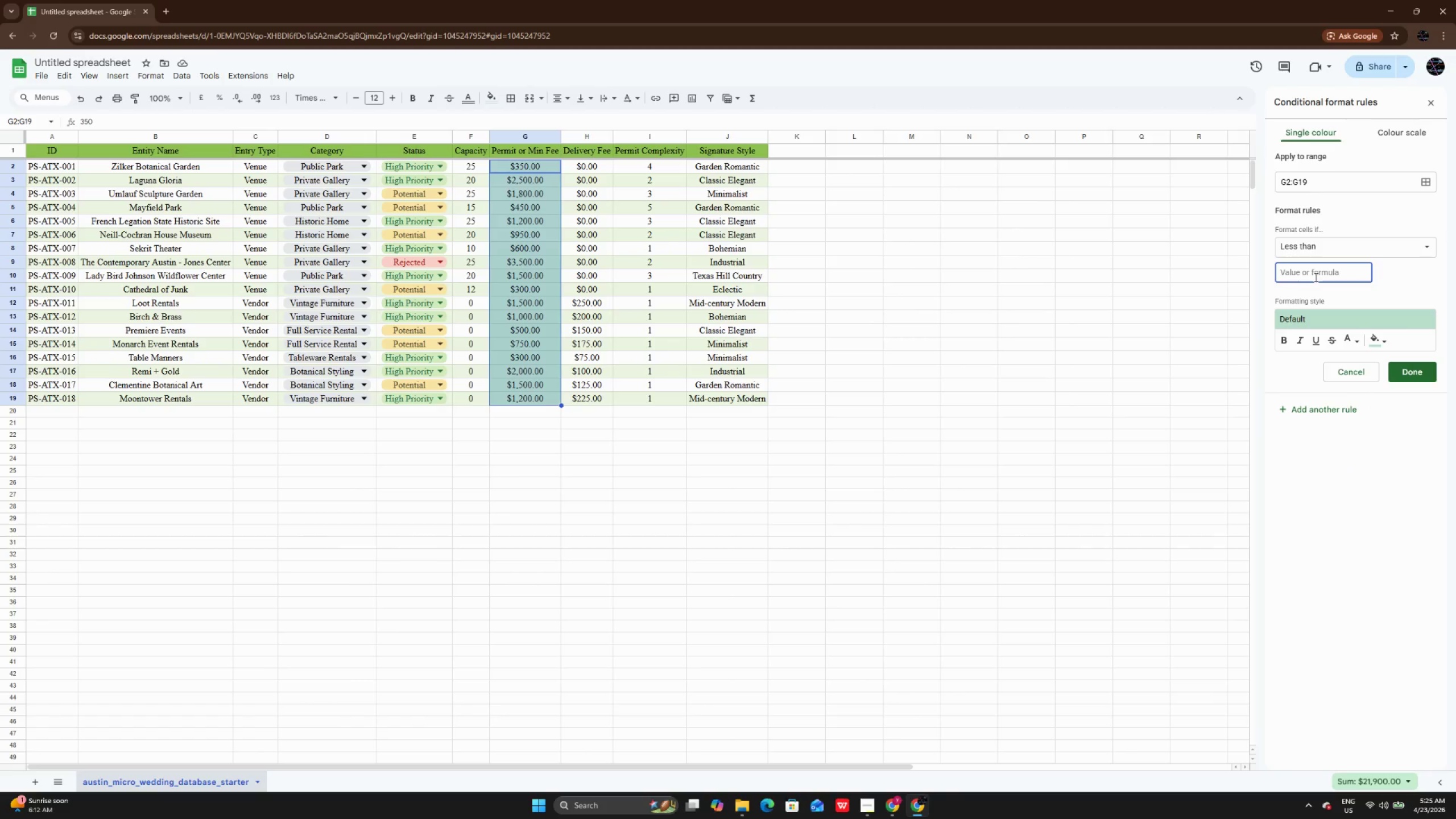 
wait(5.26)
 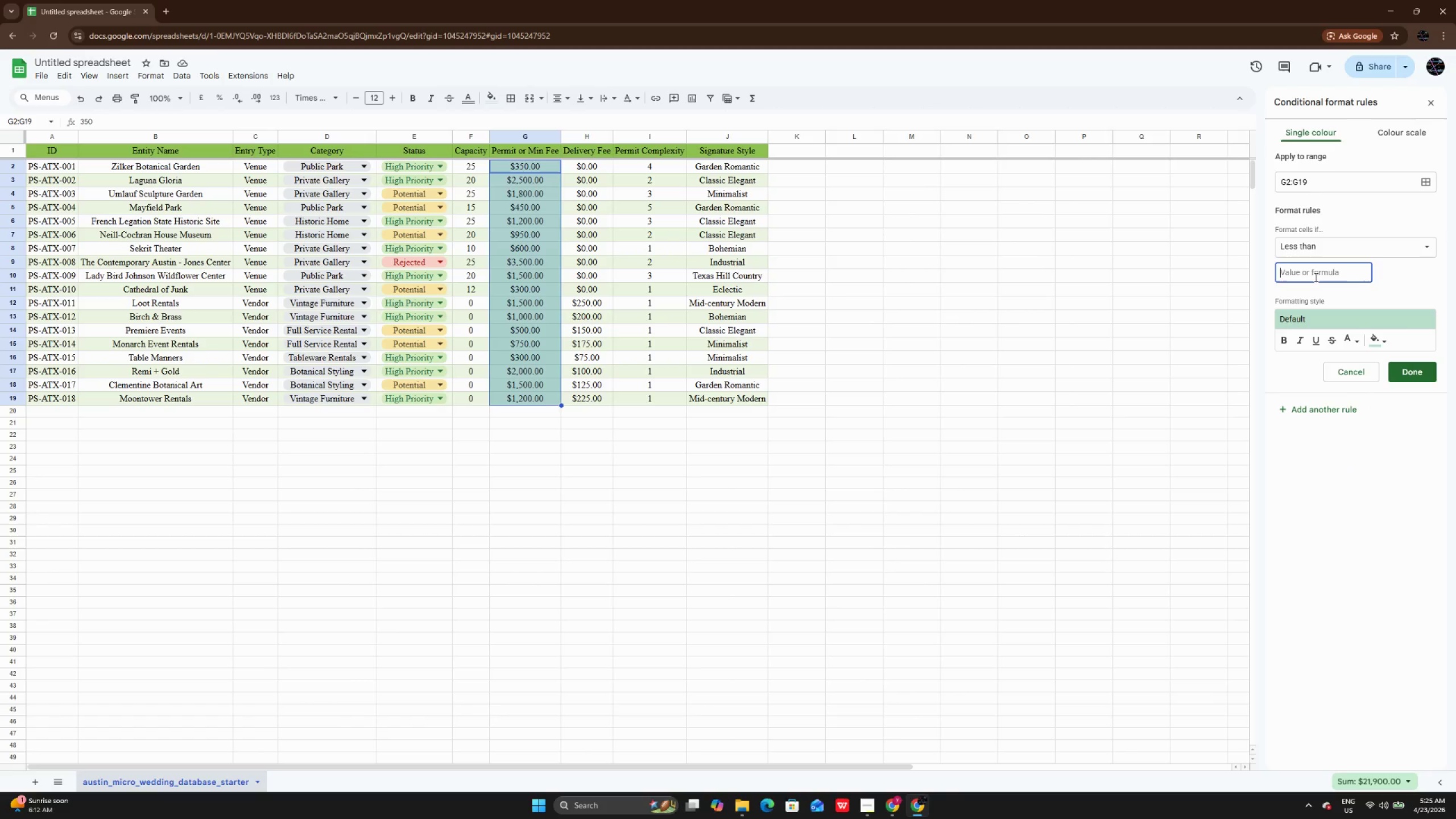 
type(500)
 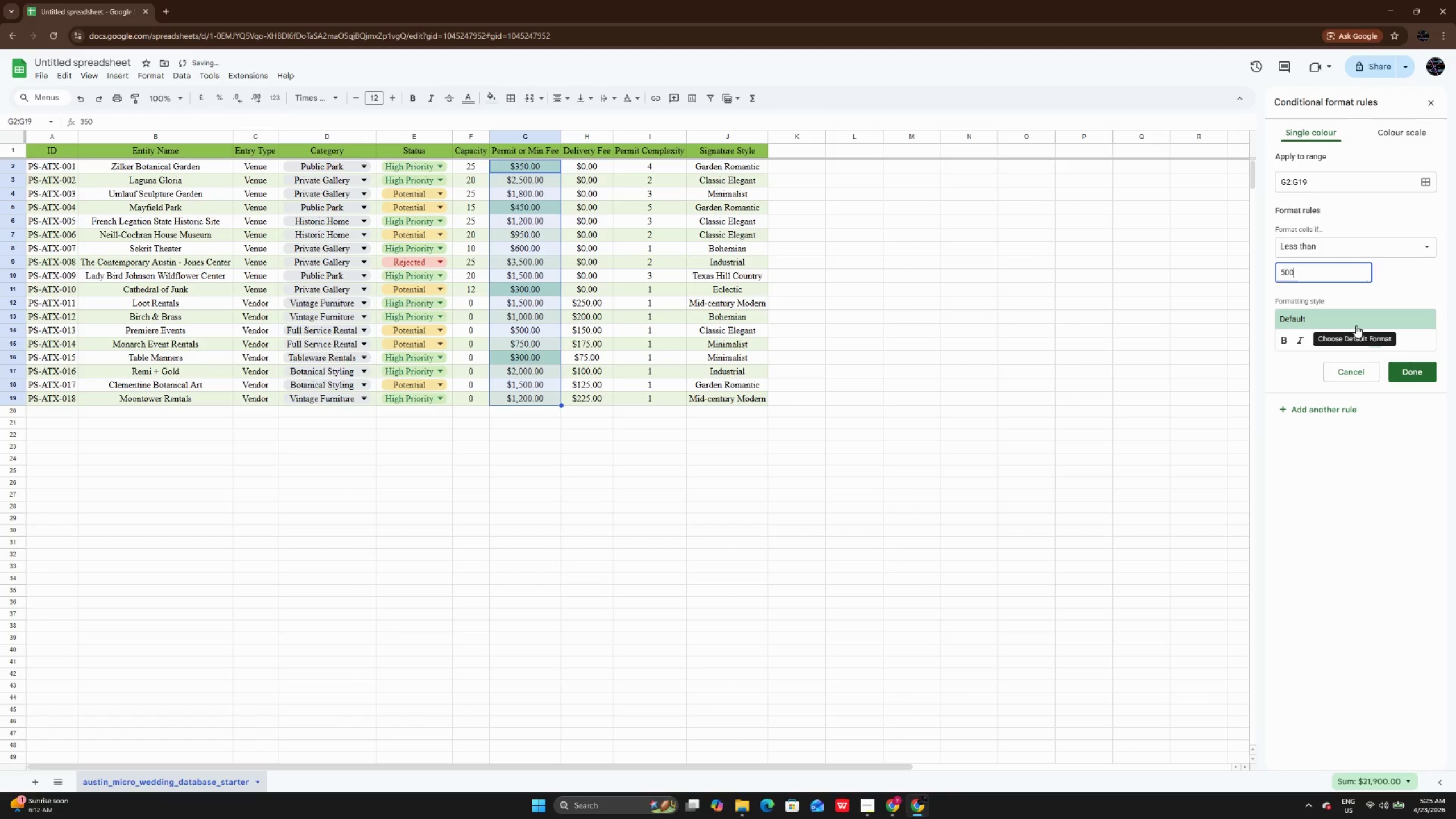 
left_click([1376, 344])
 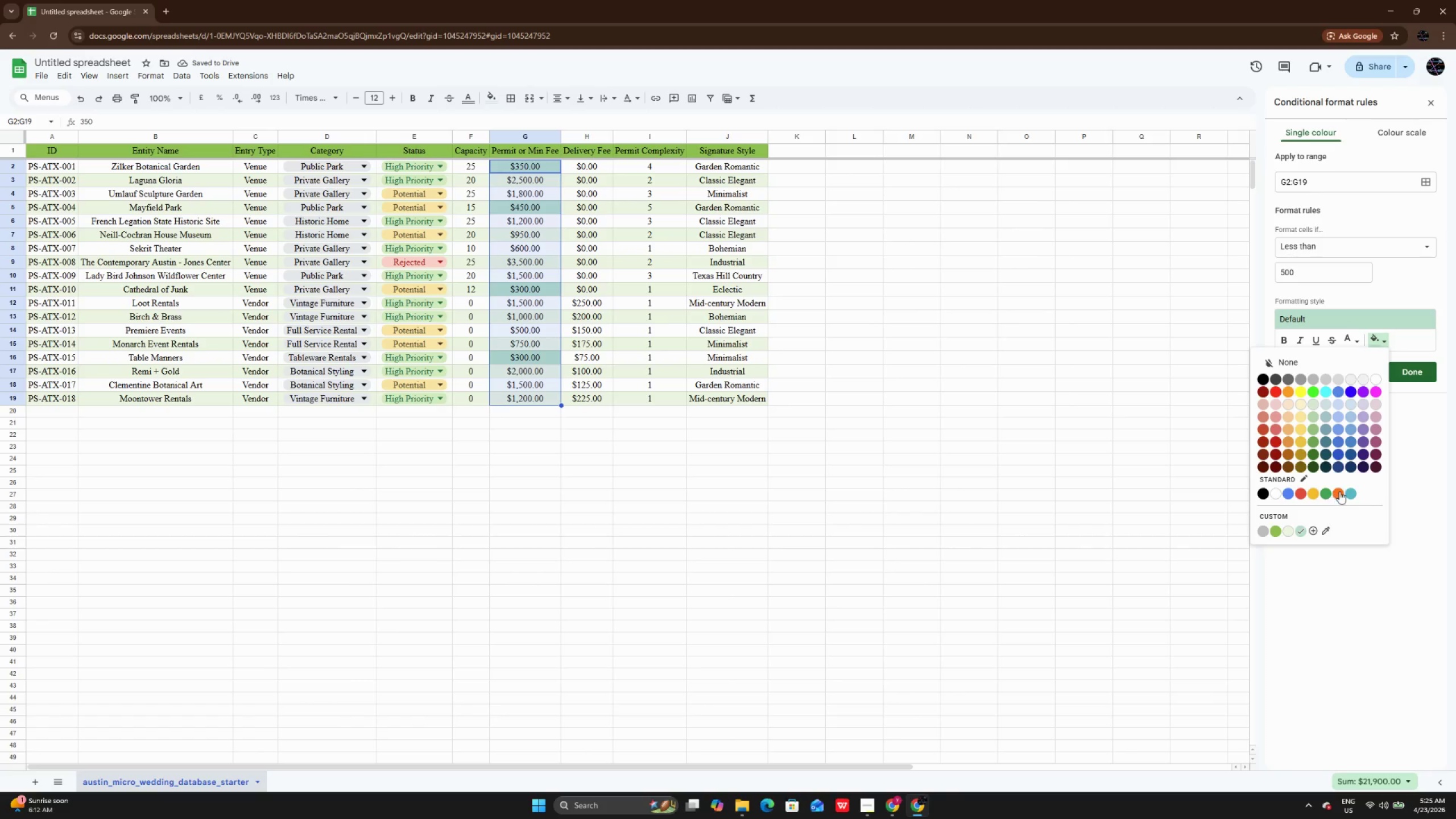 
left_click([1322, 491])
 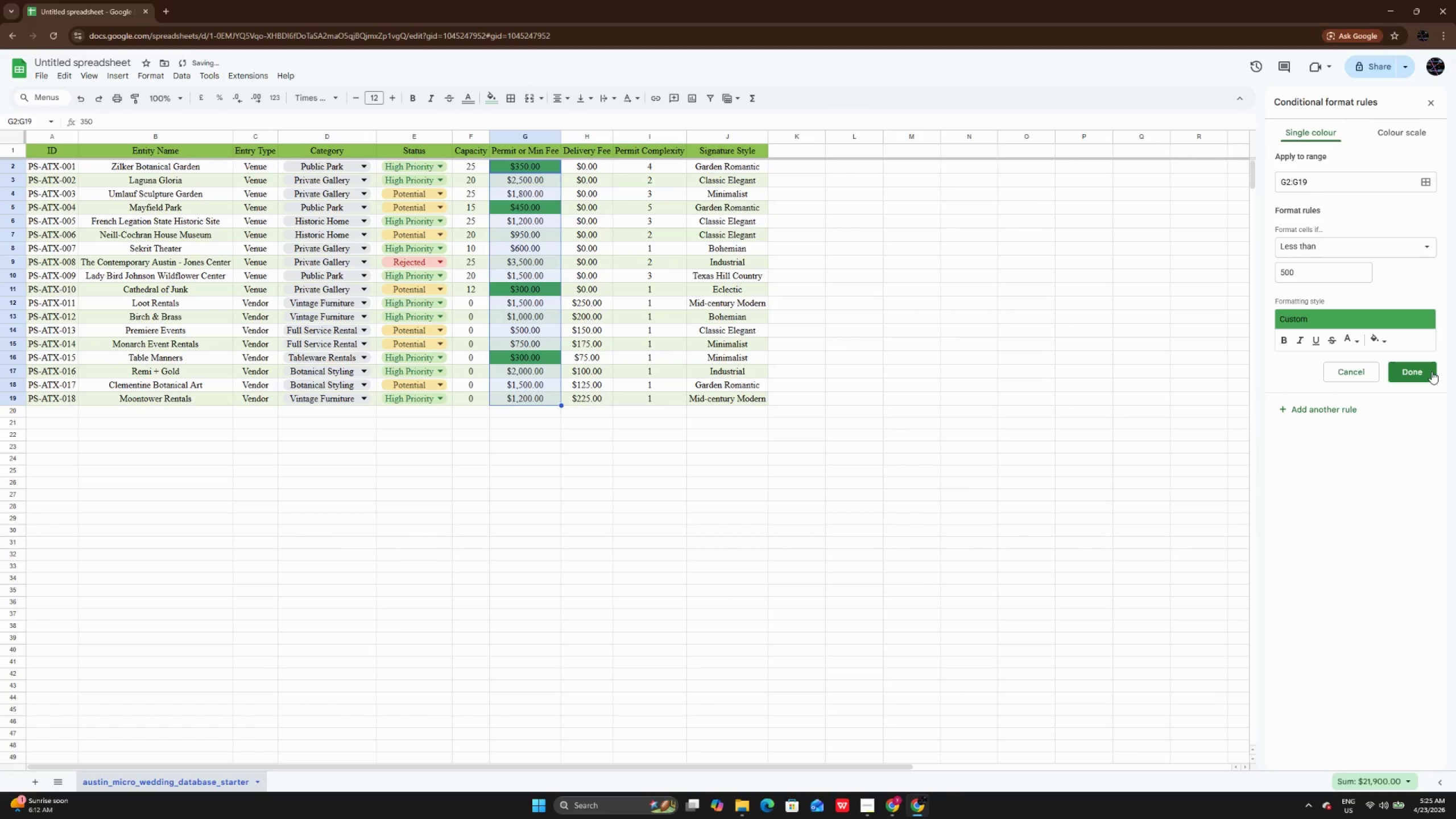 
left_click([1432, 371])
 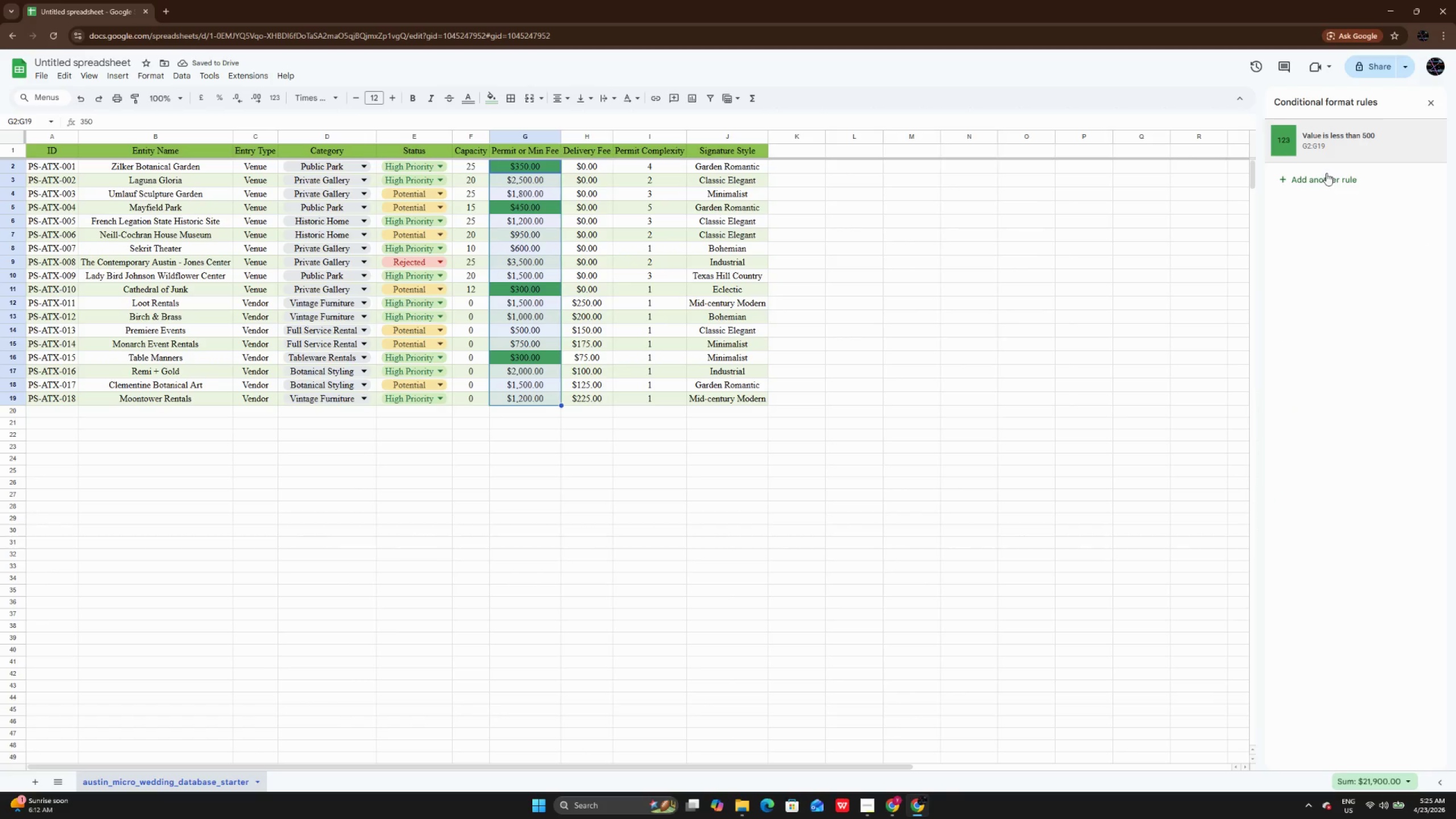 
left_click([1326, 173])
 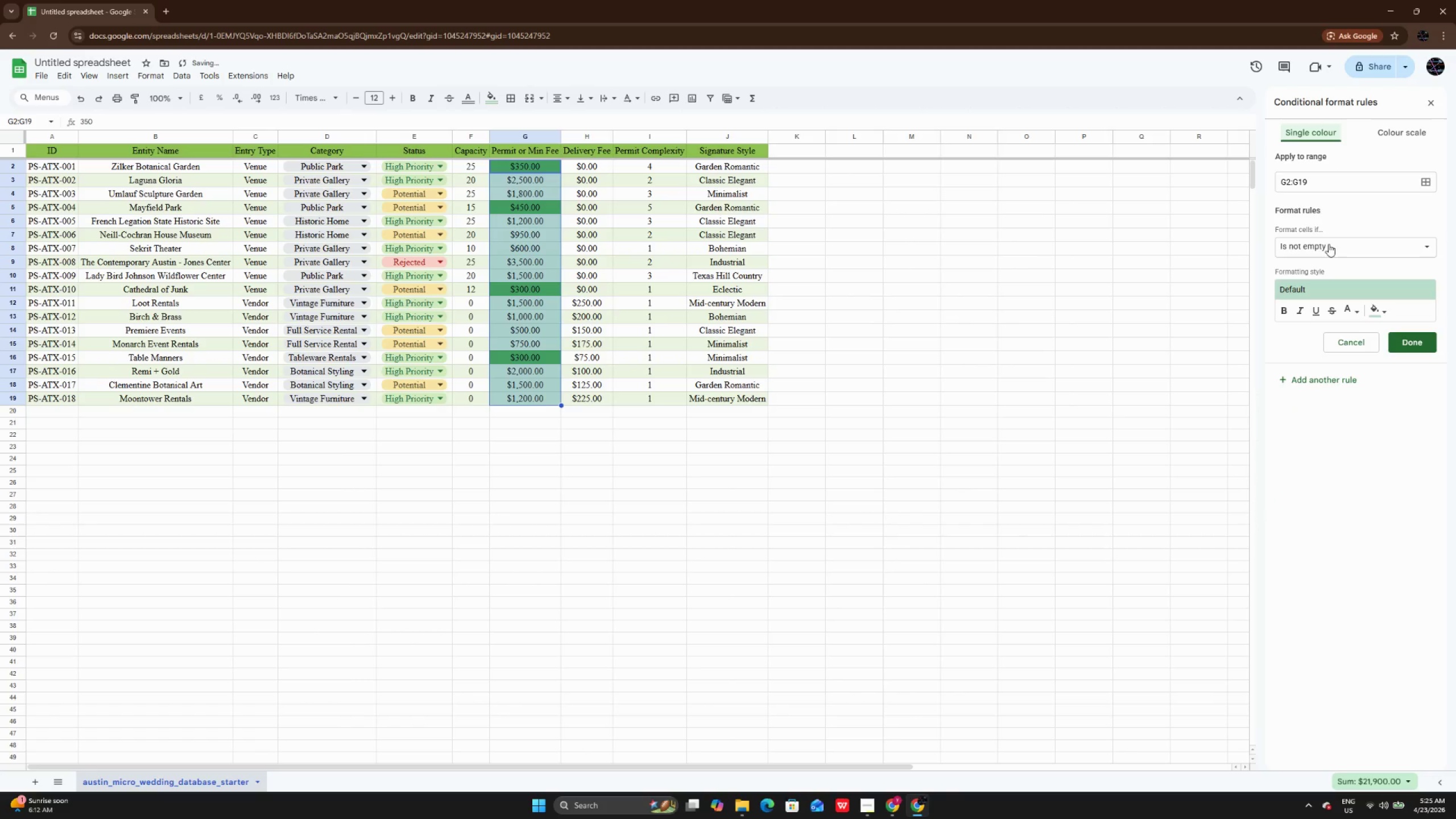 
left_click([1329, 247])
 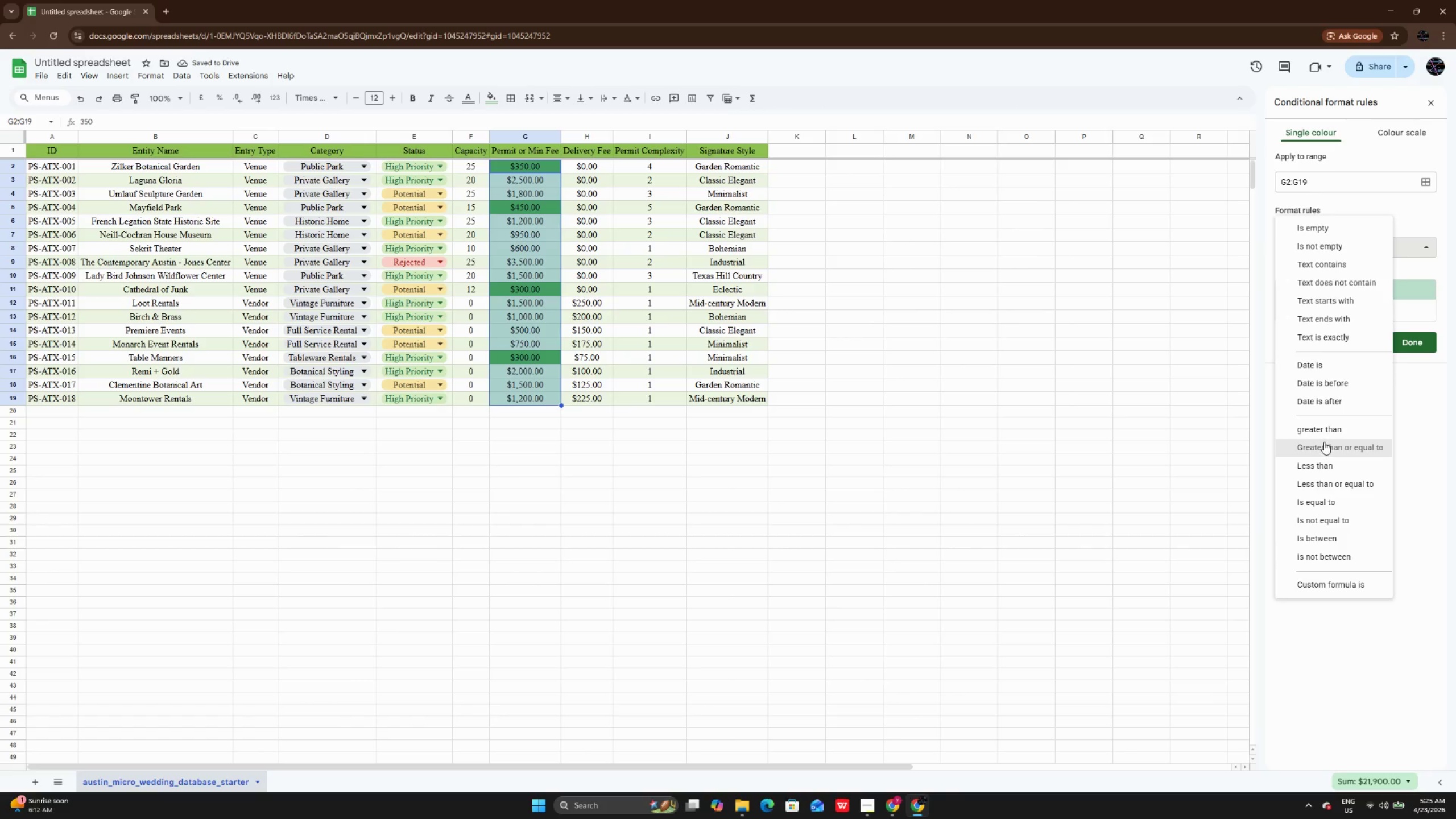 
left_click([1325, 435])
 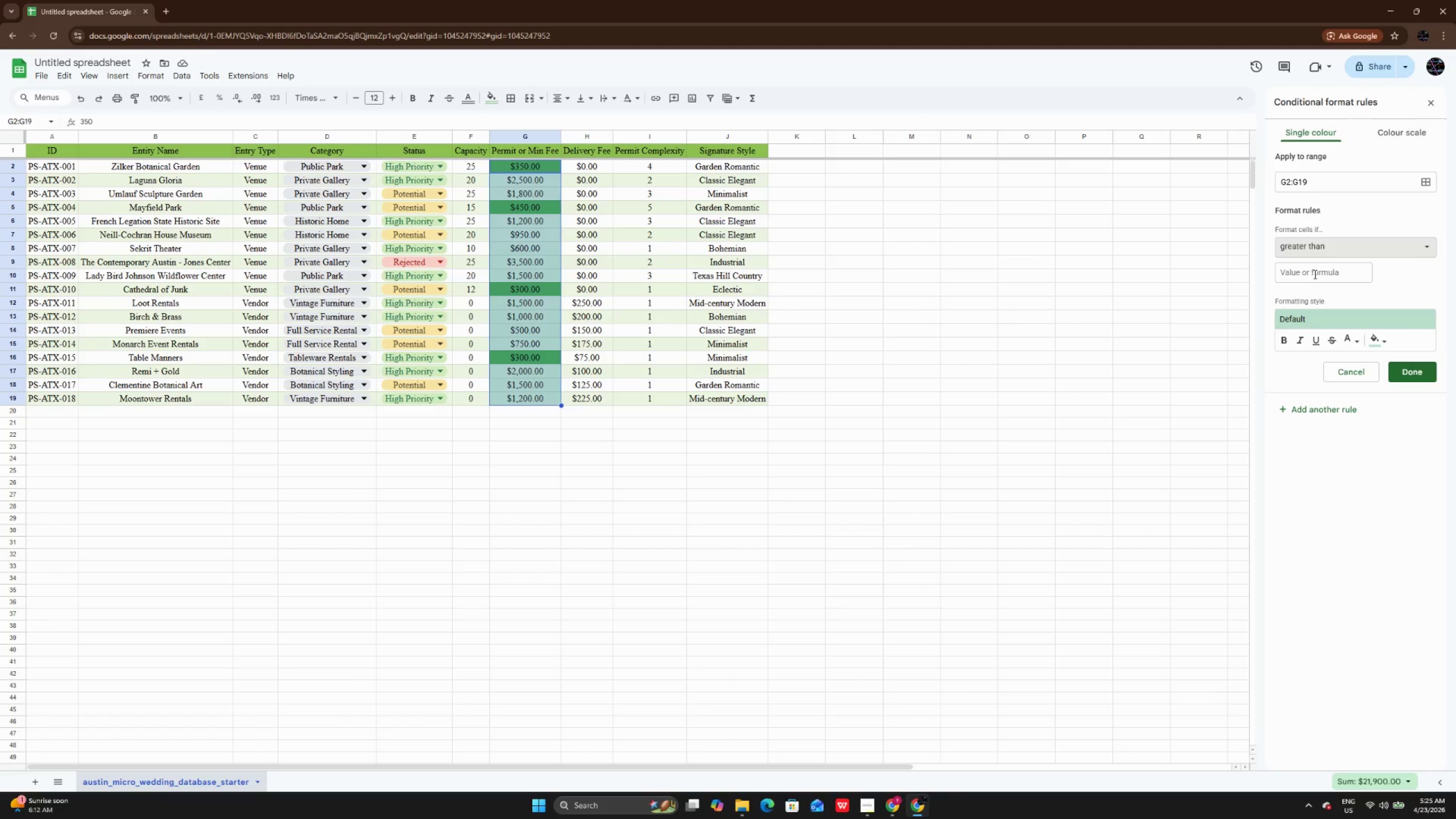 
left_click([1314, 274])
 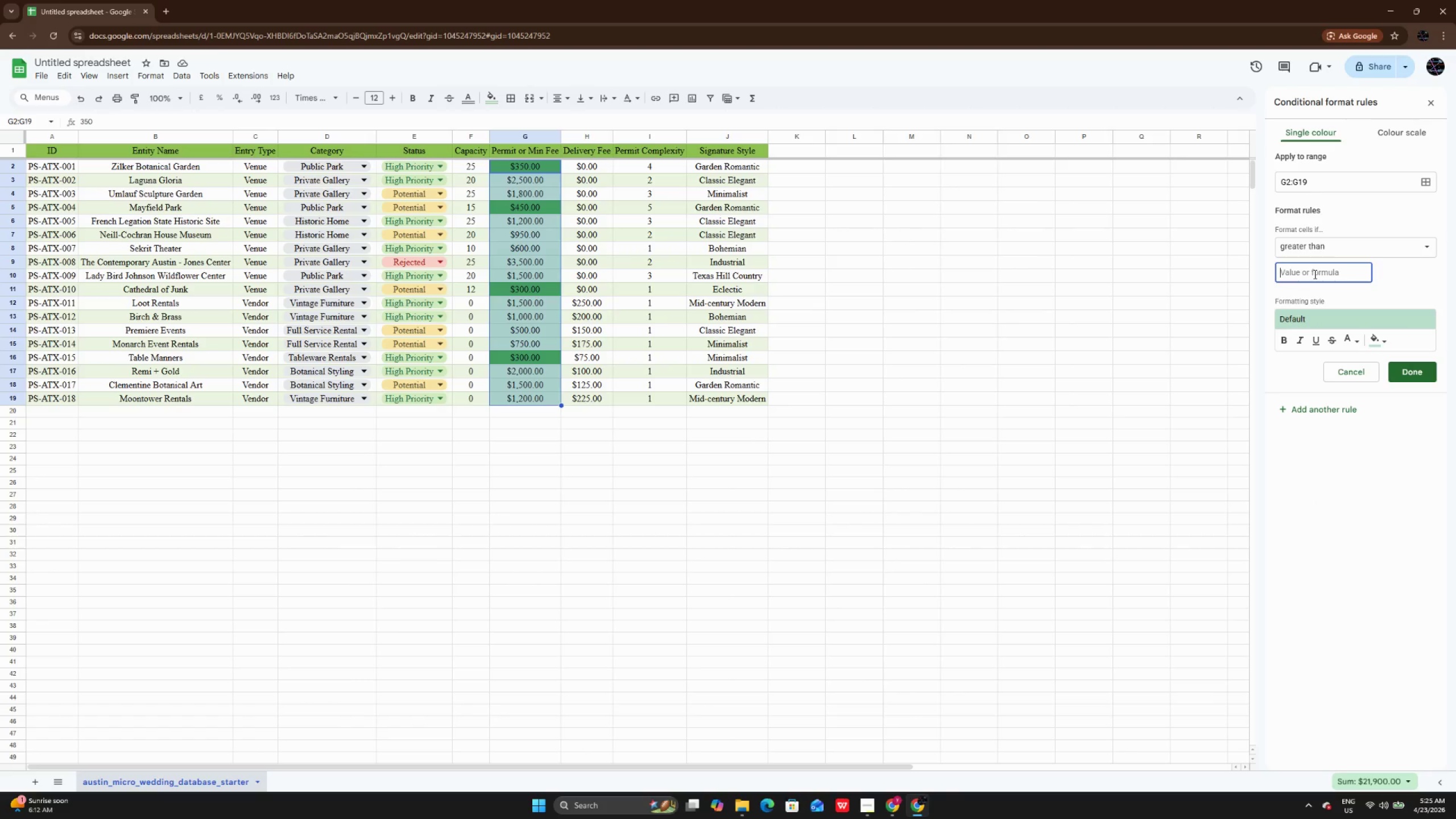 
key(Numpad1)
 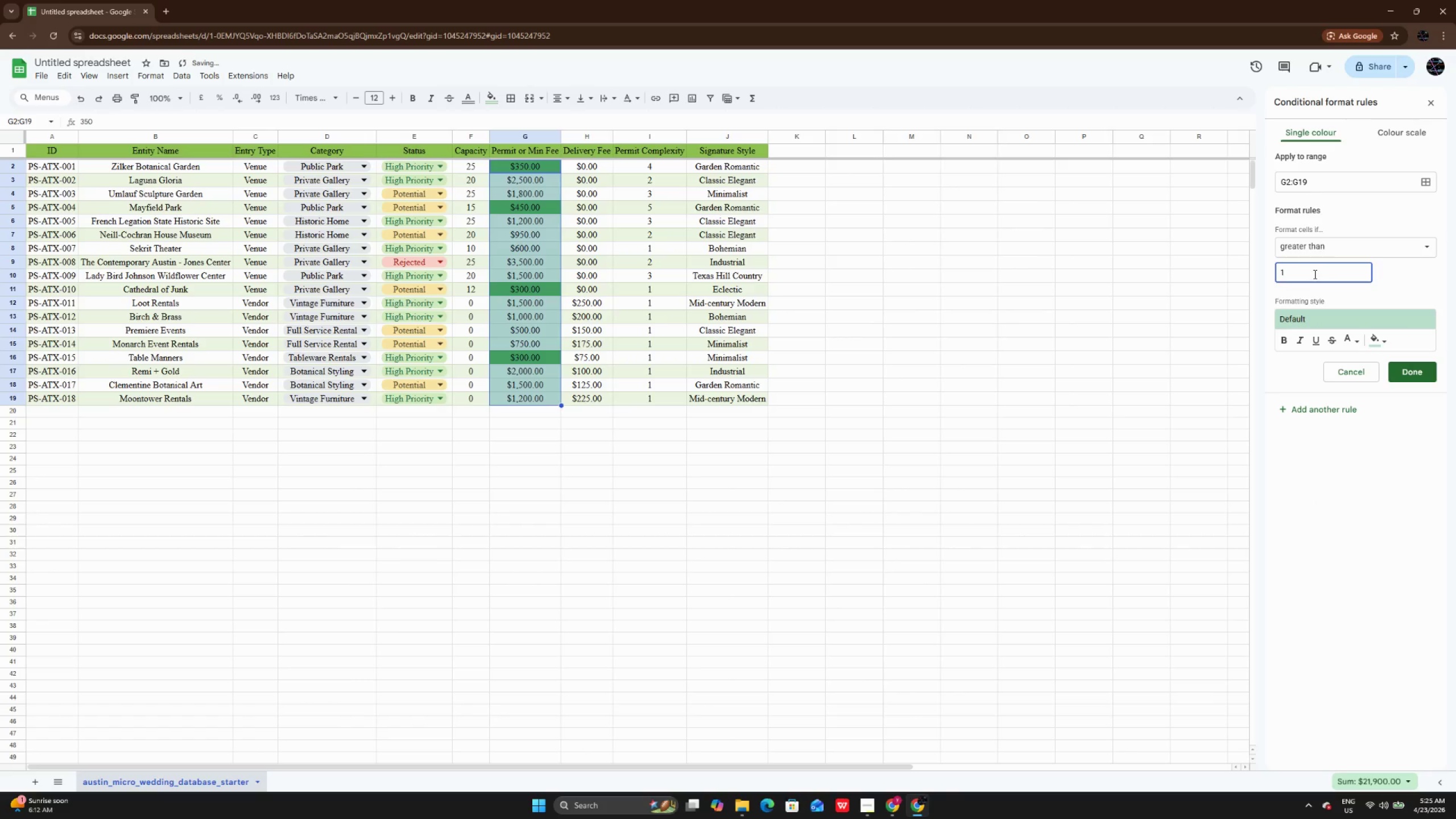 
key(Numpad5)
 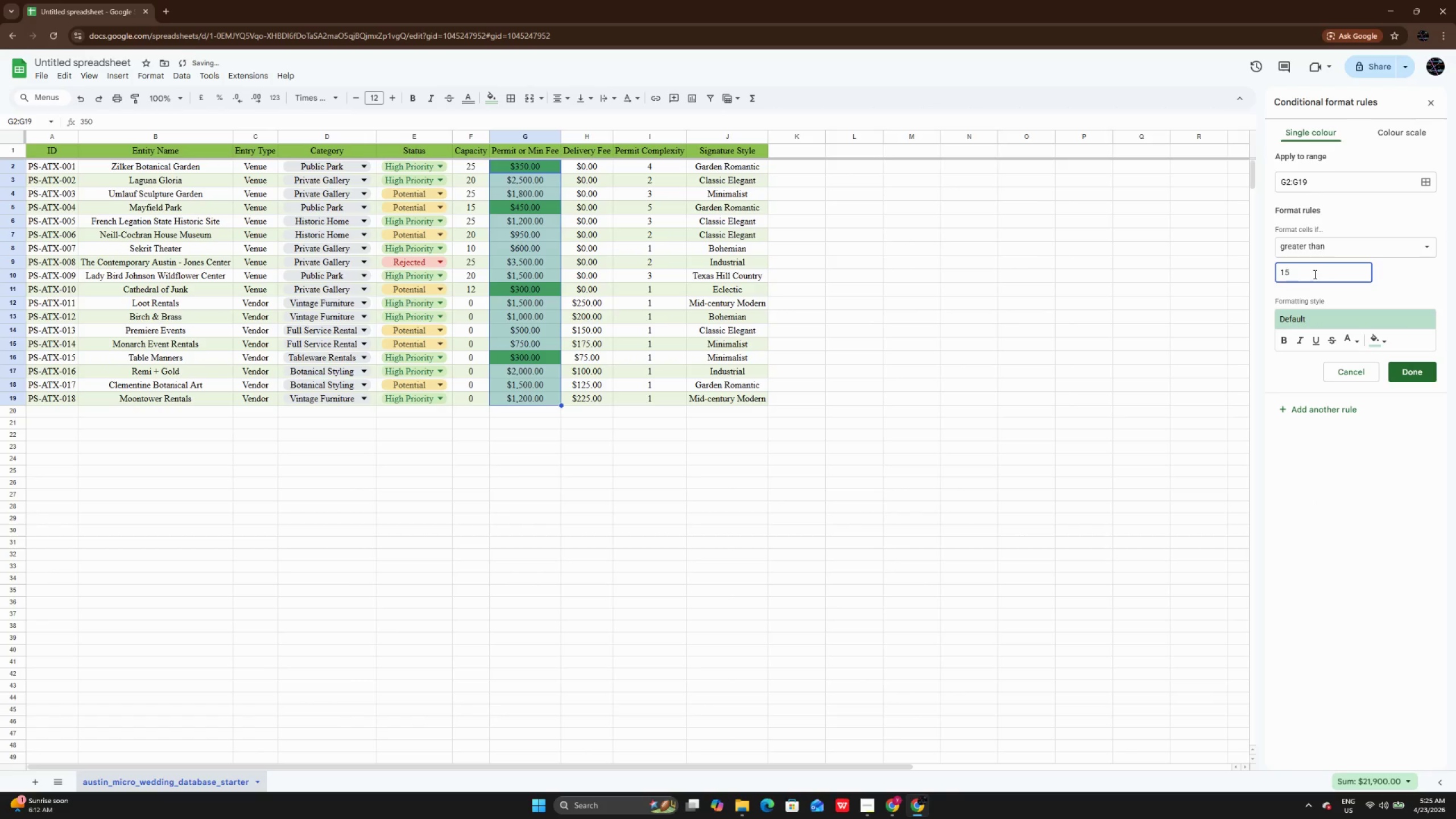 
key(Numpad0)
 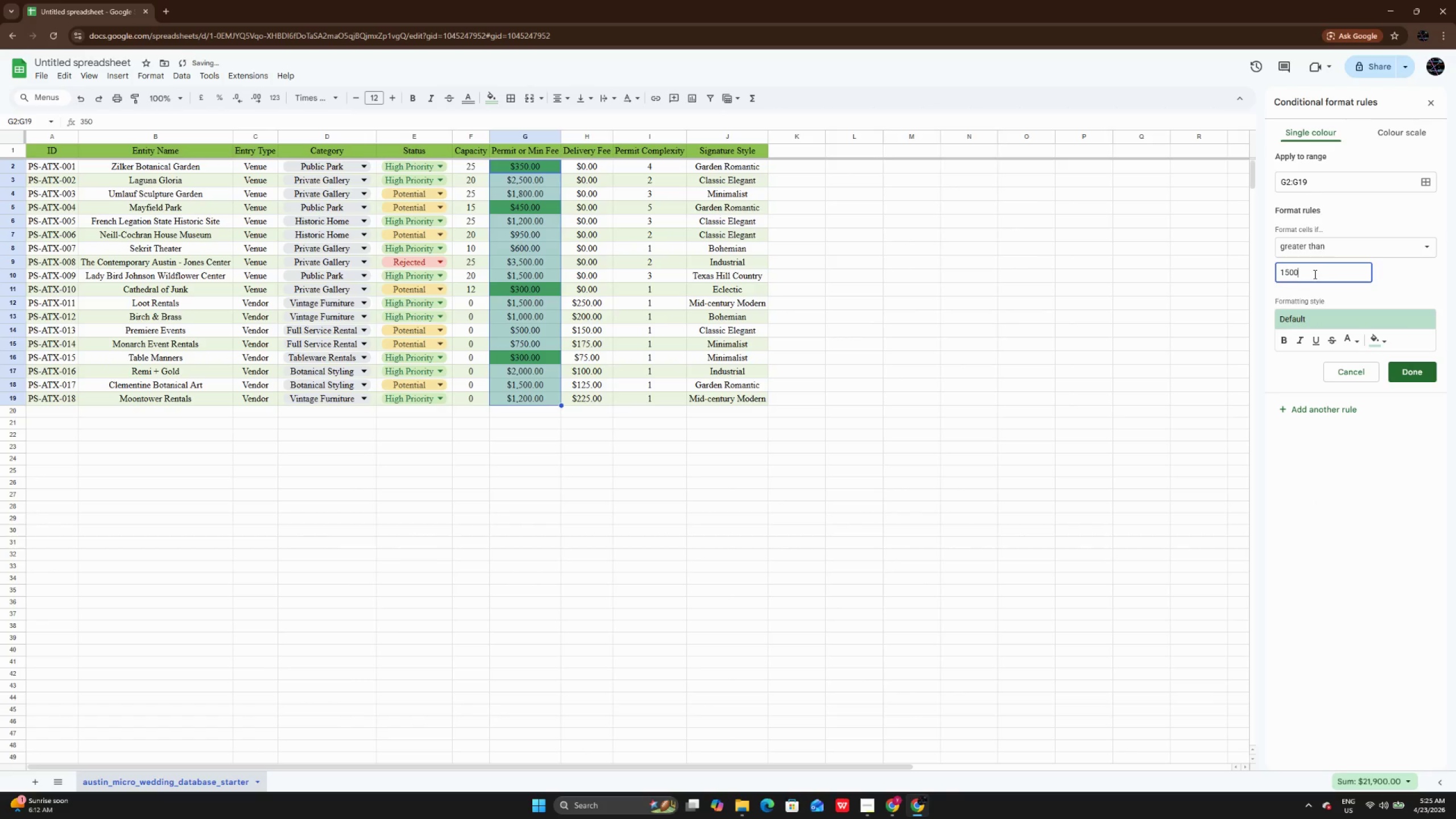 
key(Numpad0)
 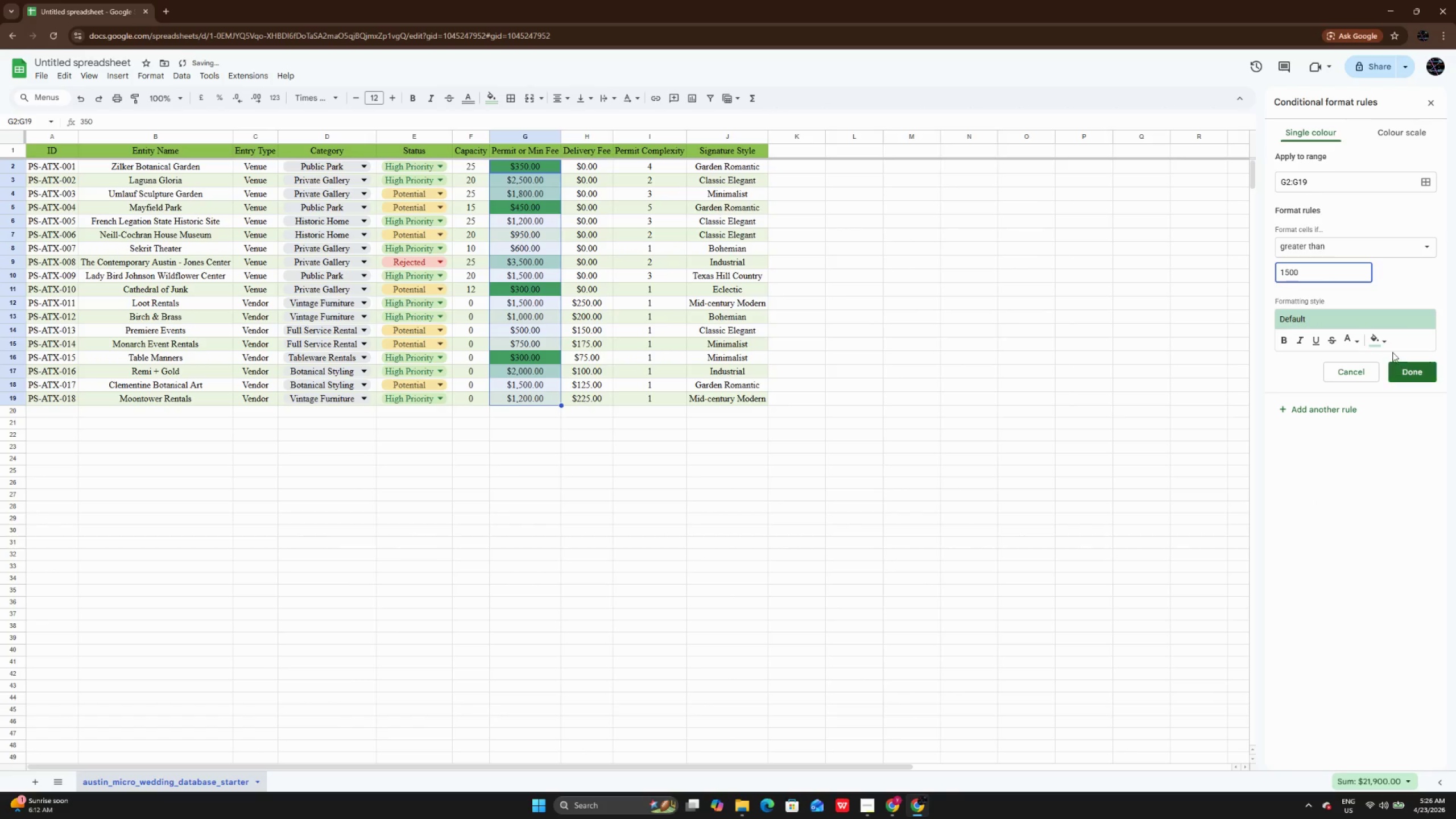 
left_click([1379, 336])
 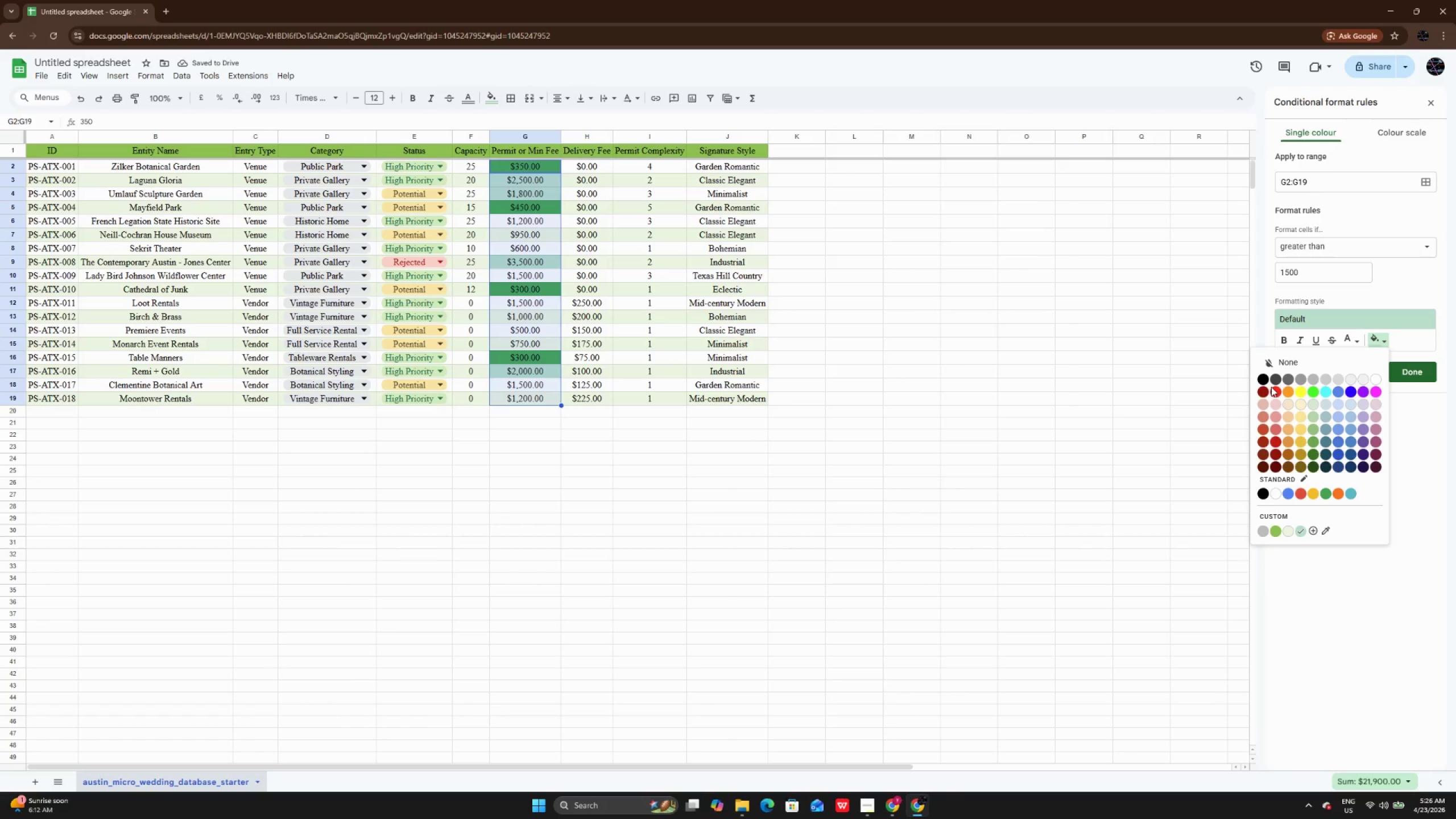 
left_click([1271, 392])
 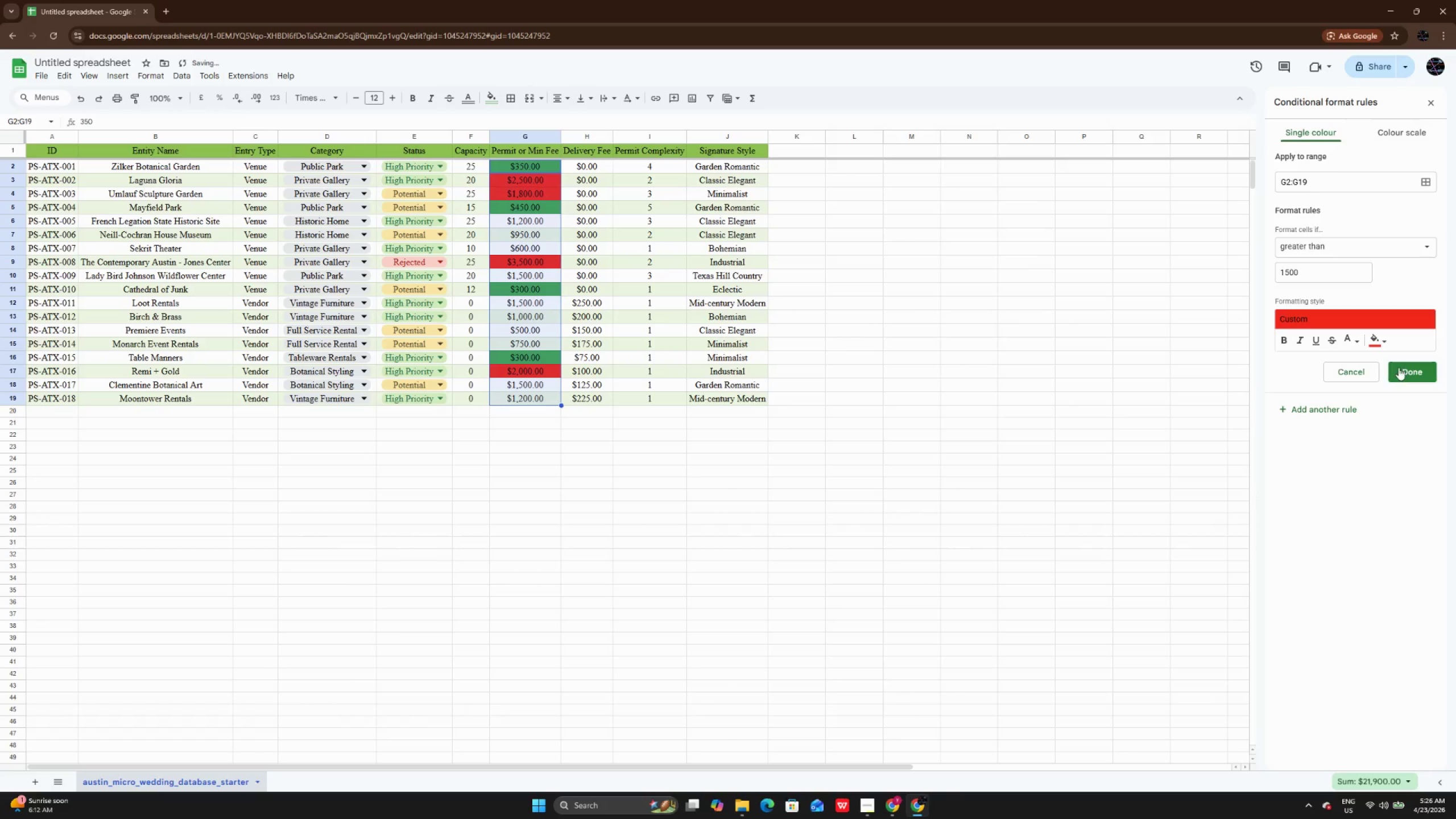 
left_click([1399, 367])
 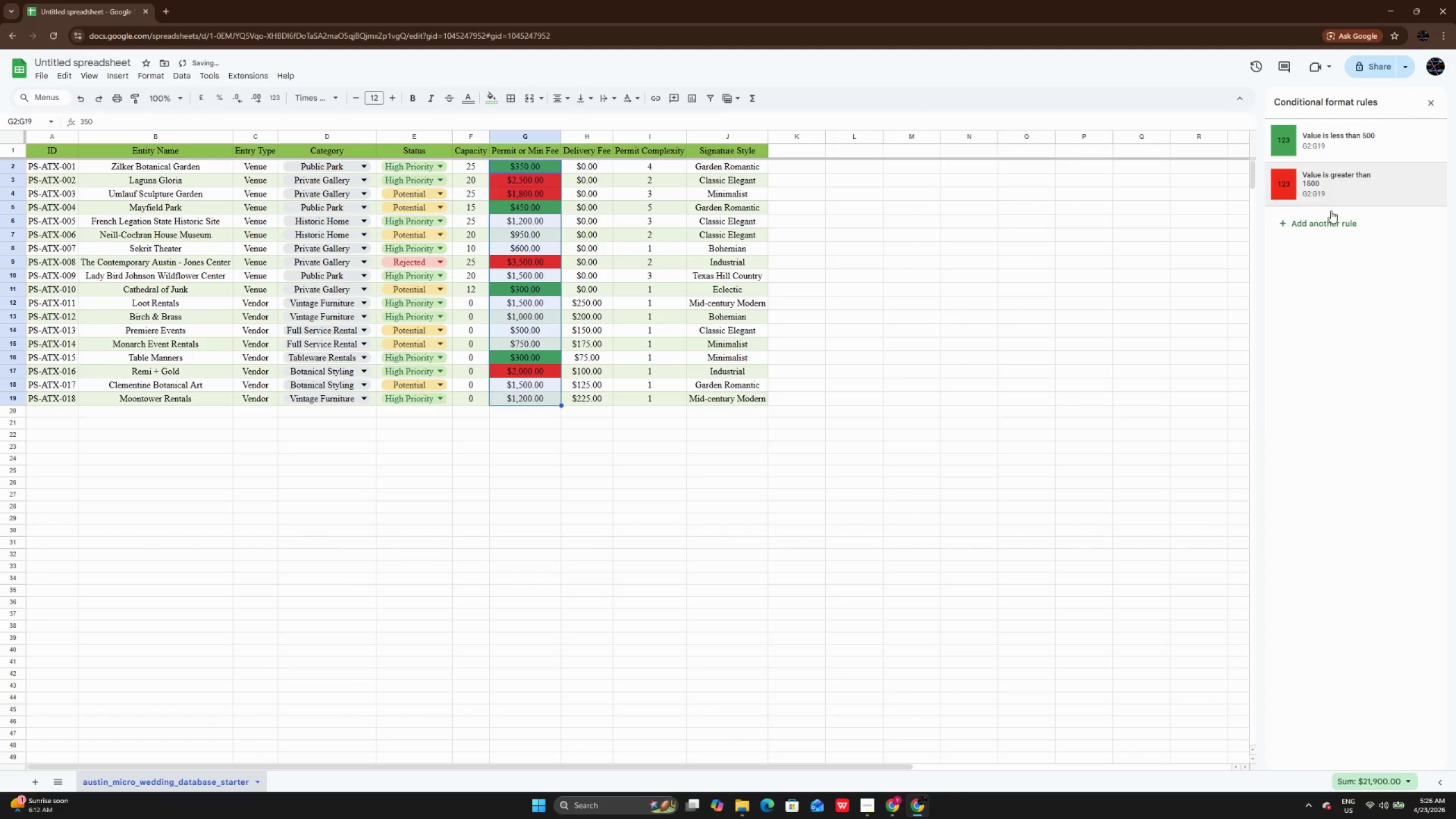 
left_click([1330, 220])
 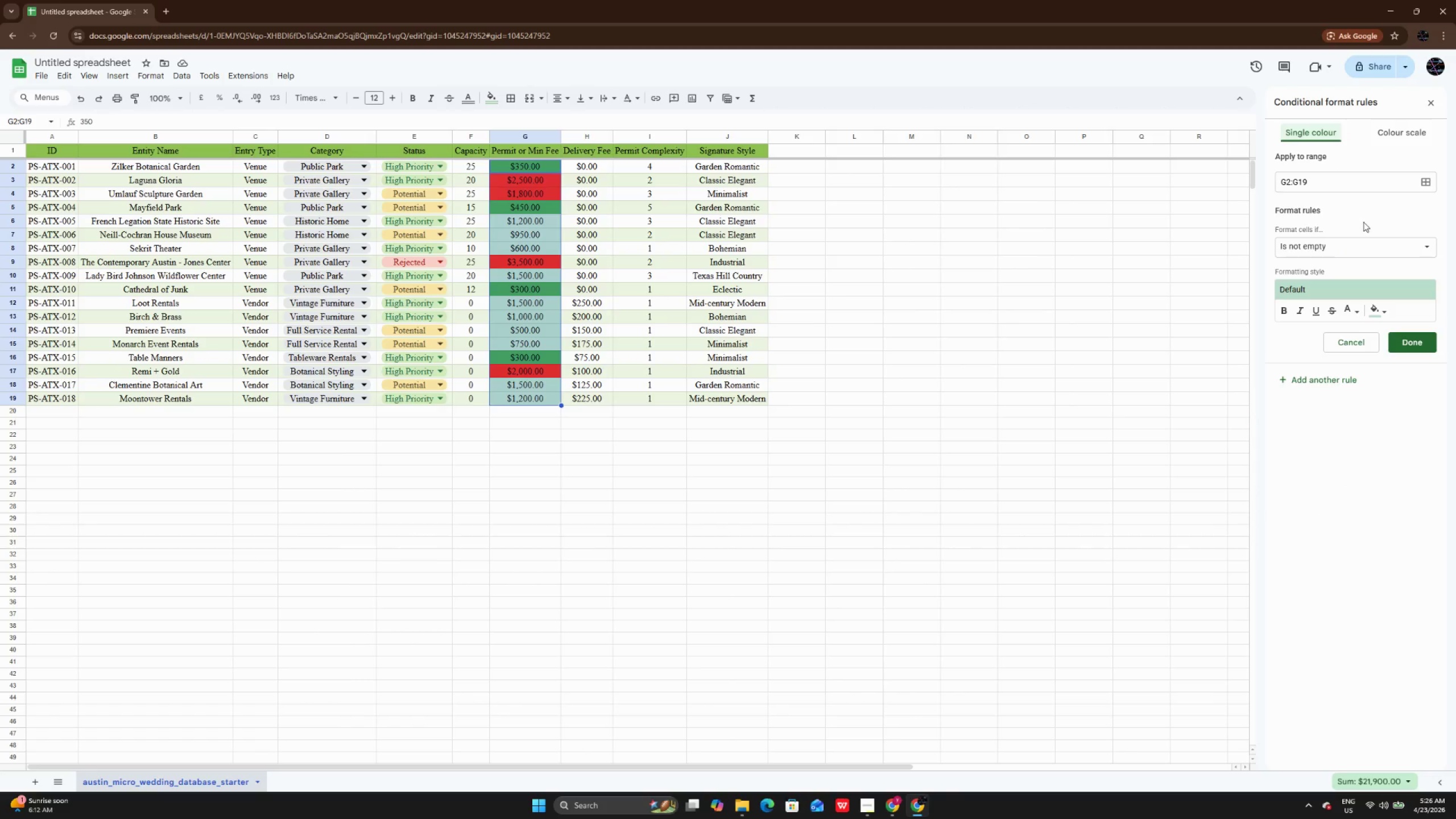 
wait(7.77)
 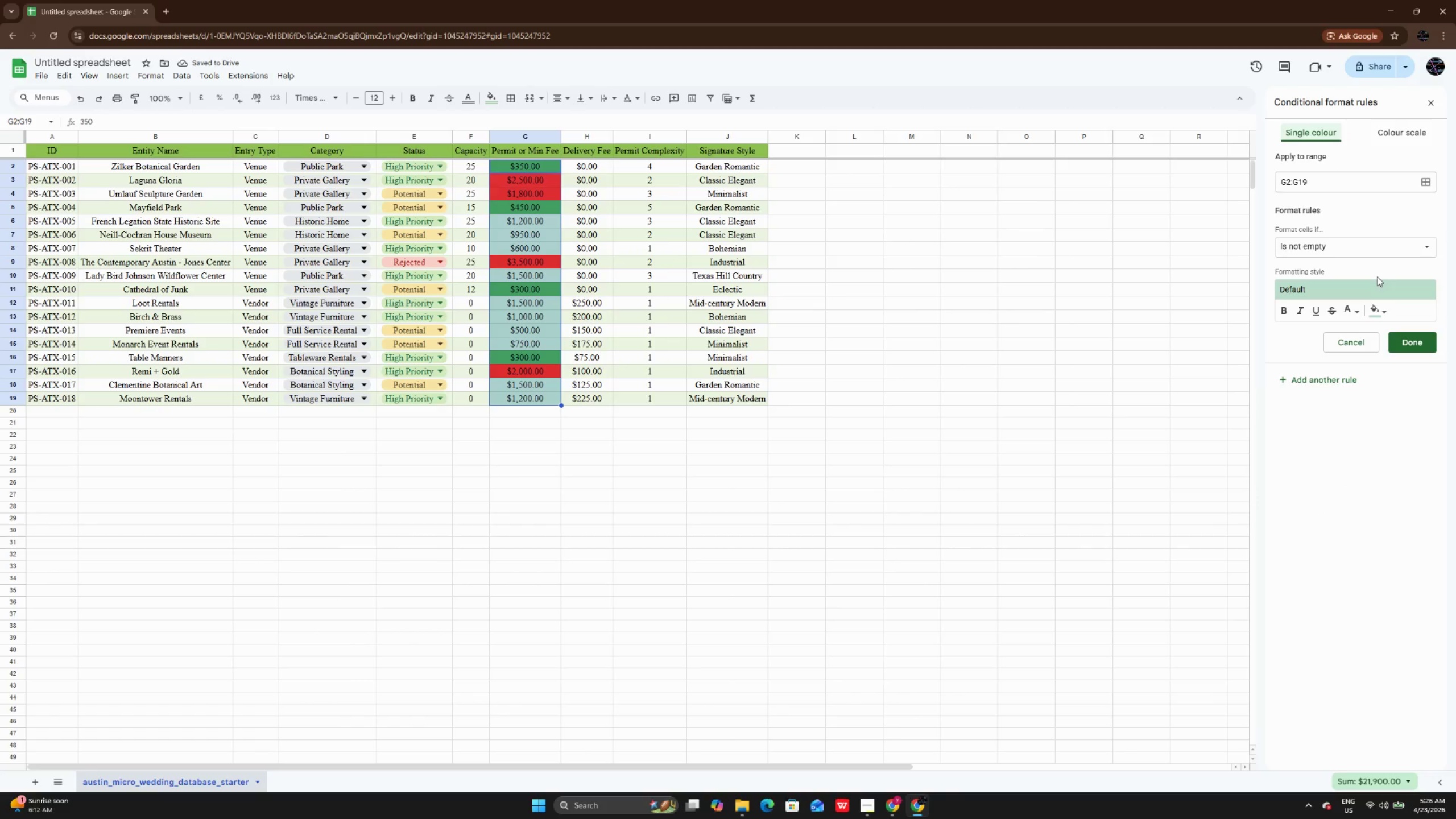 
left_click([1428, 100])
 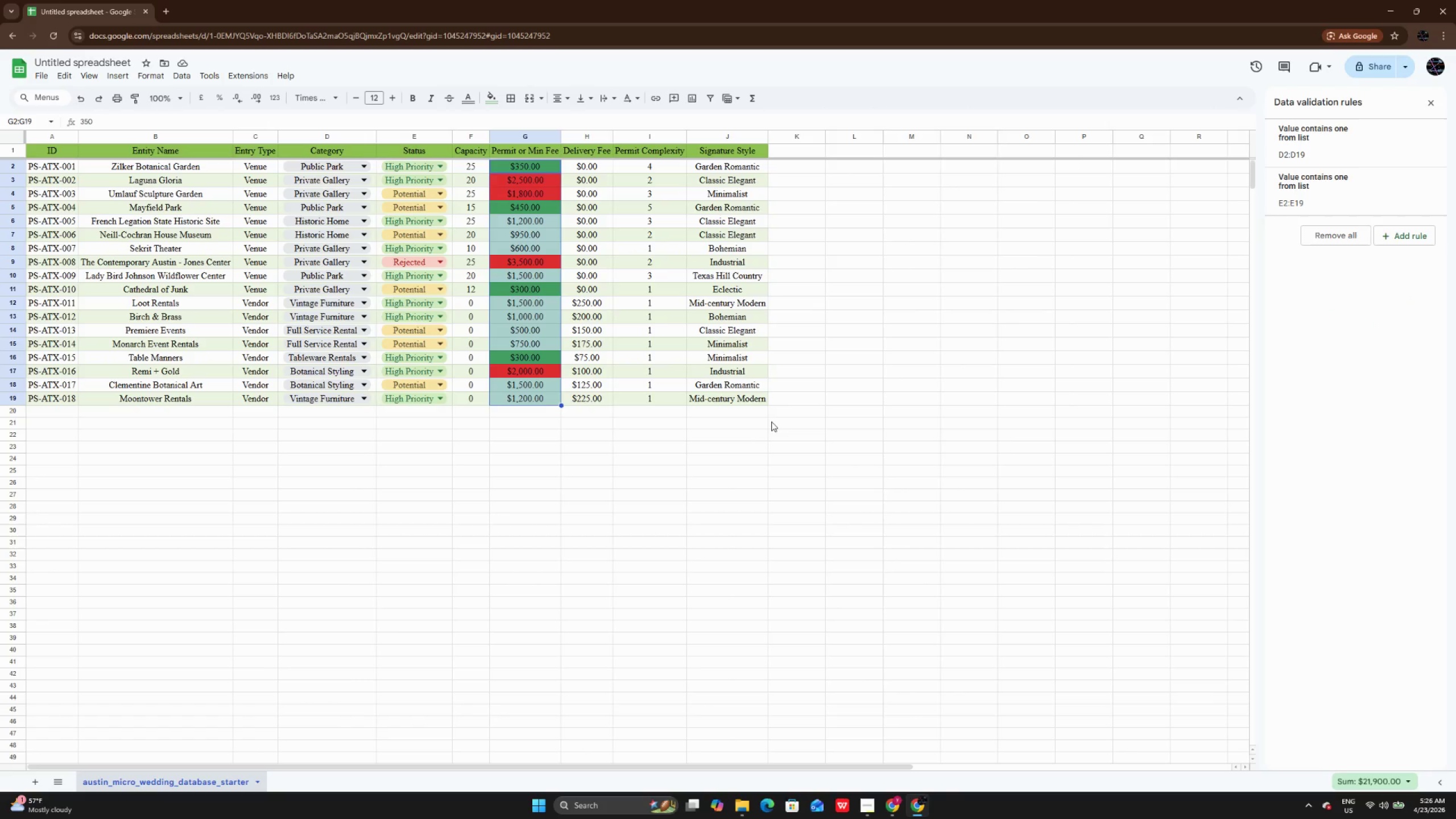 
left_click([755, 485])
 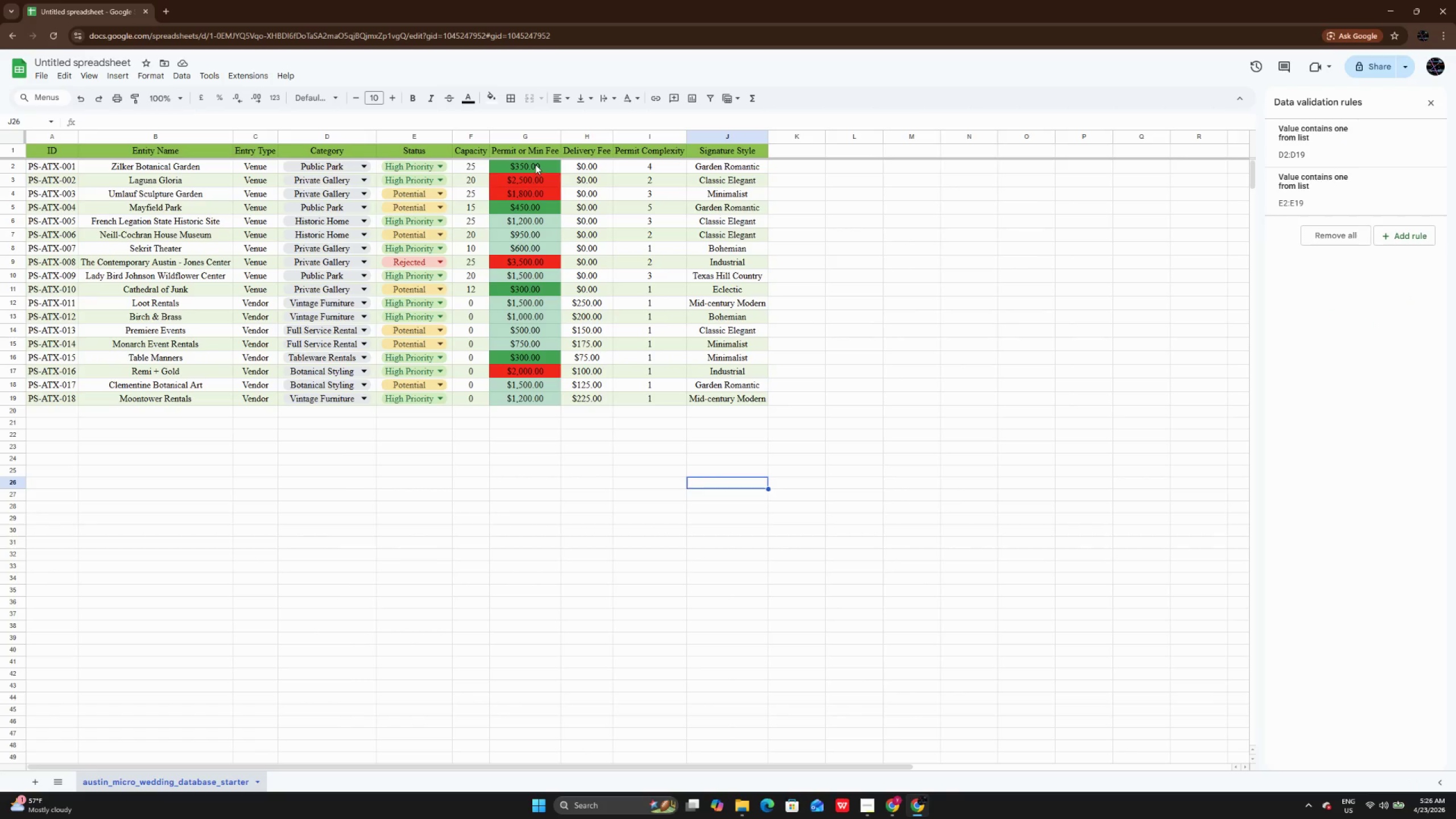 
left_click_drag(start_coordinate=[535, 164], to_coordinate=[539, 401])
 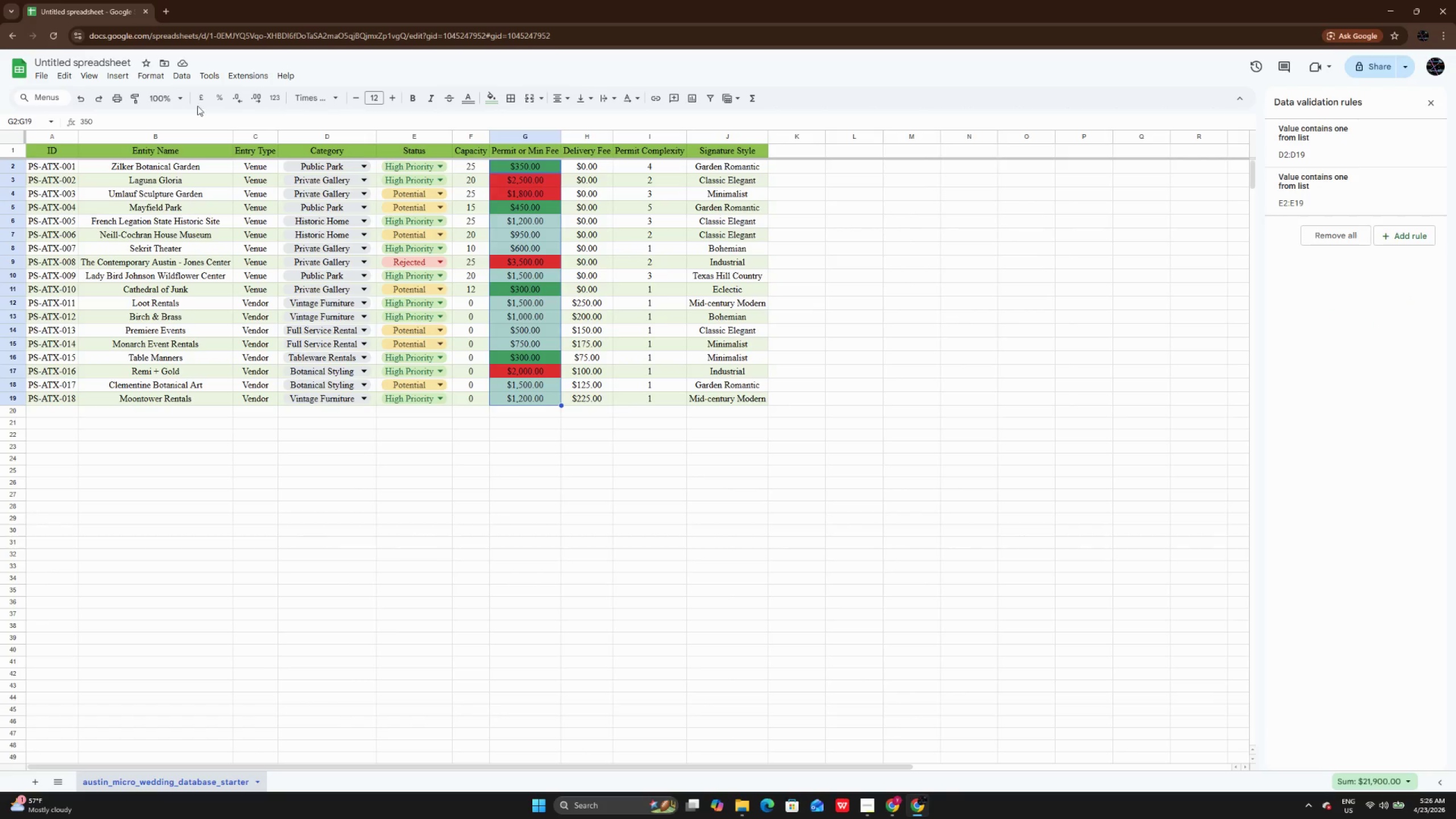 
left_click([146, 77])
 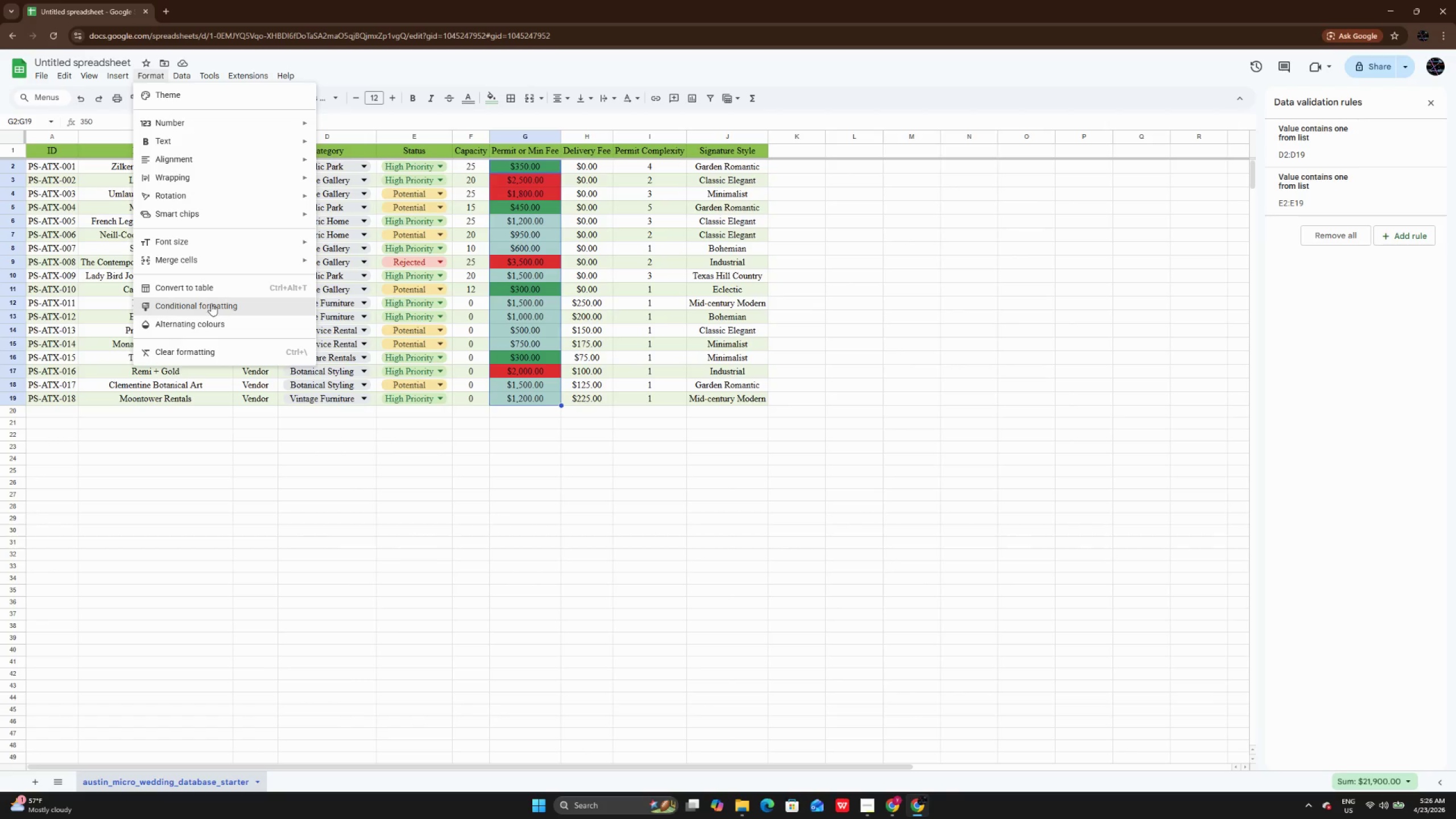 
left_click([211, 303])
 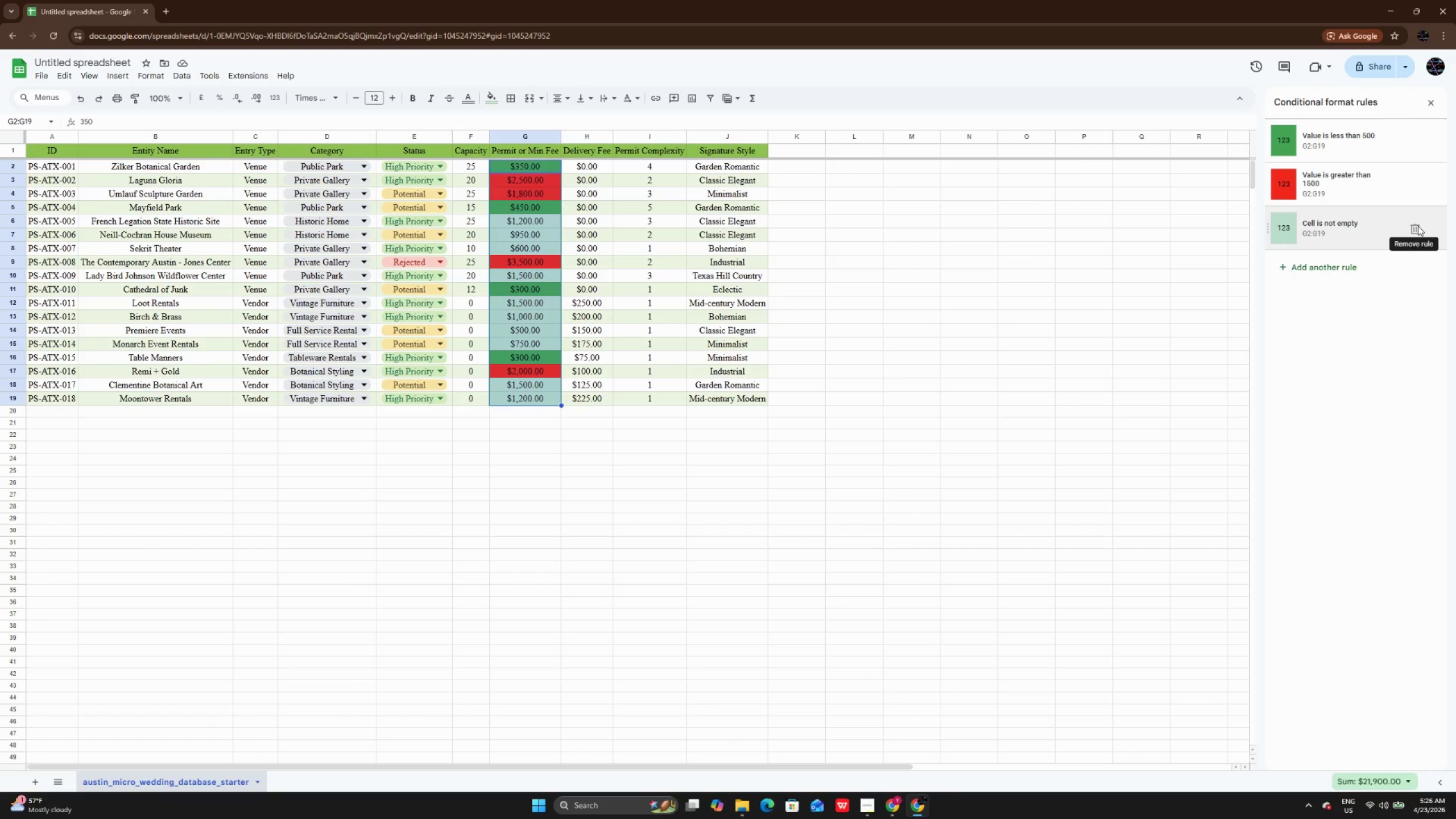 
left_click([1418, 226])
 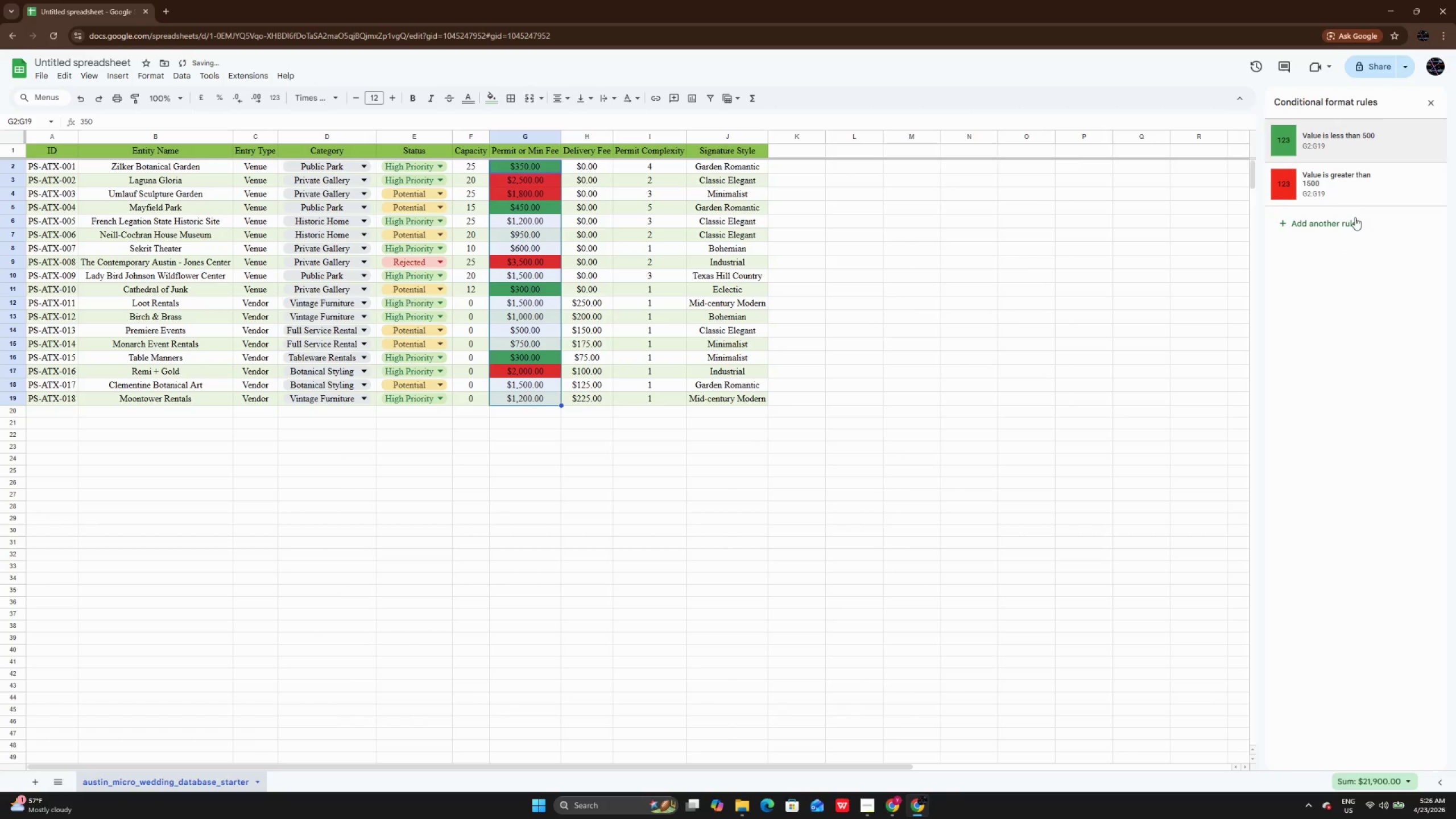 
left_click([1355, 217])
 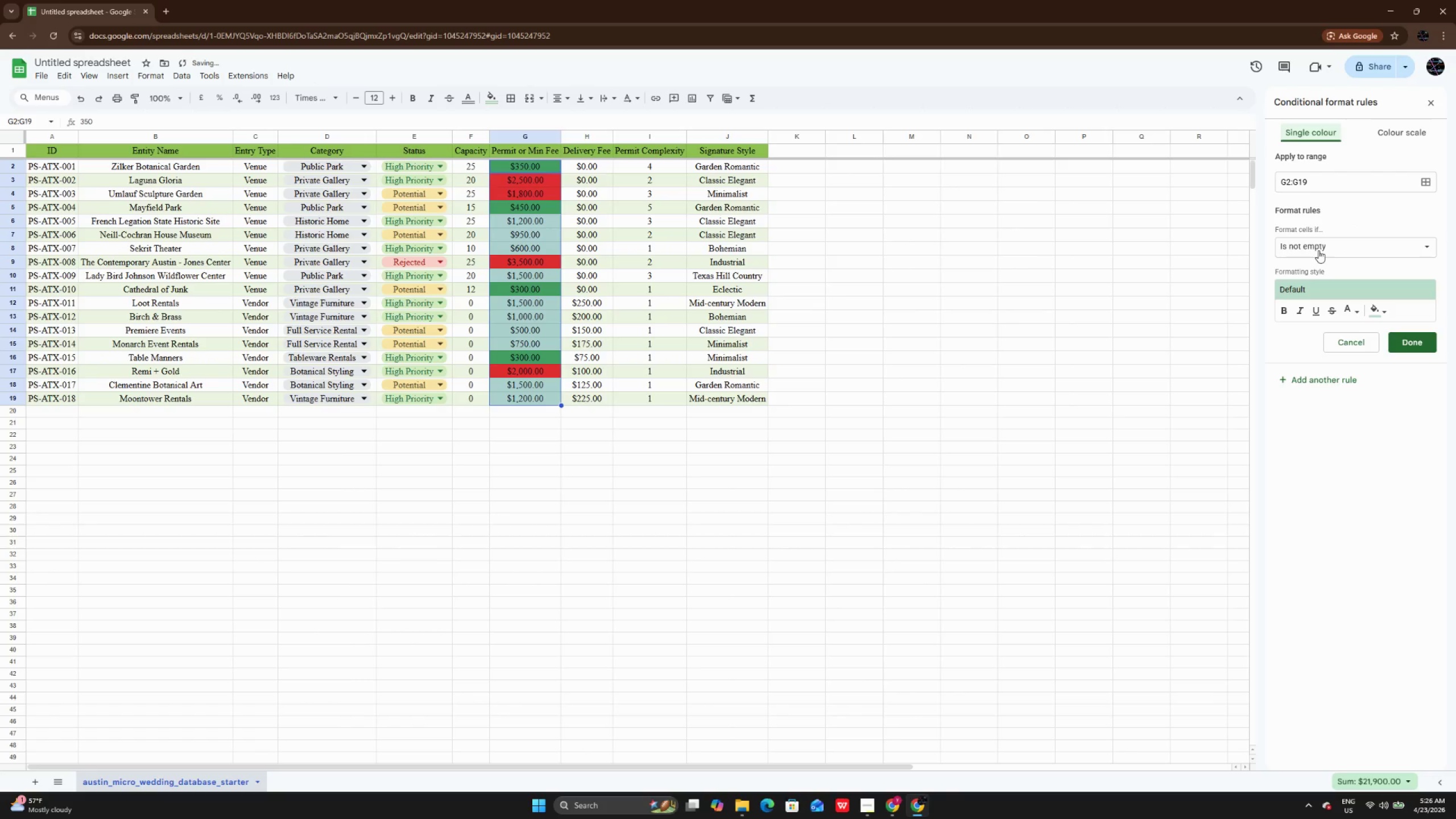 
left_click([1318, 245])
 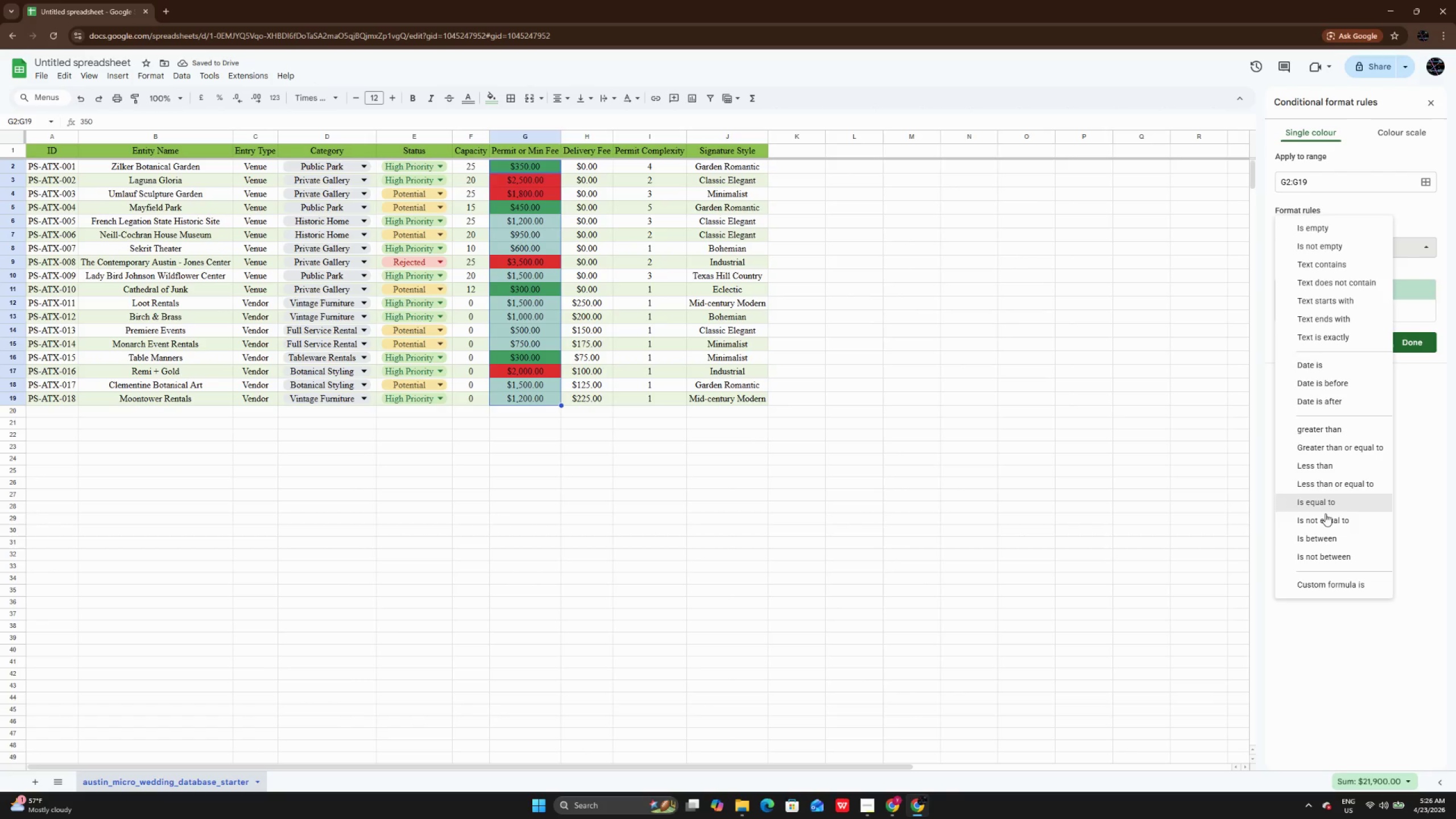 
left_click([1324, 534])
 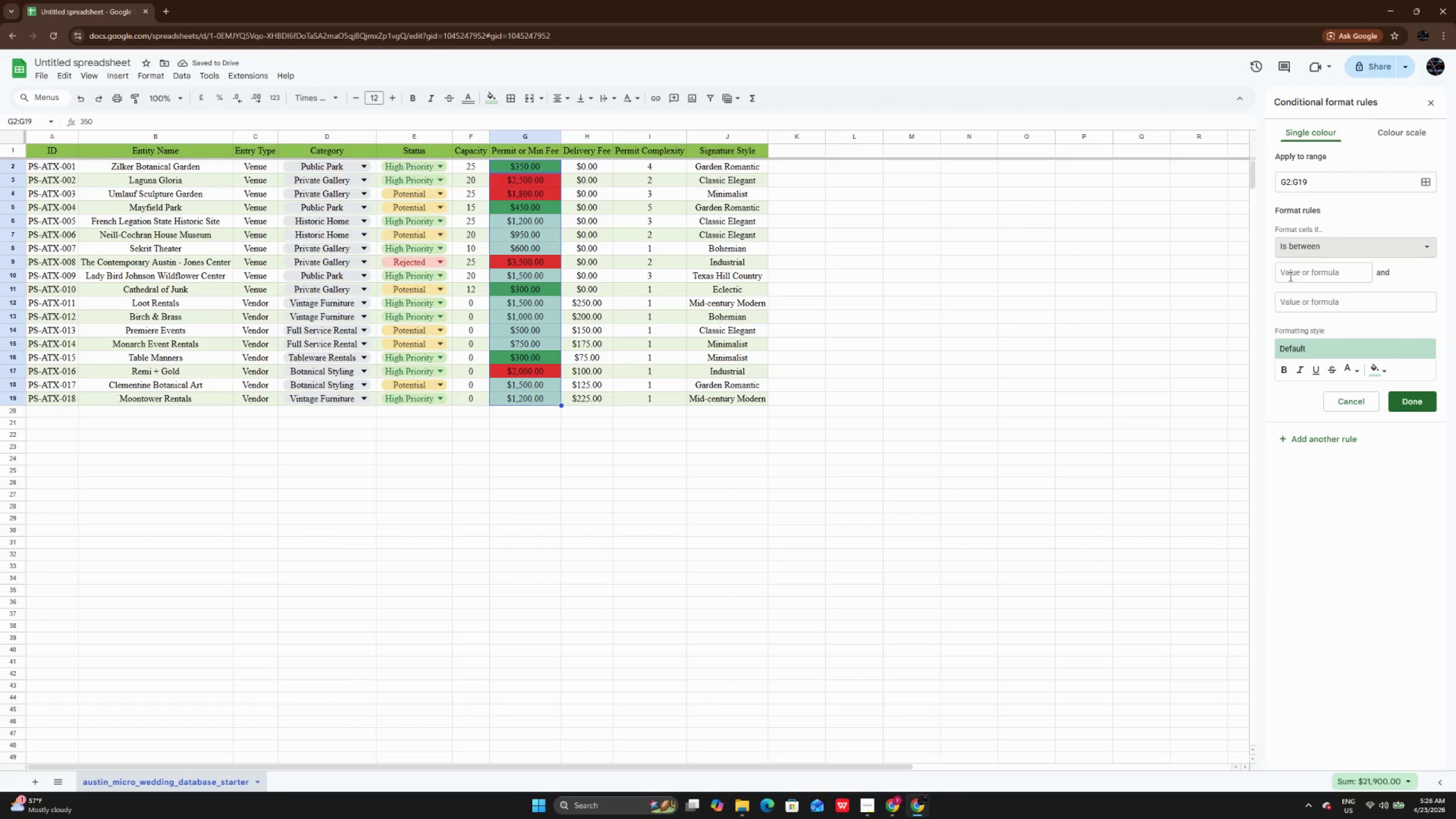 
left_click([1289, 276])
 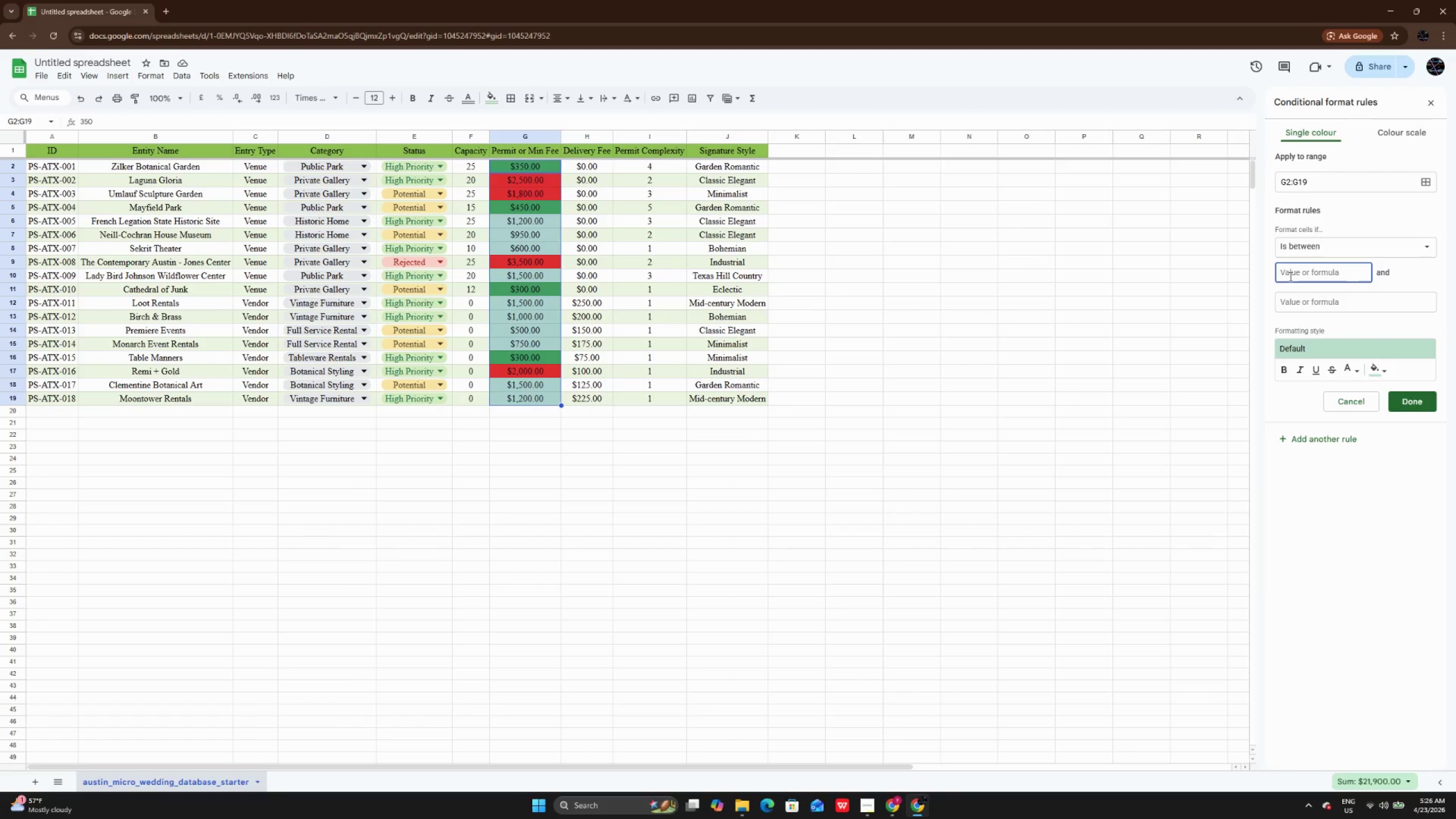 
key(Numpad5)
 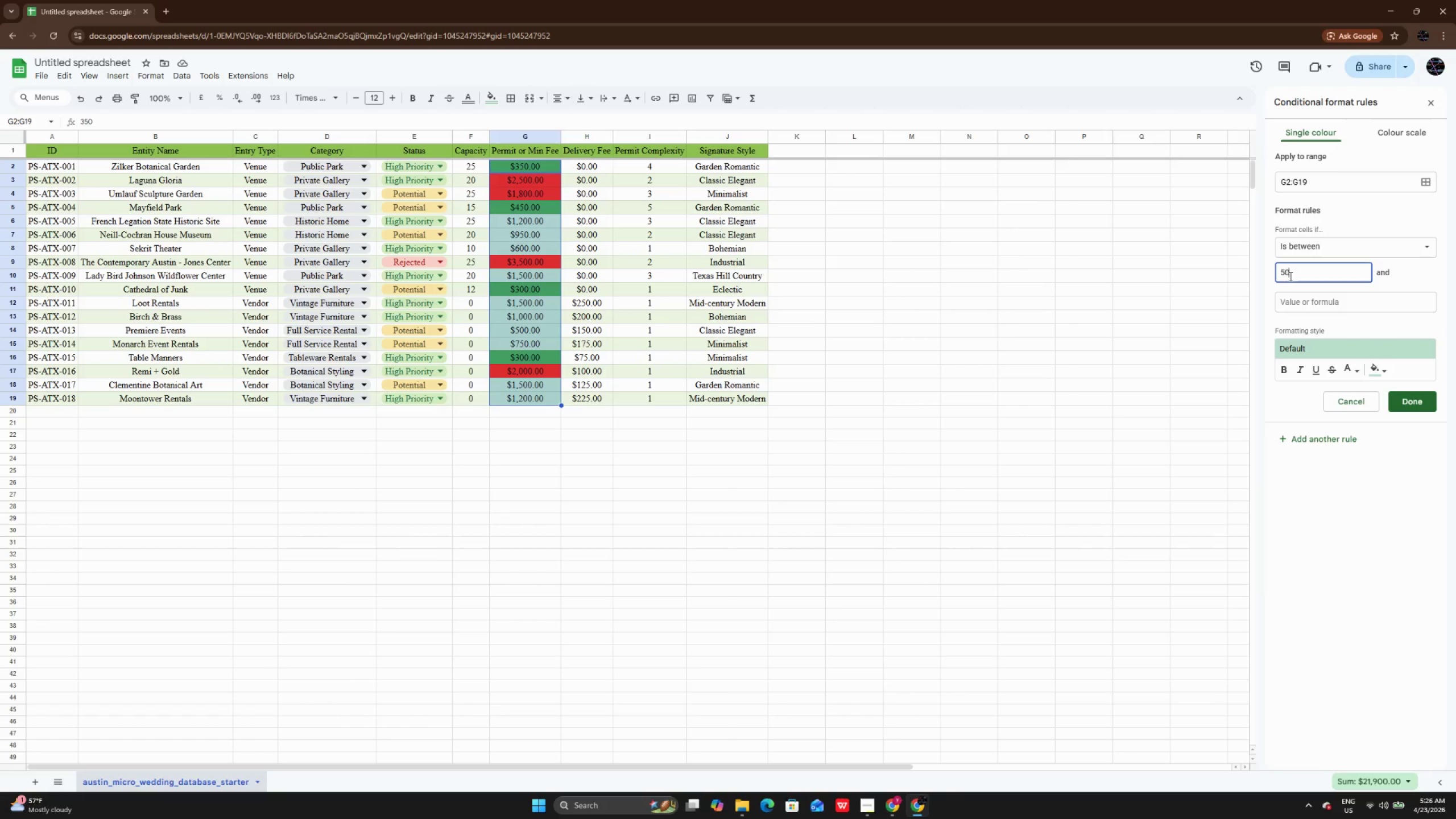 
key(Numpad0)
 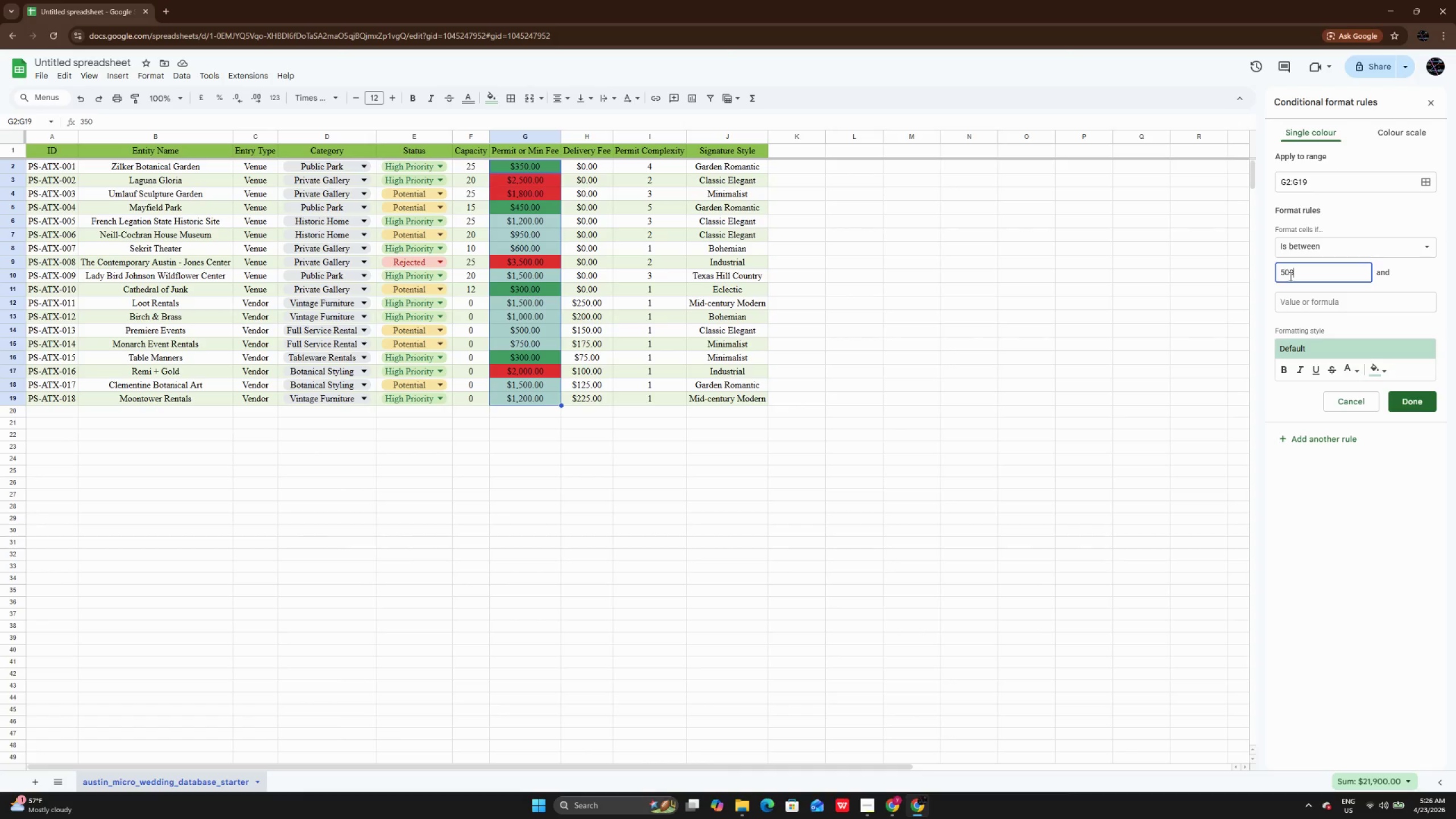 
key(Numpad0)
 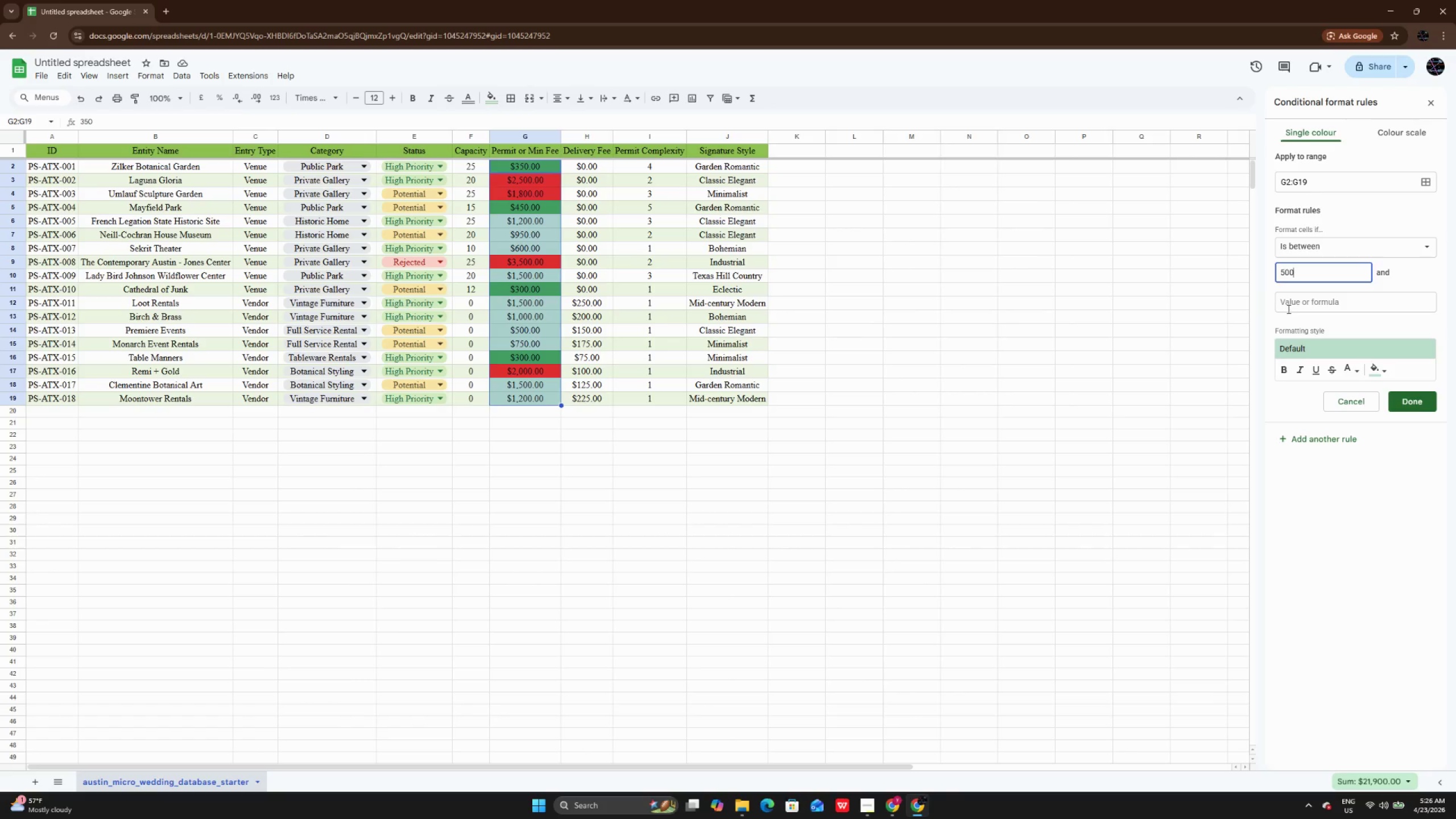 
left_click([1288, 309])
 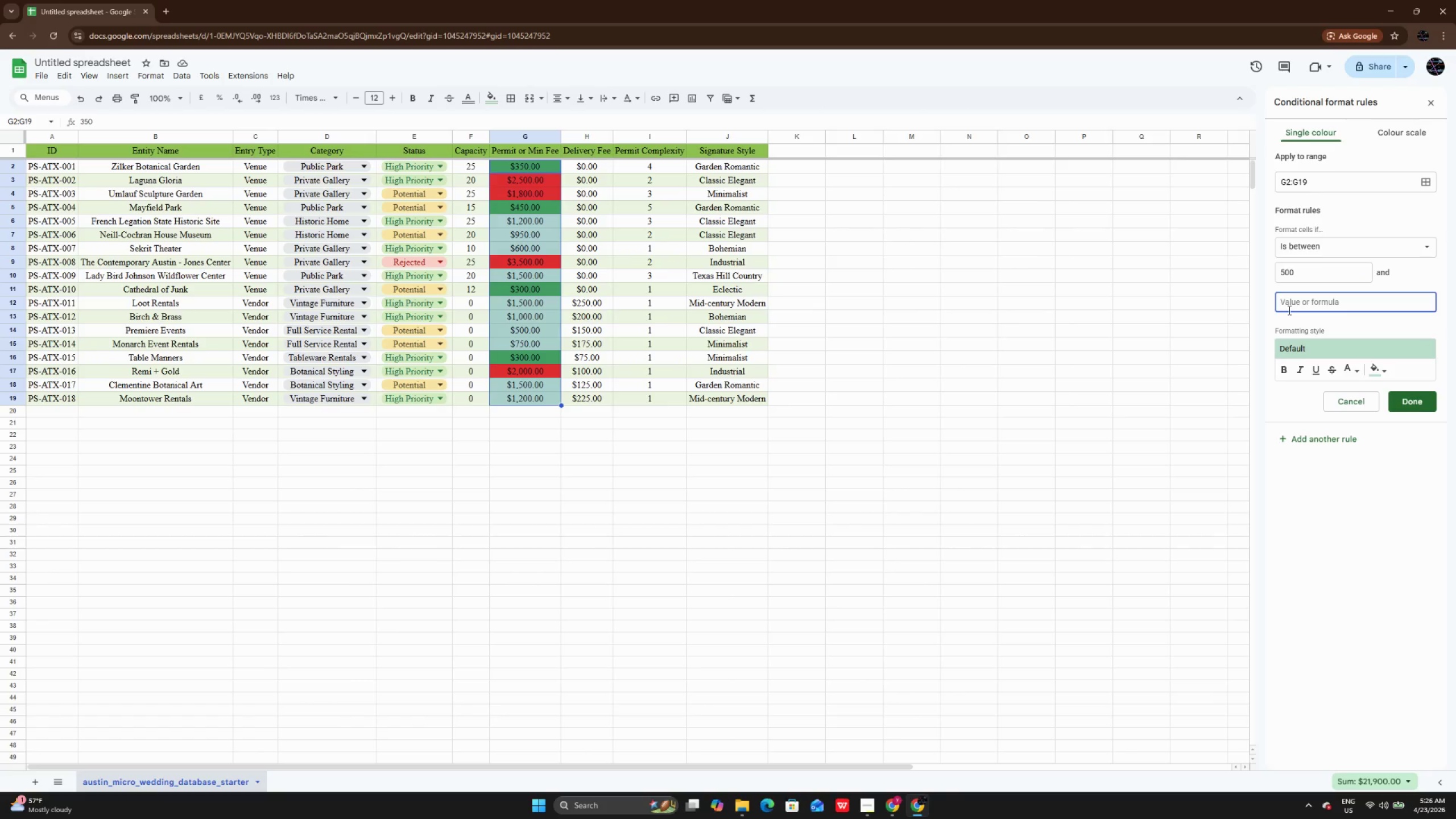 
key(Numpad1)